 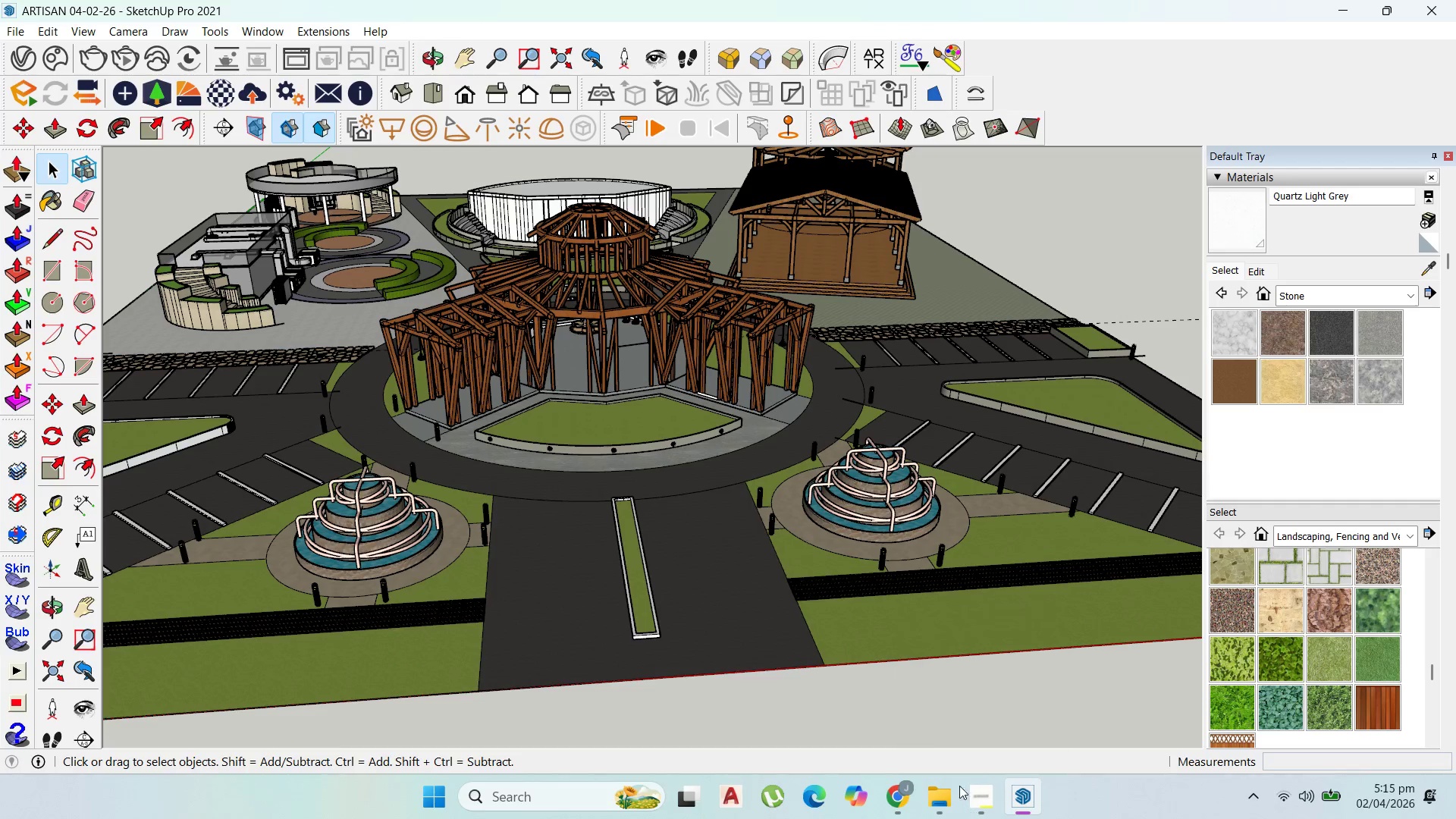 
scroll: coordinate [793, 505], scroll_direction: up, amount: 7.0
 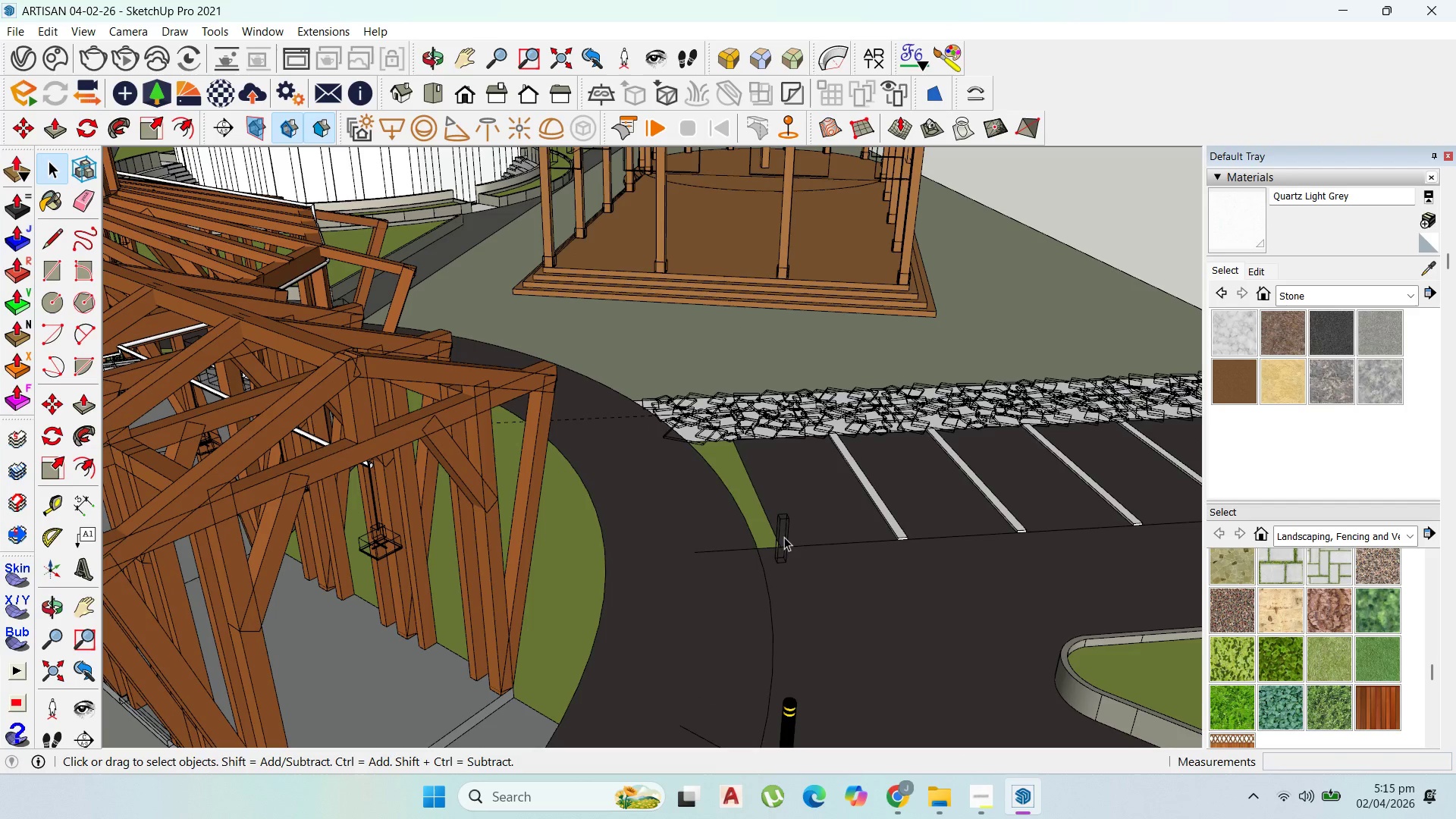 
double_click([784, 541])
 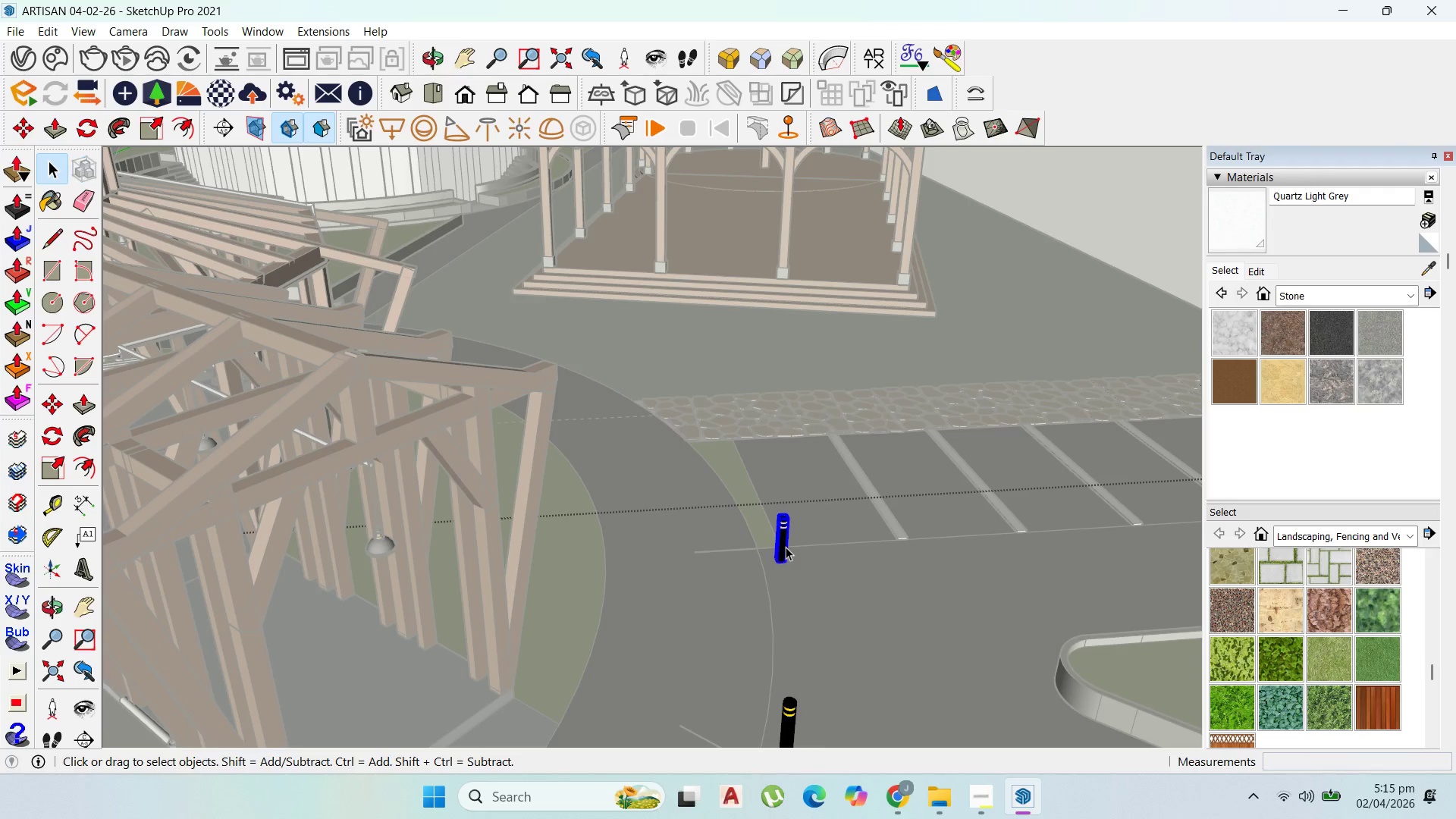 
key(M)
 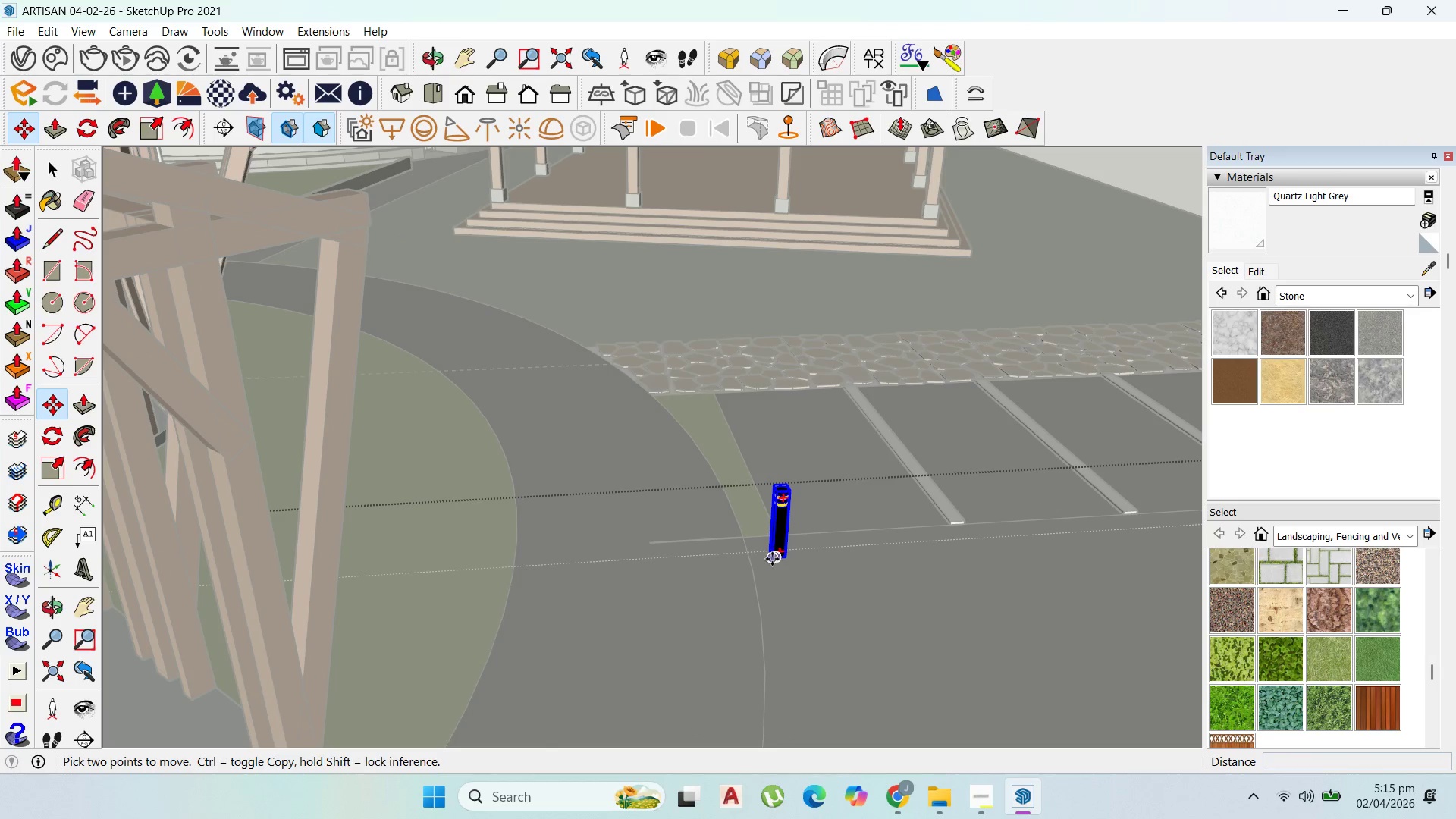 
scroll: coordinate [786, 573], scroll_direction: up, amount: 8.0
 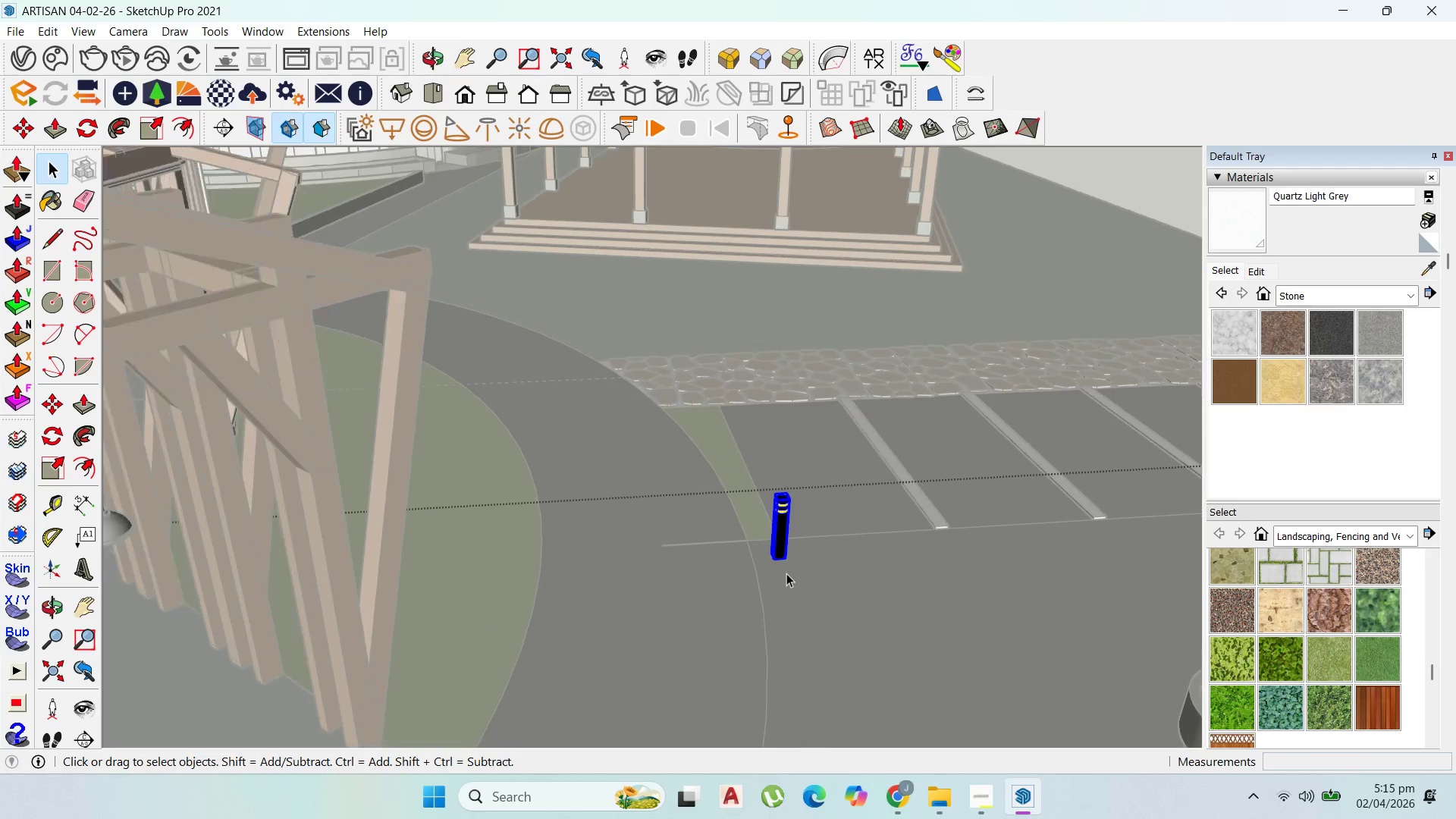 
left_click([772, 559])
 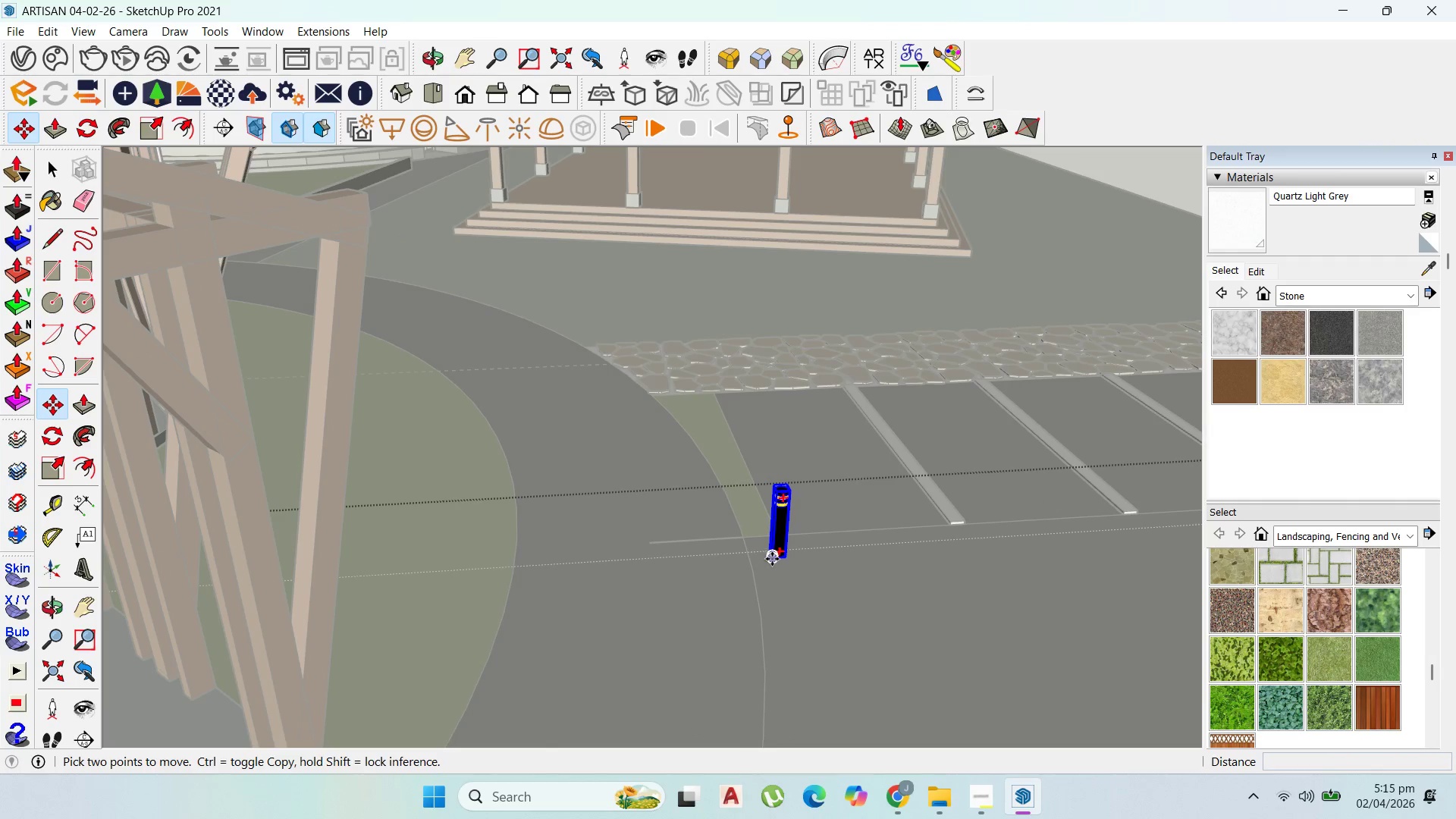 
key(Control+ControlLeft)
 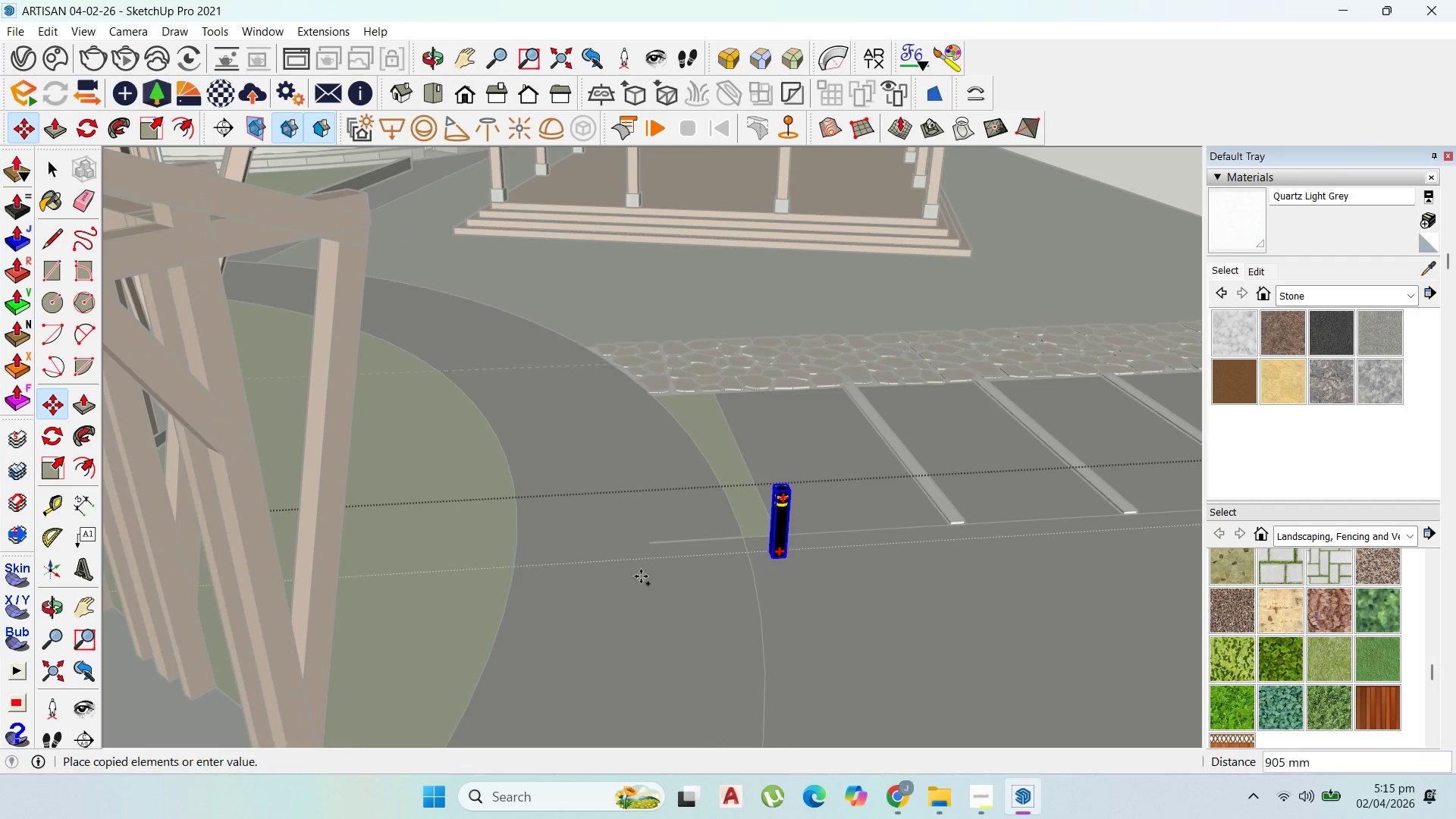 
scroll: coordinate [518, 510], scroll_direction: down, amount: 9.0
 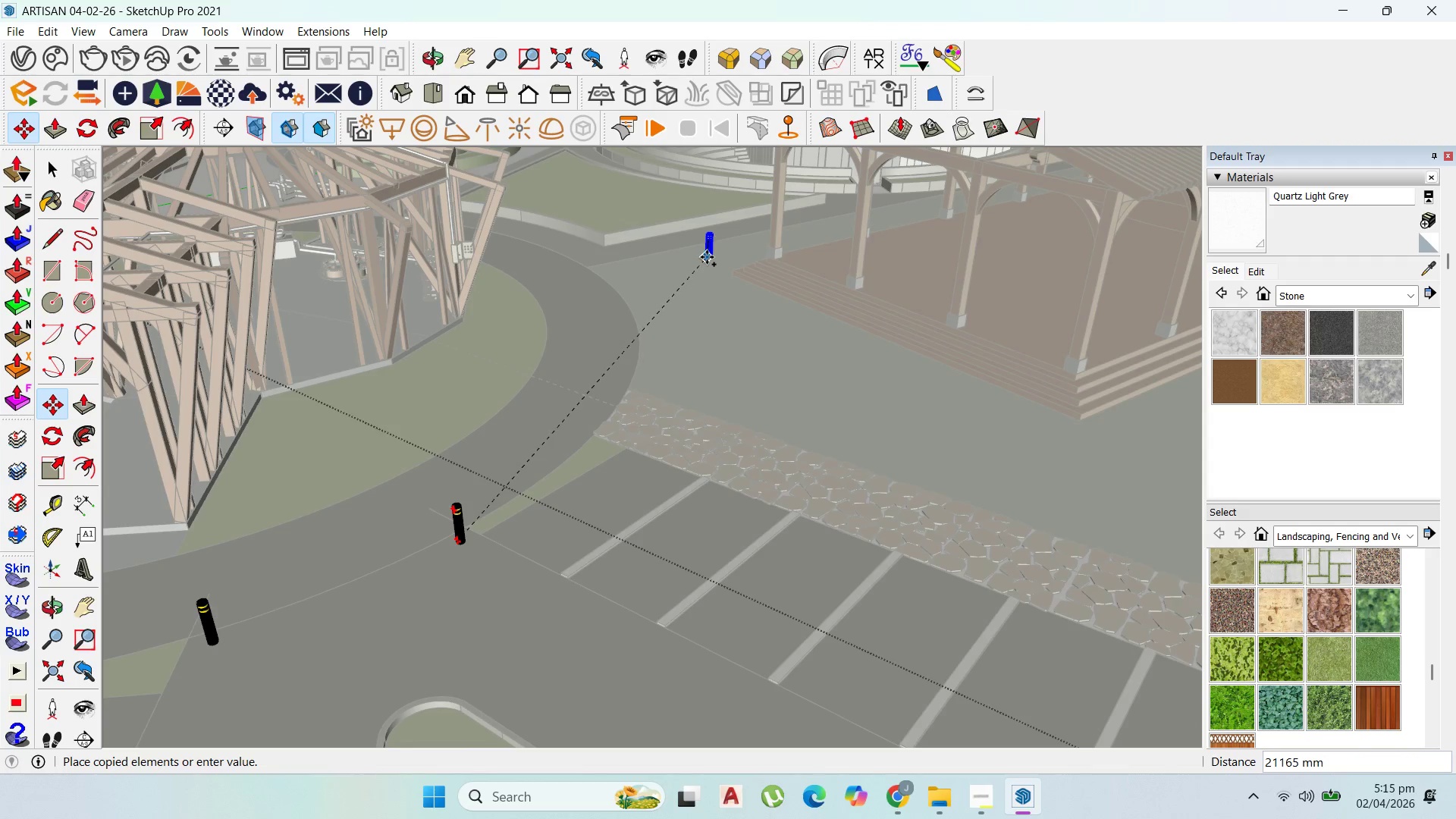 
scroll: coordinate [697, 265], scroll_direction: up, amount: 6.0
 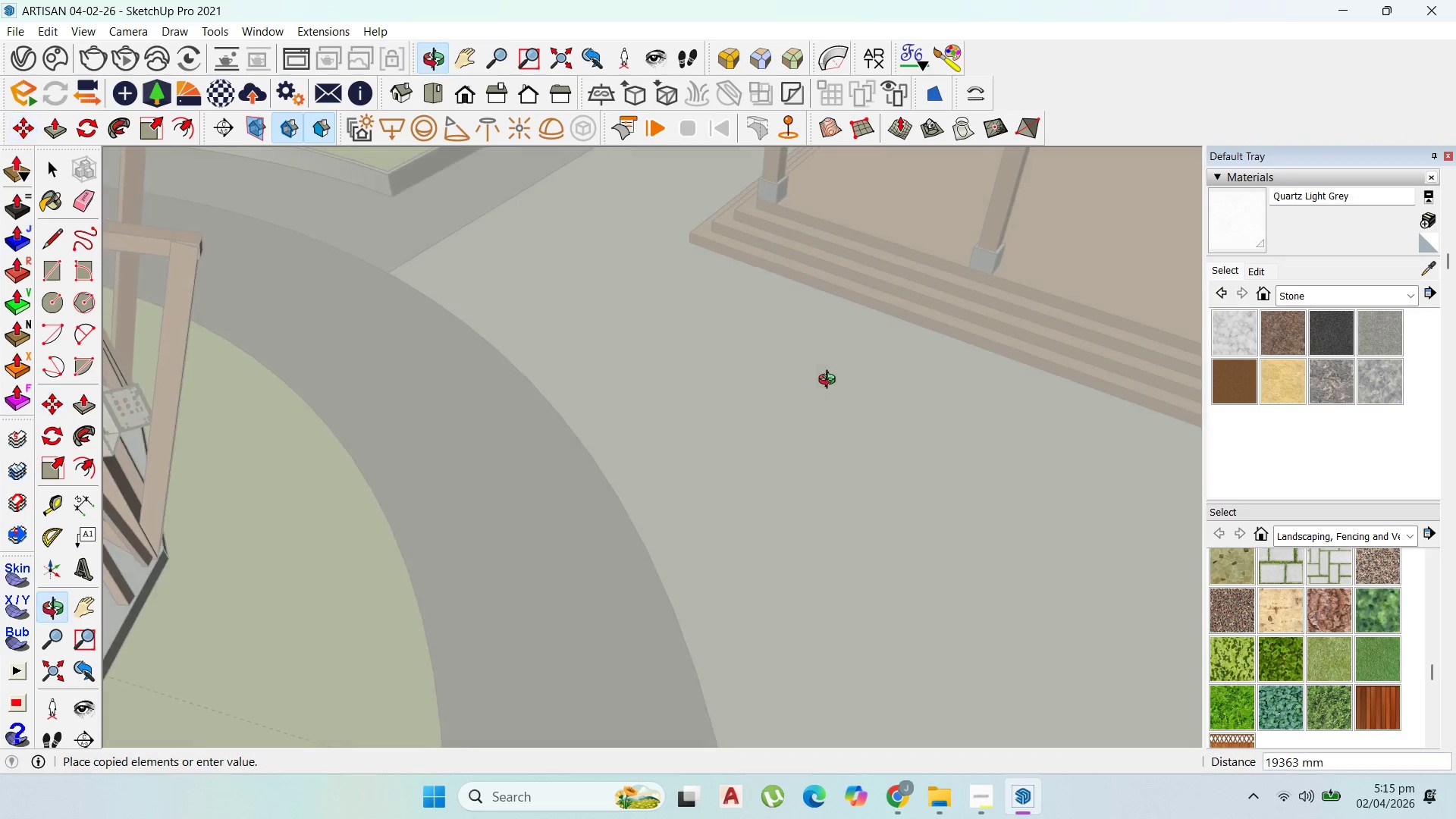 
scroll: coordinate [540, 315], scroll_direction: down, amount: 5.0
 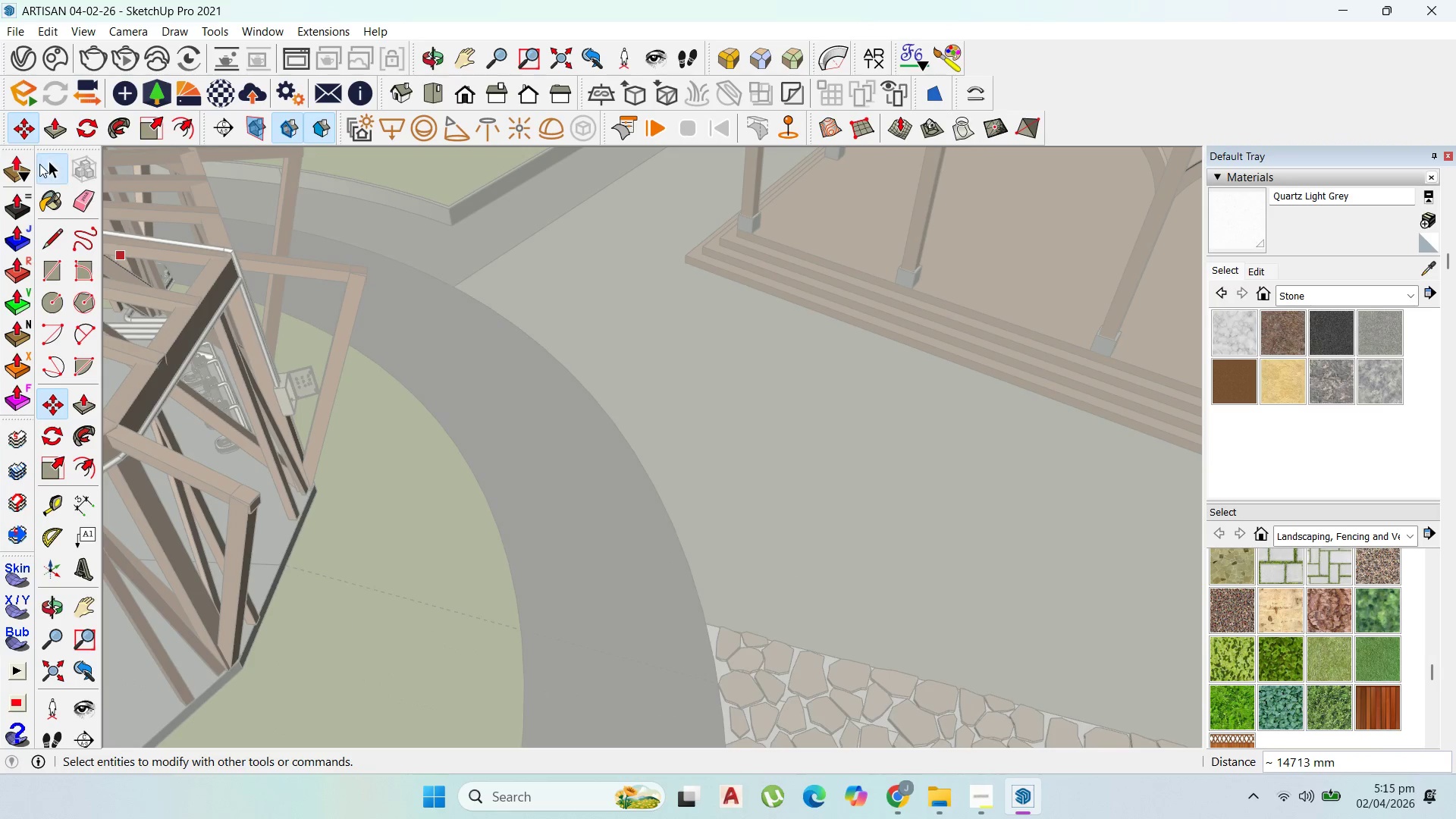 
key(Escape)
 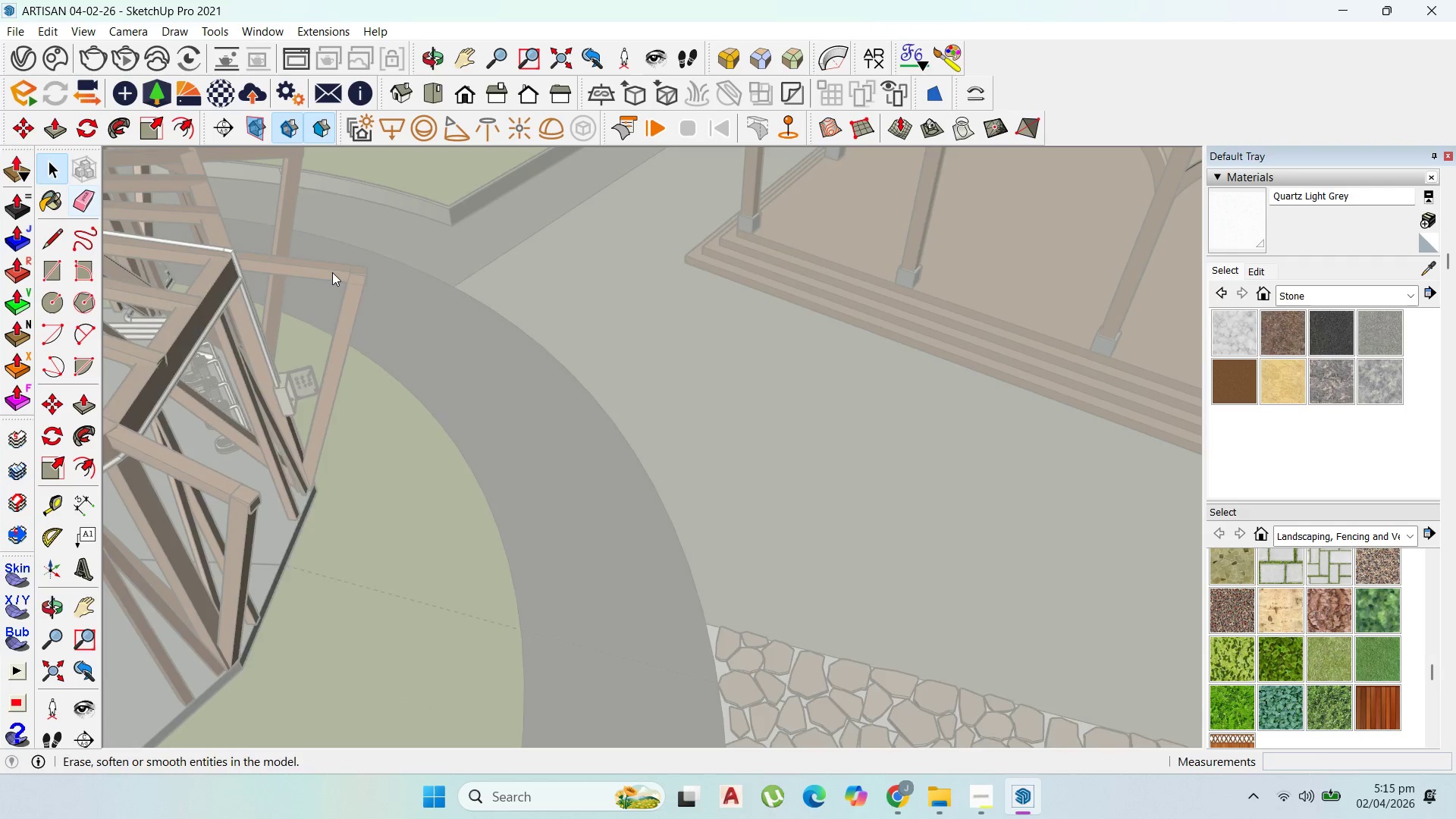 
key(Escape)
 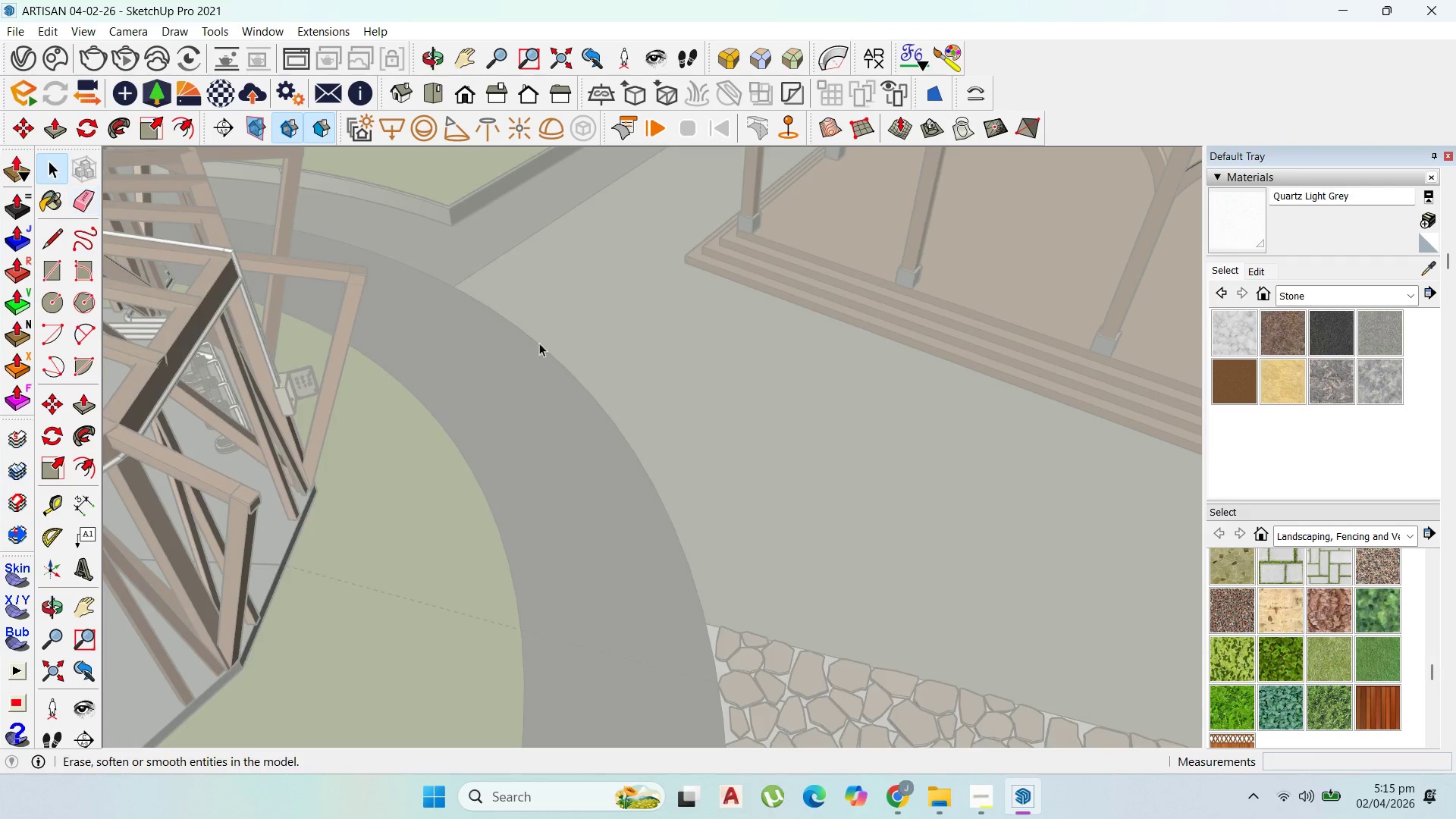 
key(Escape)
 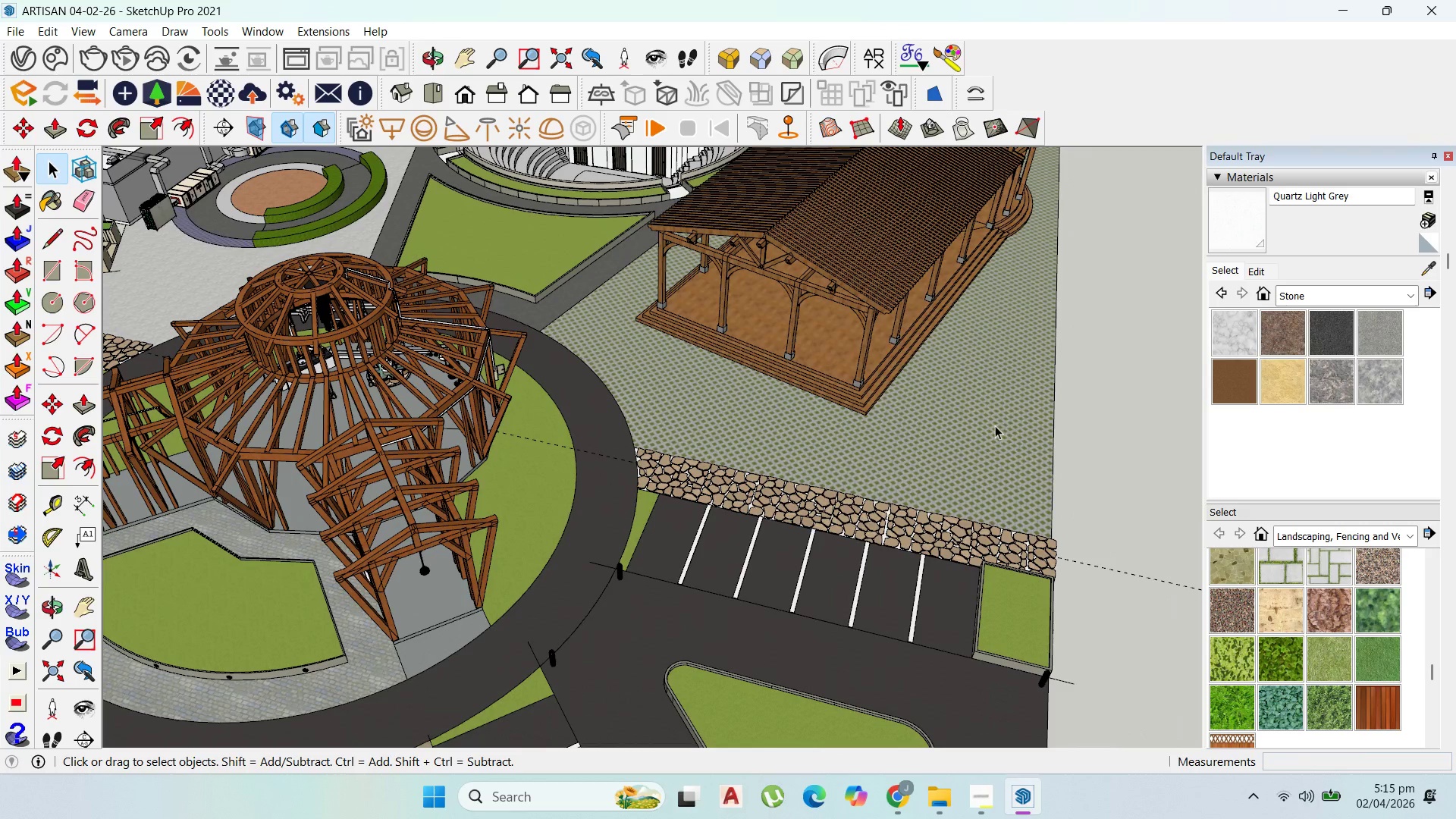 
scroll: coordinate [613, 366], scroll_direction: down, amount: 18.0
 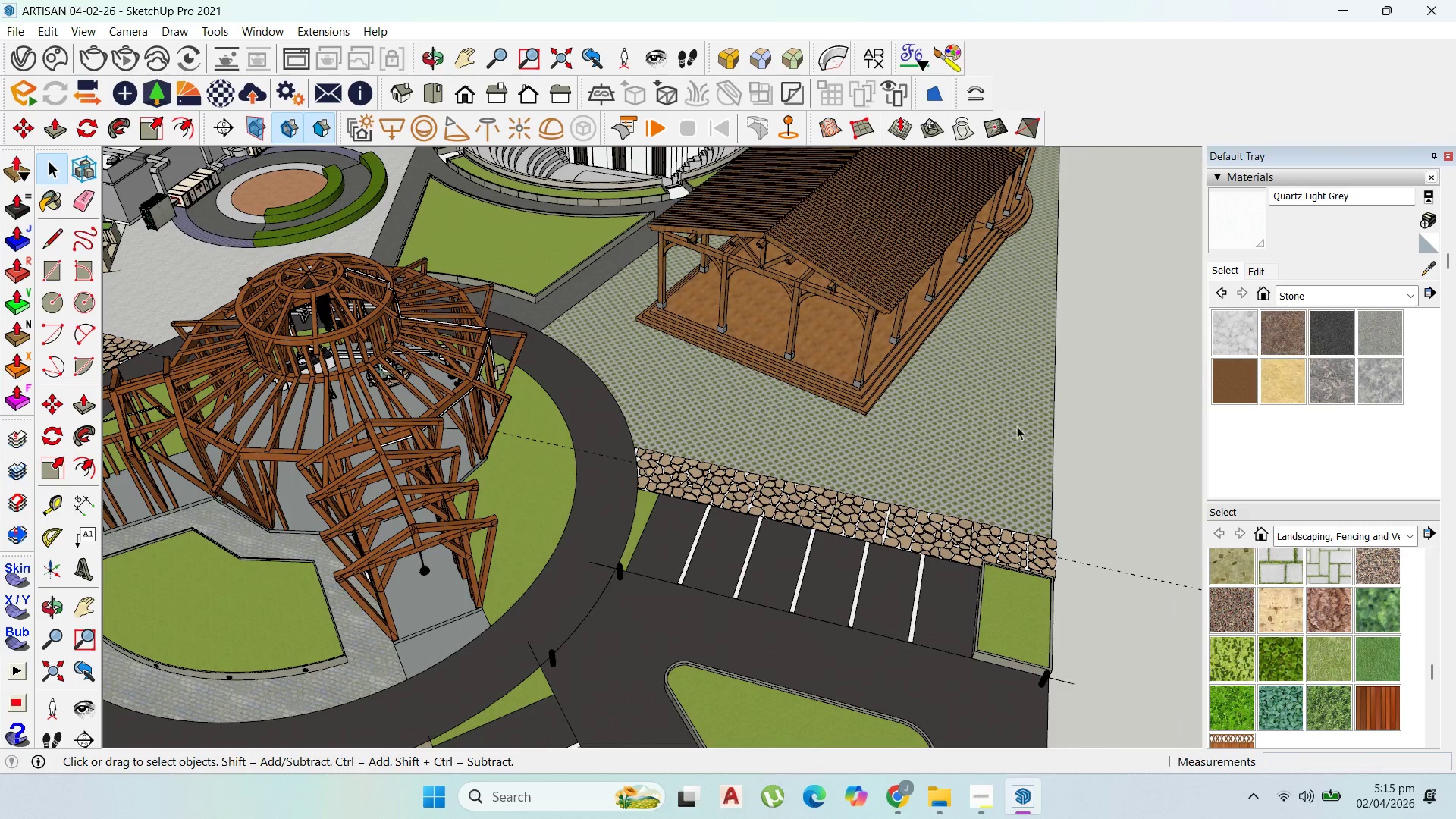 
double_click([1017, 426])
 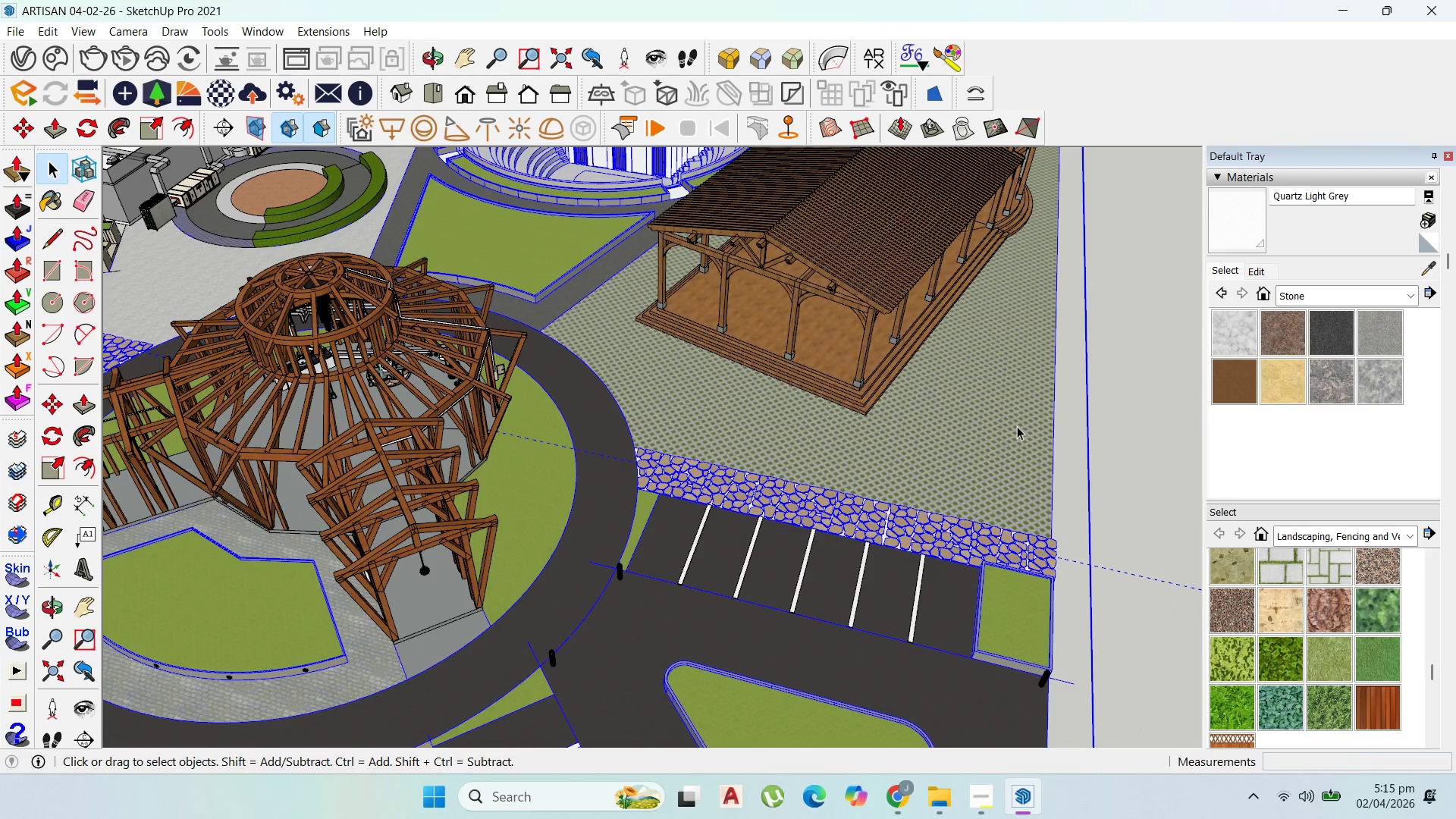 
triple_click([1017, 426])
 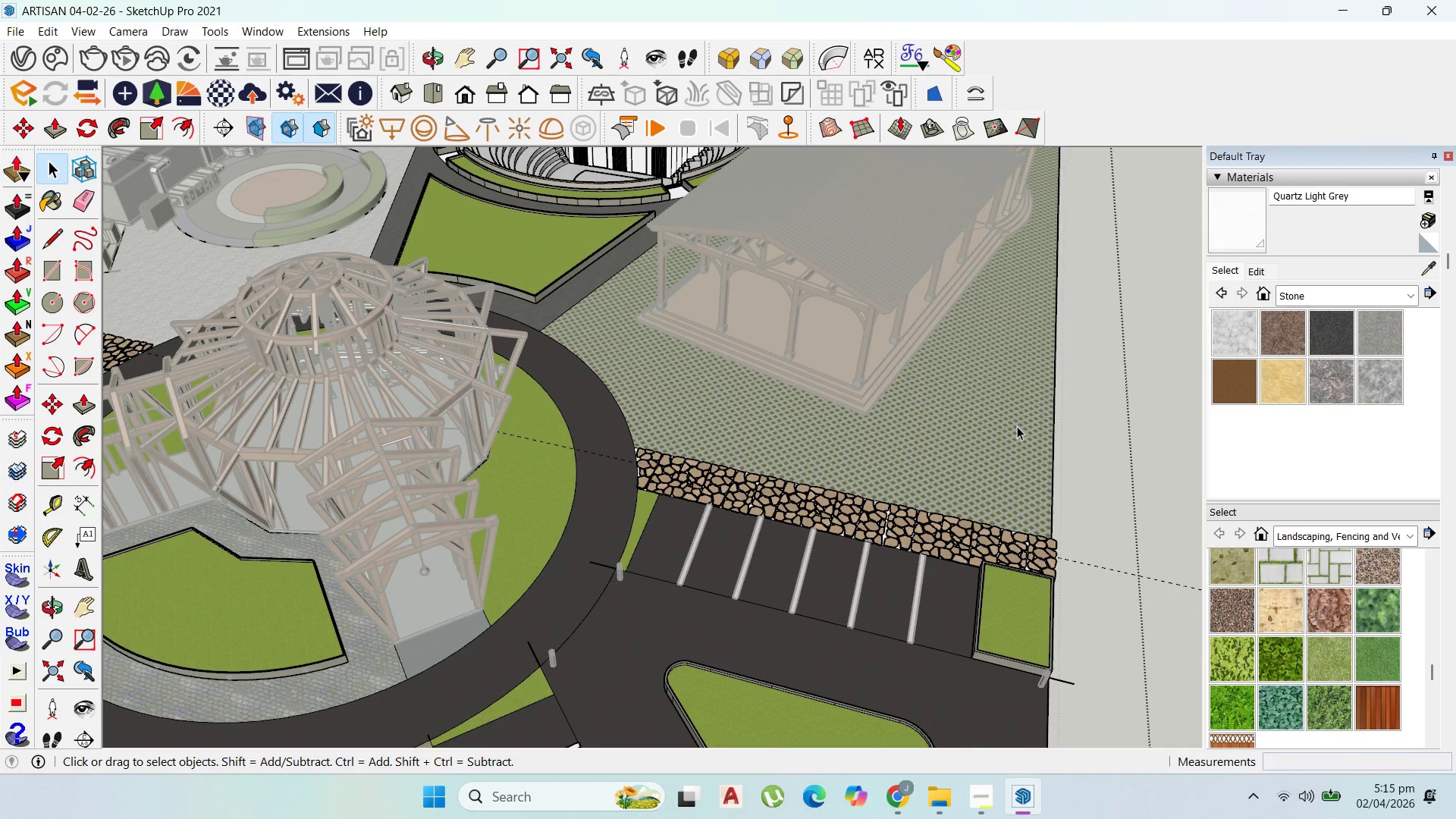 
triple_click([1017, 426])
 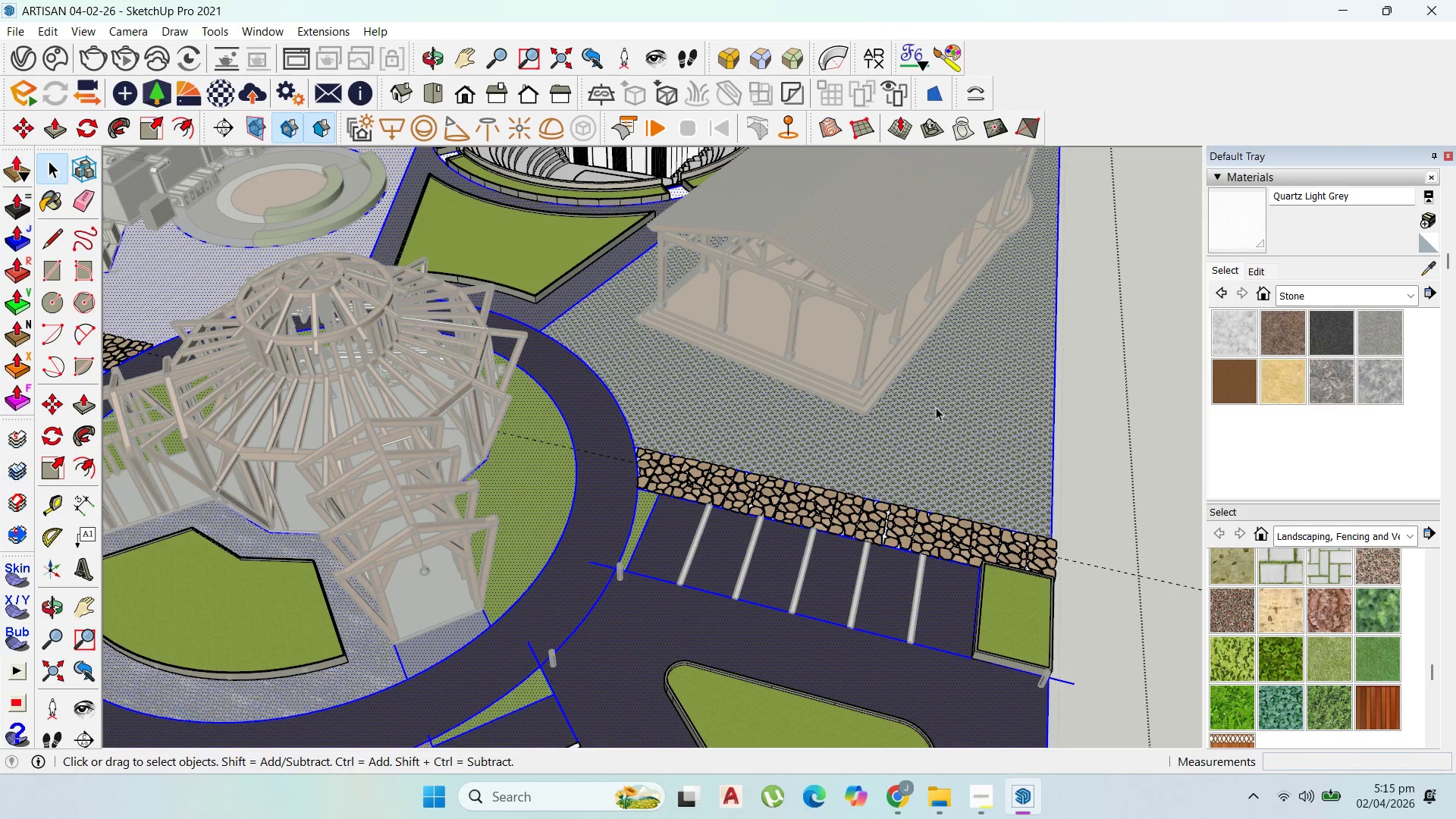 
scroll: coordinate [652, 442], scroll_direction: down, amount: 17.0
 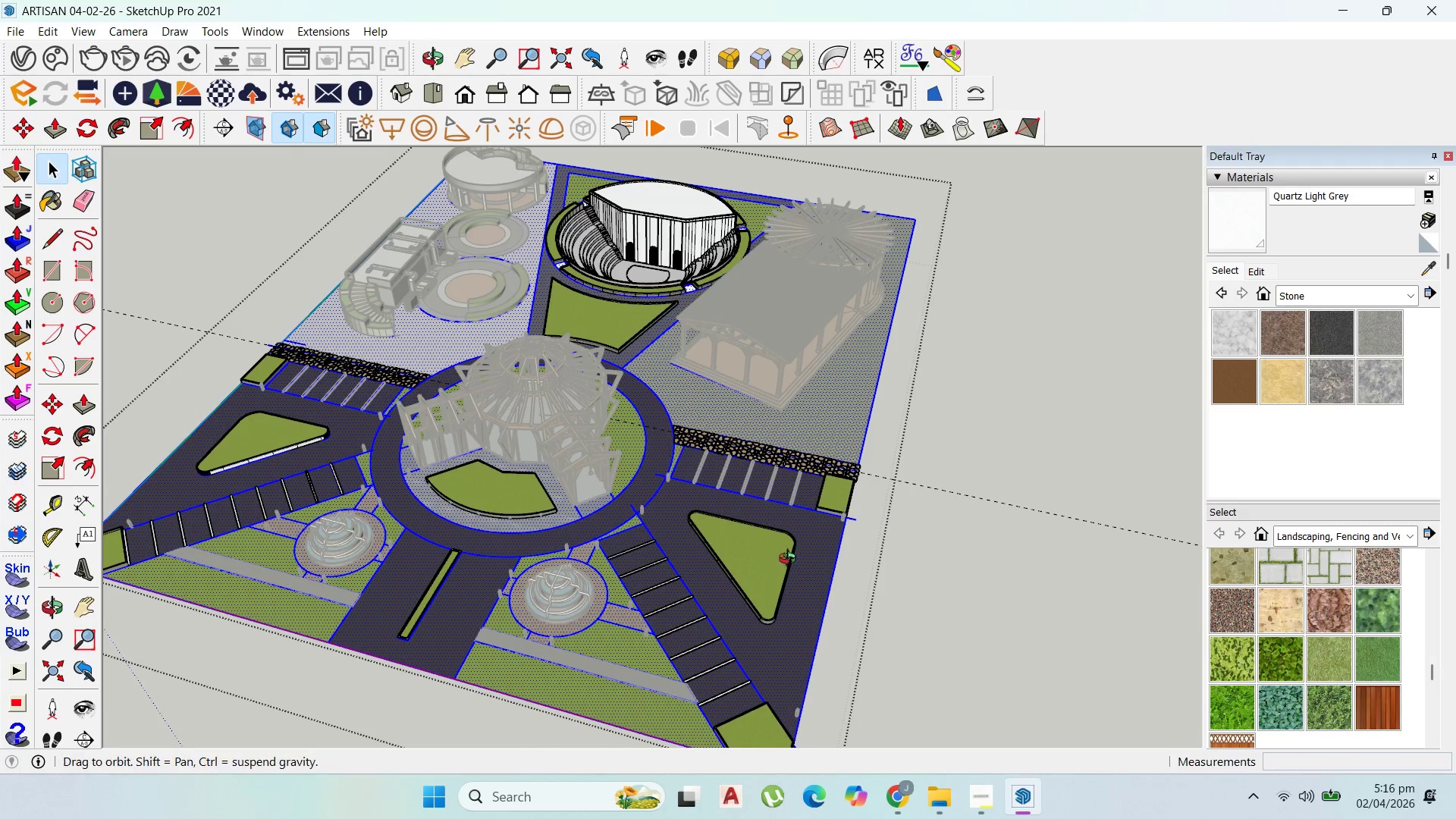 
left_click([712, 271])
 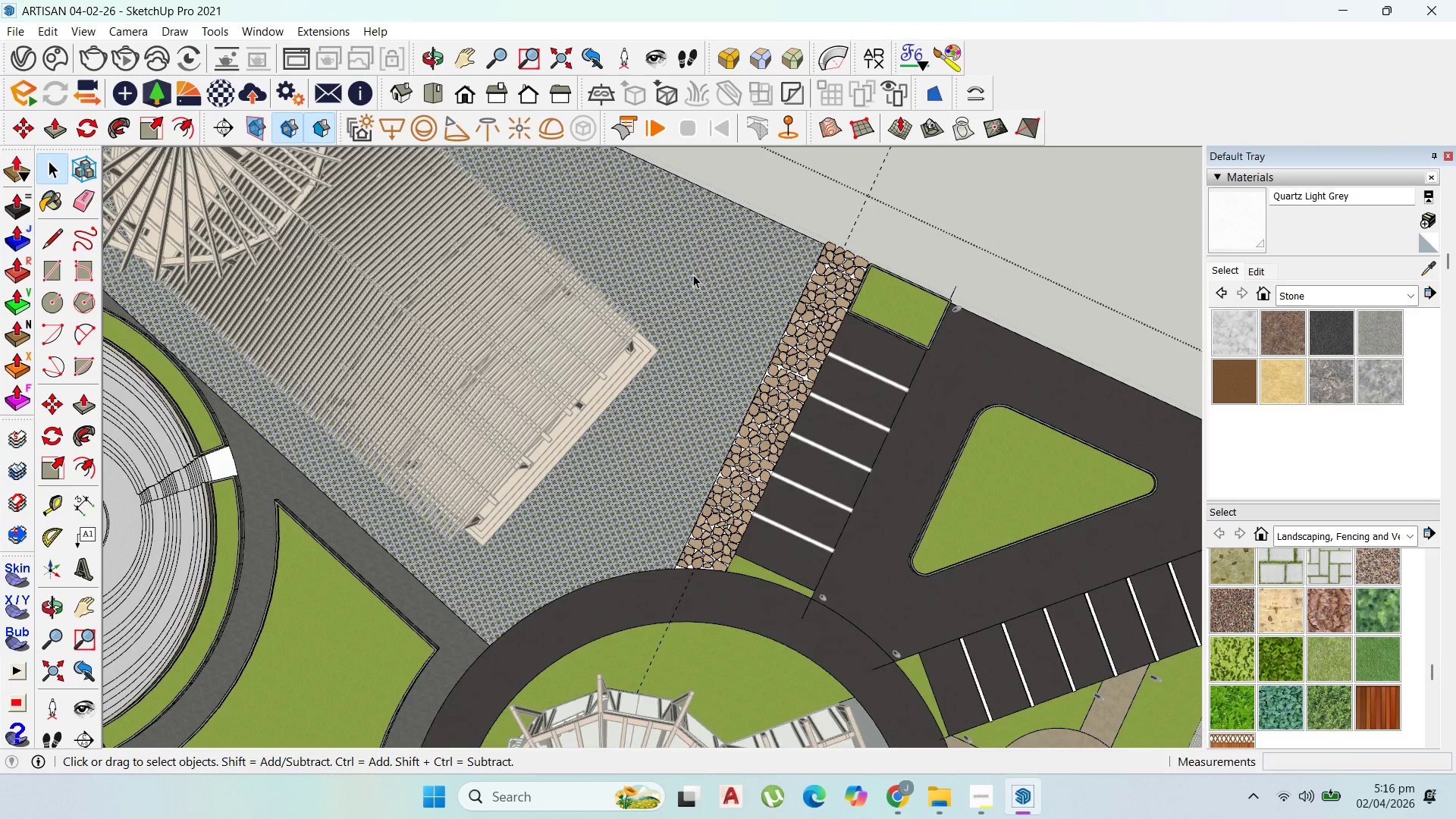 
scroll: coordinate [682, 283], scroll_direction: none, amount: 0.0
 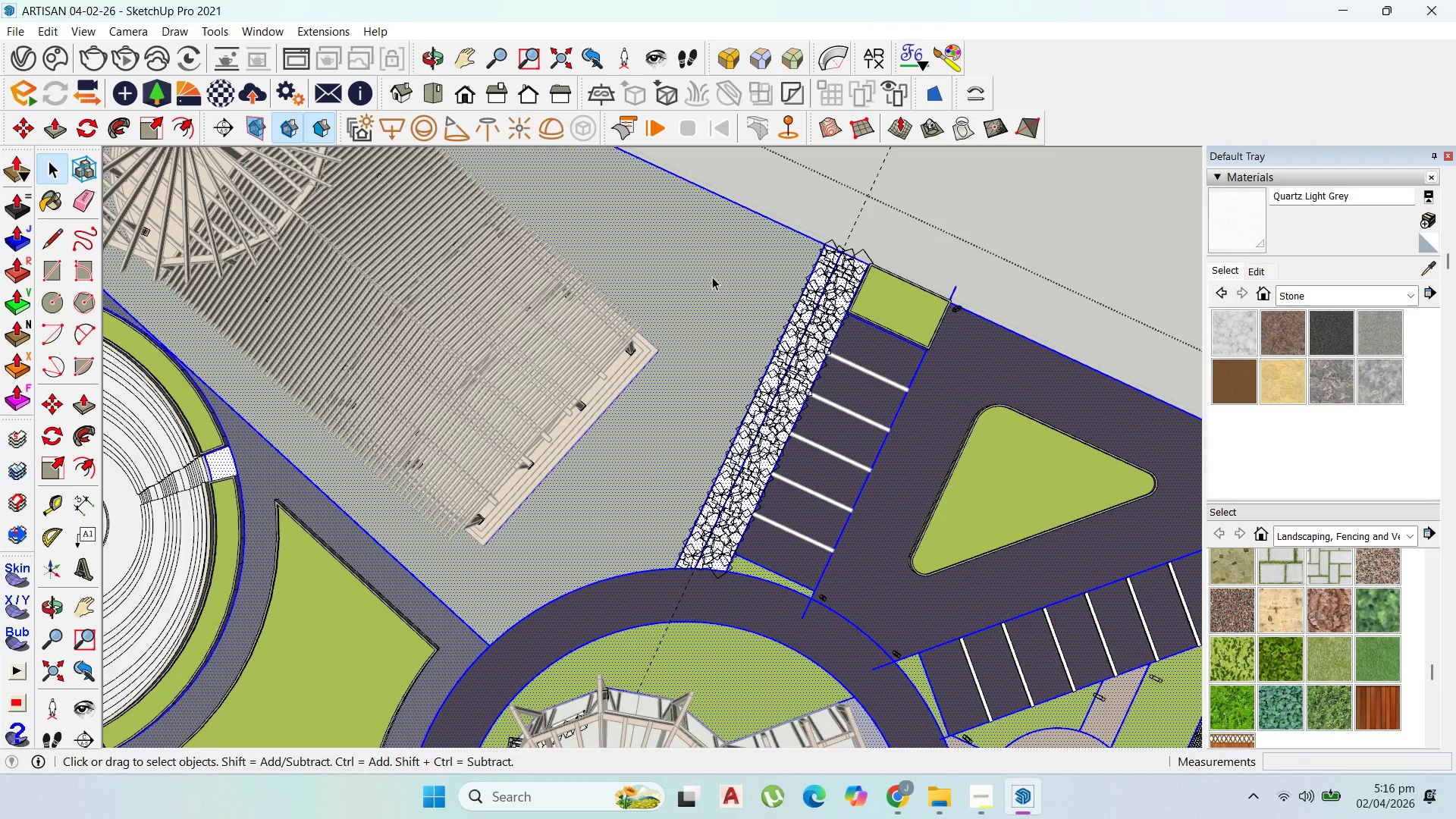 
scroll: coordinate [720, 280], scroll_direction: up, amount: 2.0
 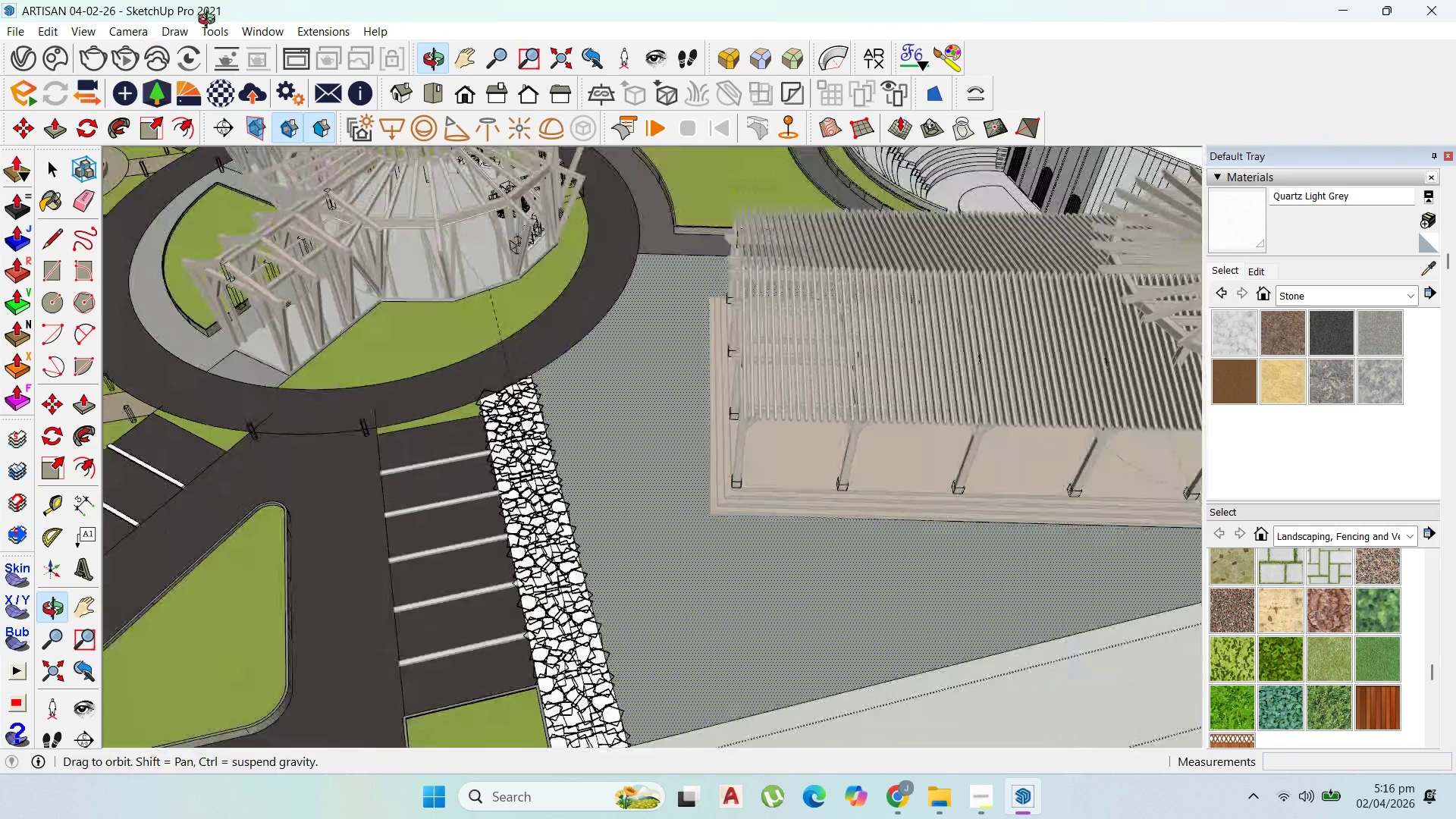 
scroll: coordinate [189, 392], scroll_direction: none, amount: 0.0
 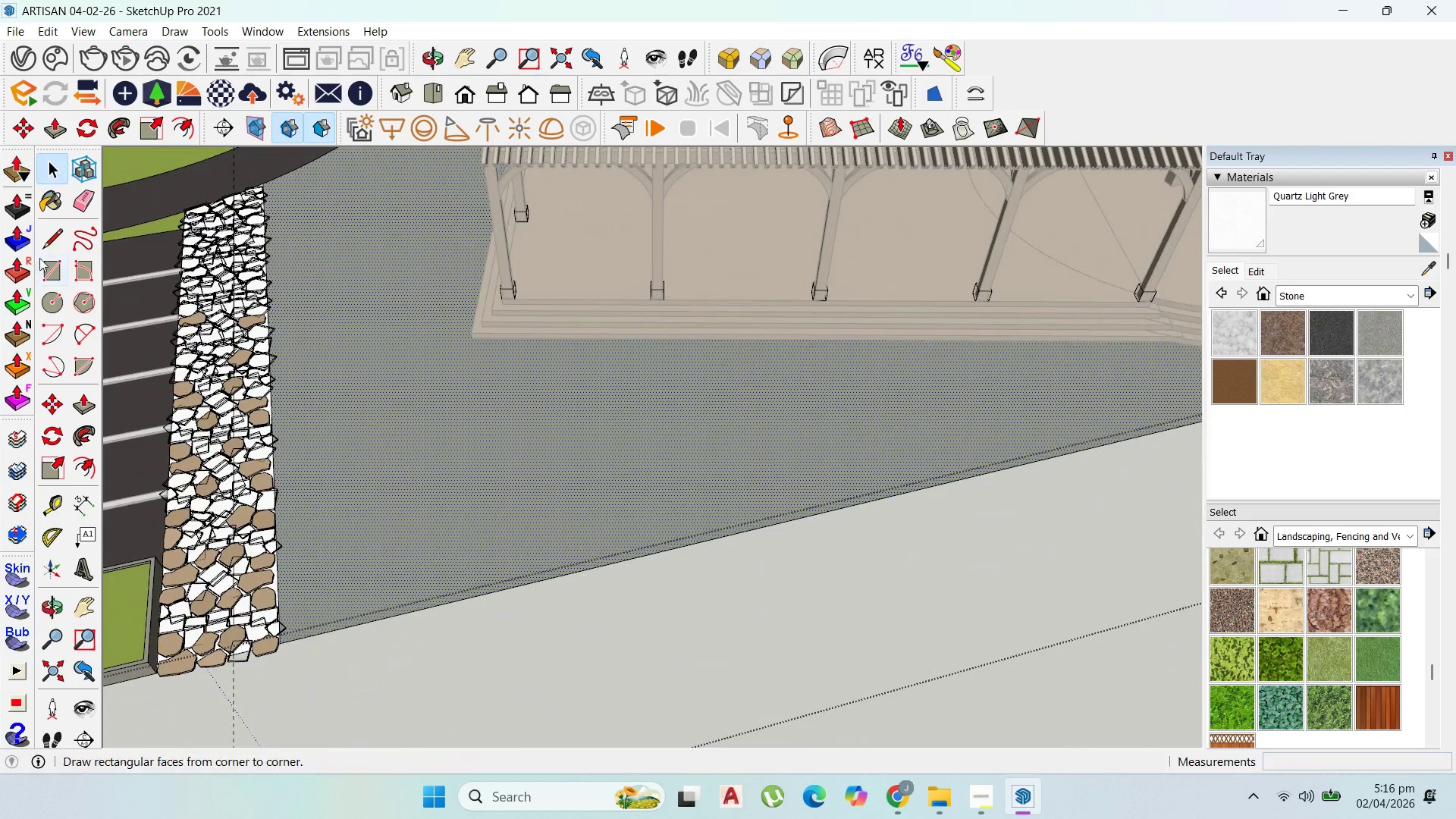 
left_click([50, 234])
 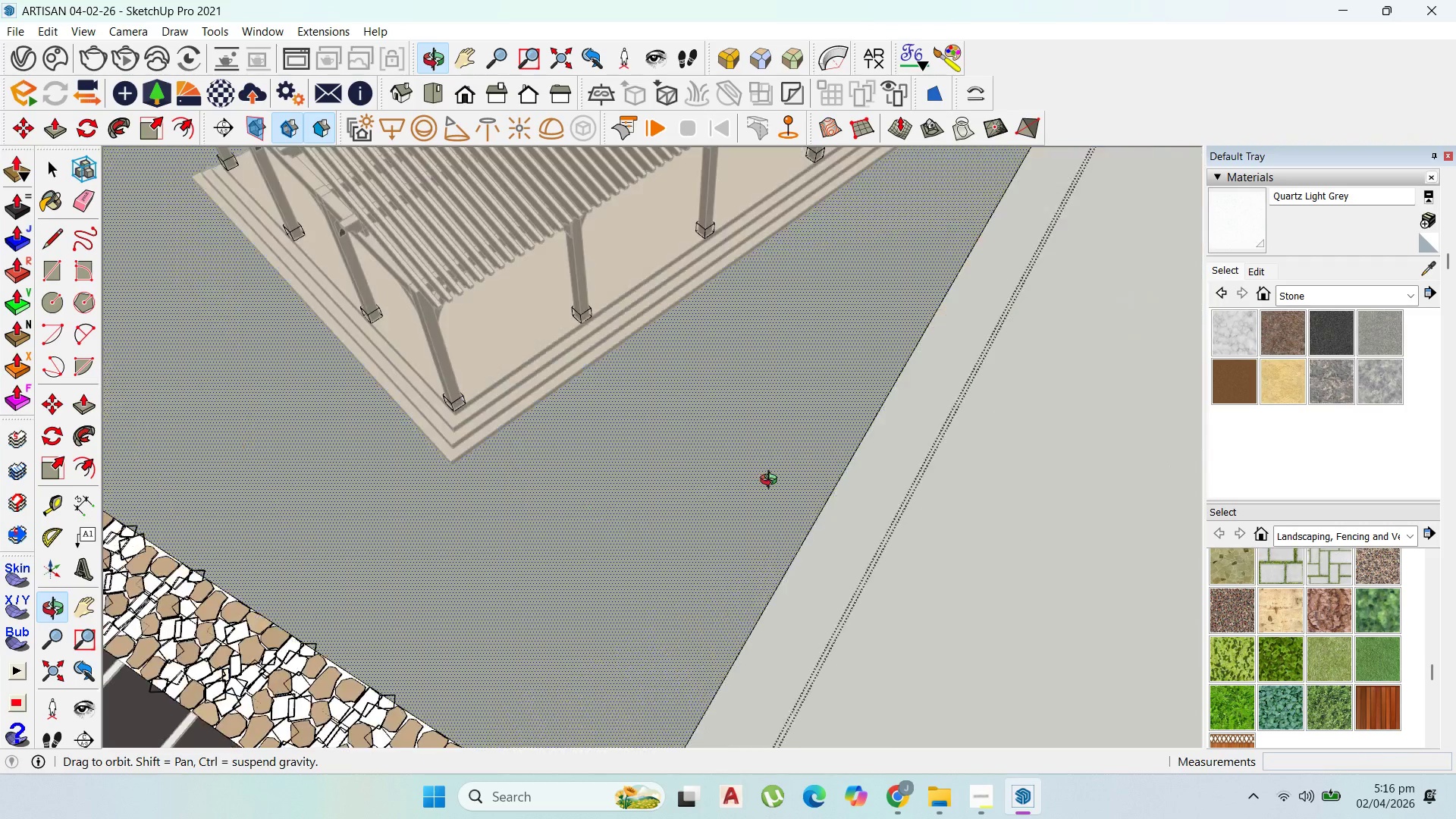 
scroll: coordinate [670, 408], scroll_direction: down, amount: 4.0
 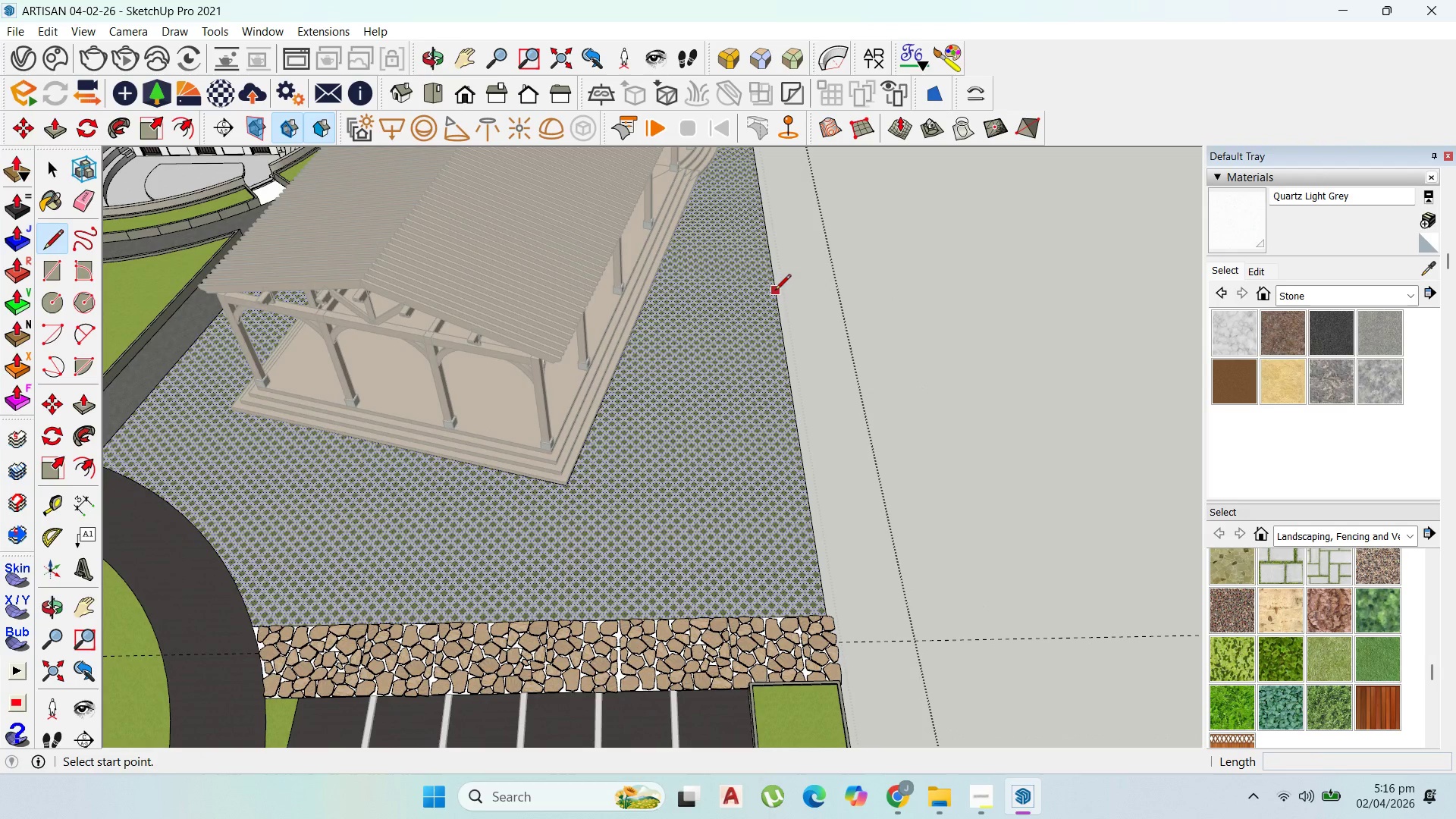 
left_click_drag(start_coordinate=[775, 291], to_coordinate=[775, 306])
 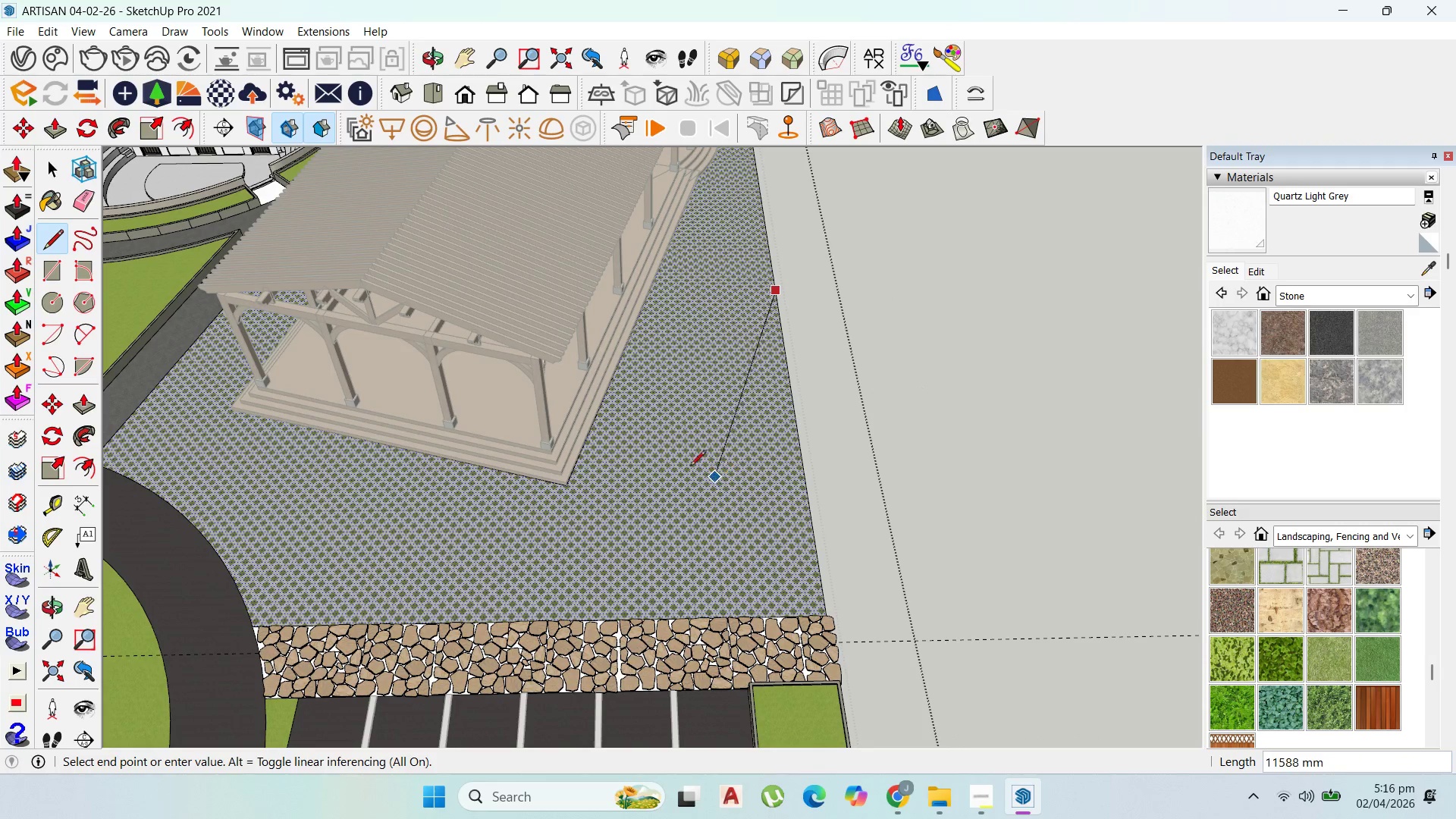 
key(Escape)
 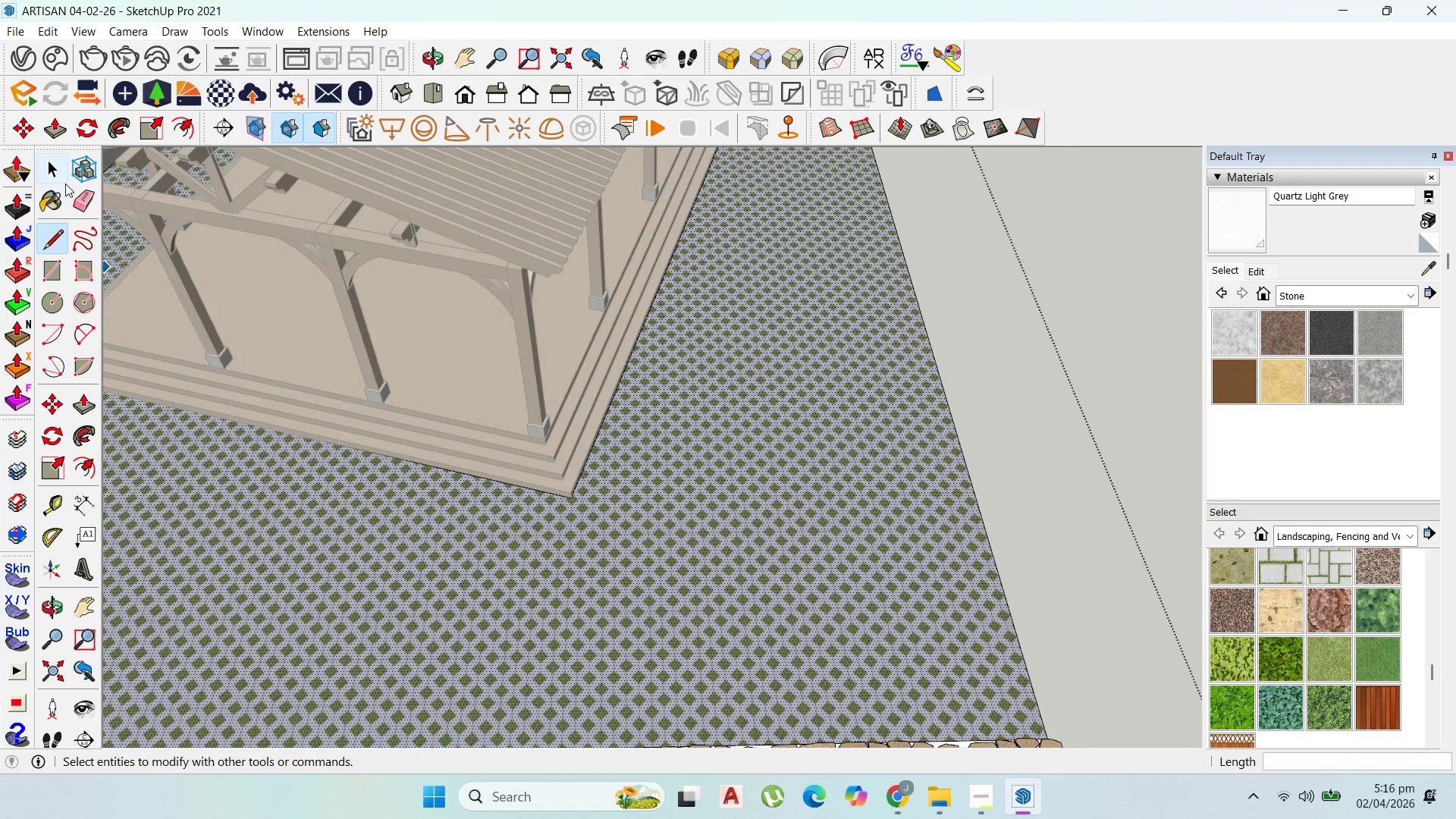 
scroll: coordinate [568, 486], scroll_direction: up, amount: 5.0
 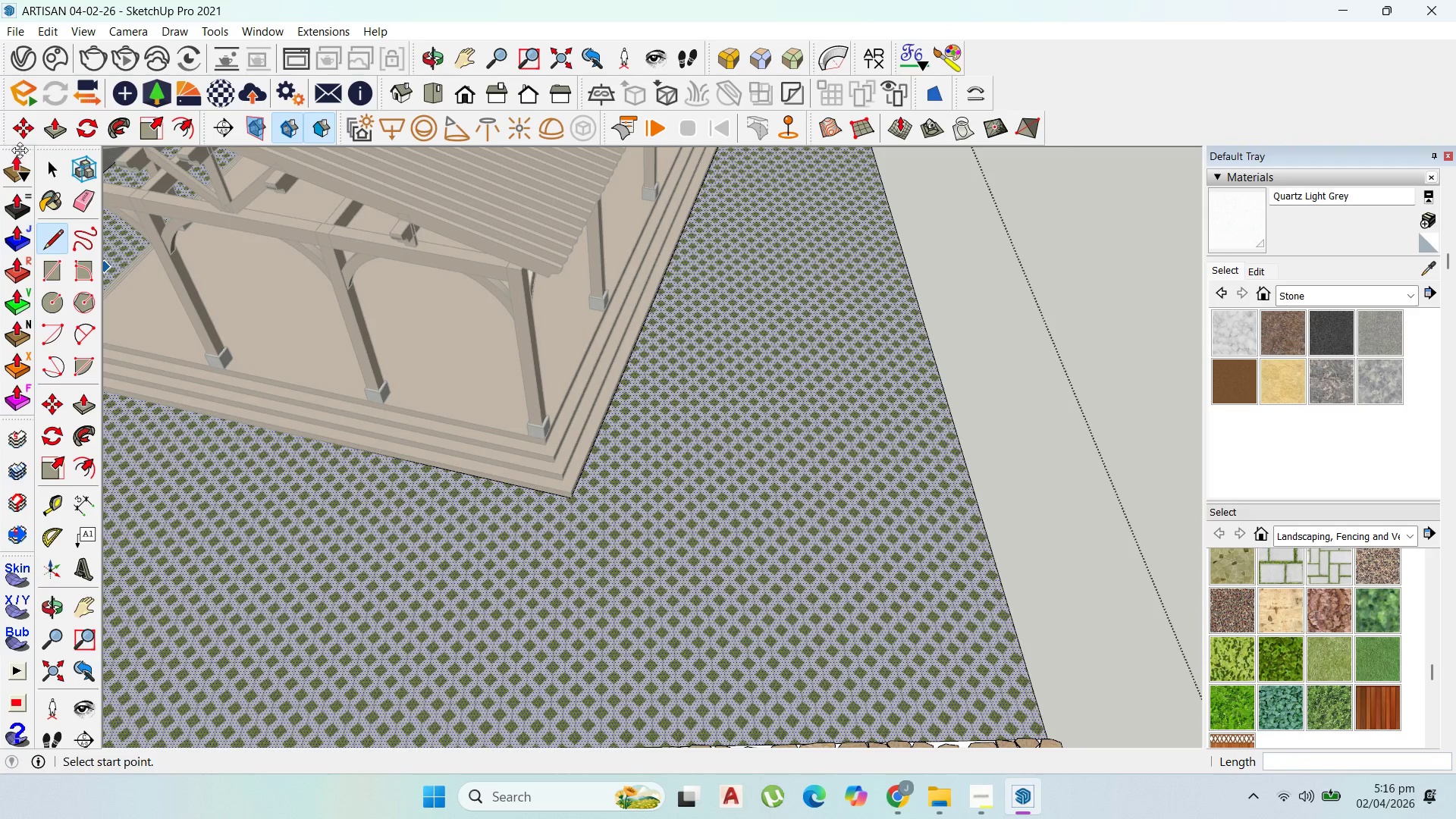 
left_click([51, 167])
 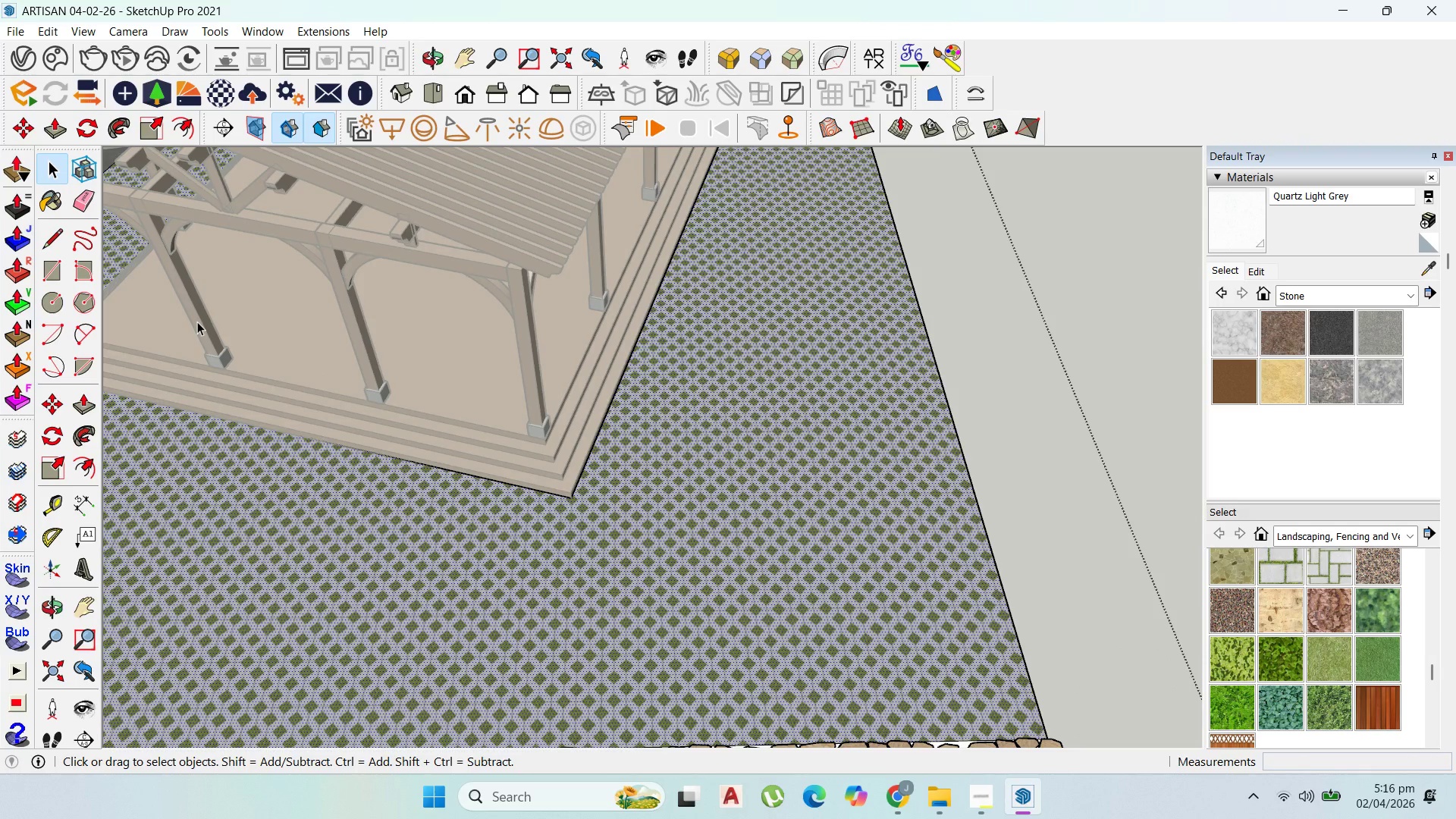 
wait(6.03)
 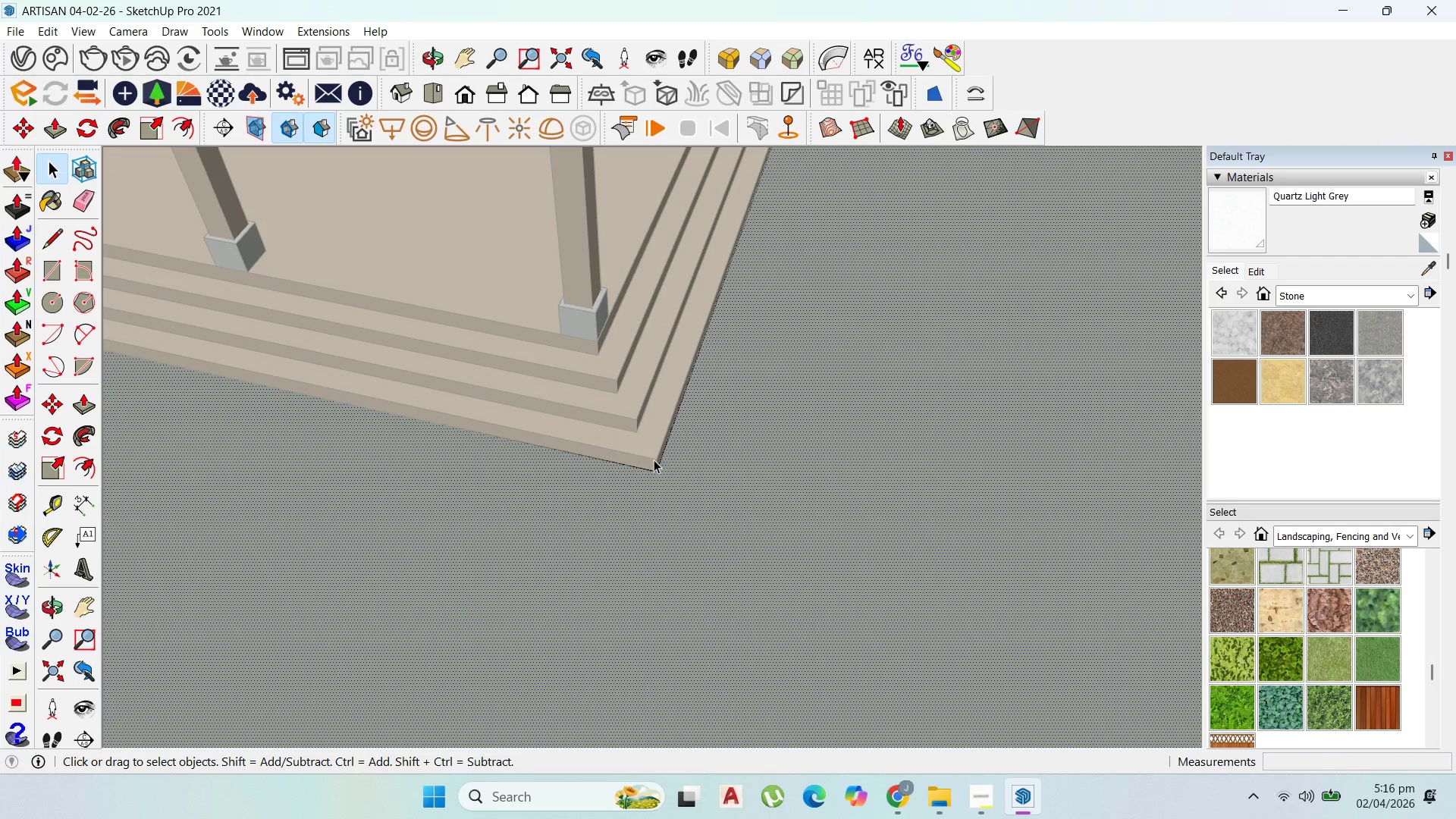 
left_click([665, 458])
 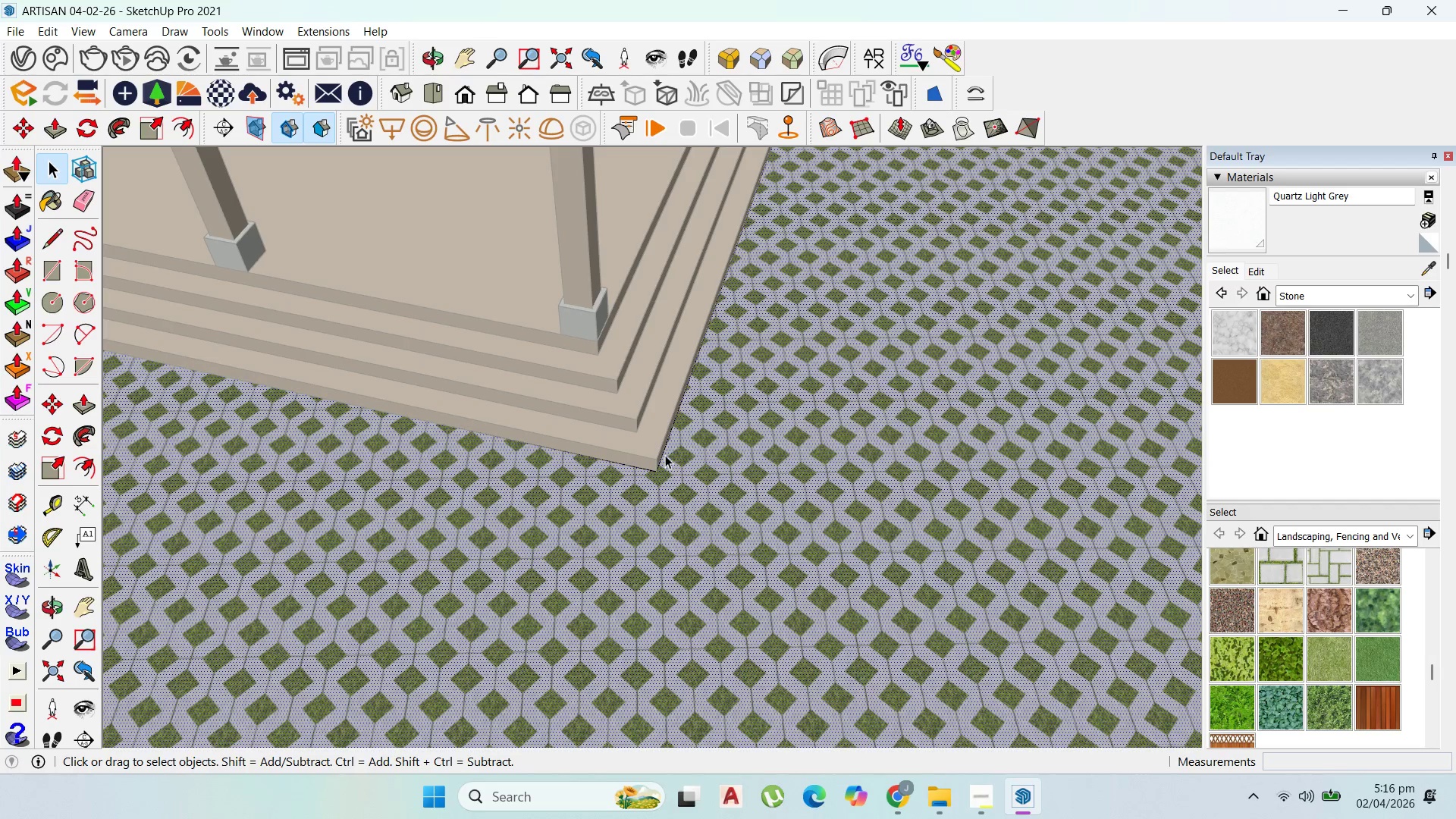 
scroll: coordinate [613, 475], scroll_direction: up, amount: 8.0
 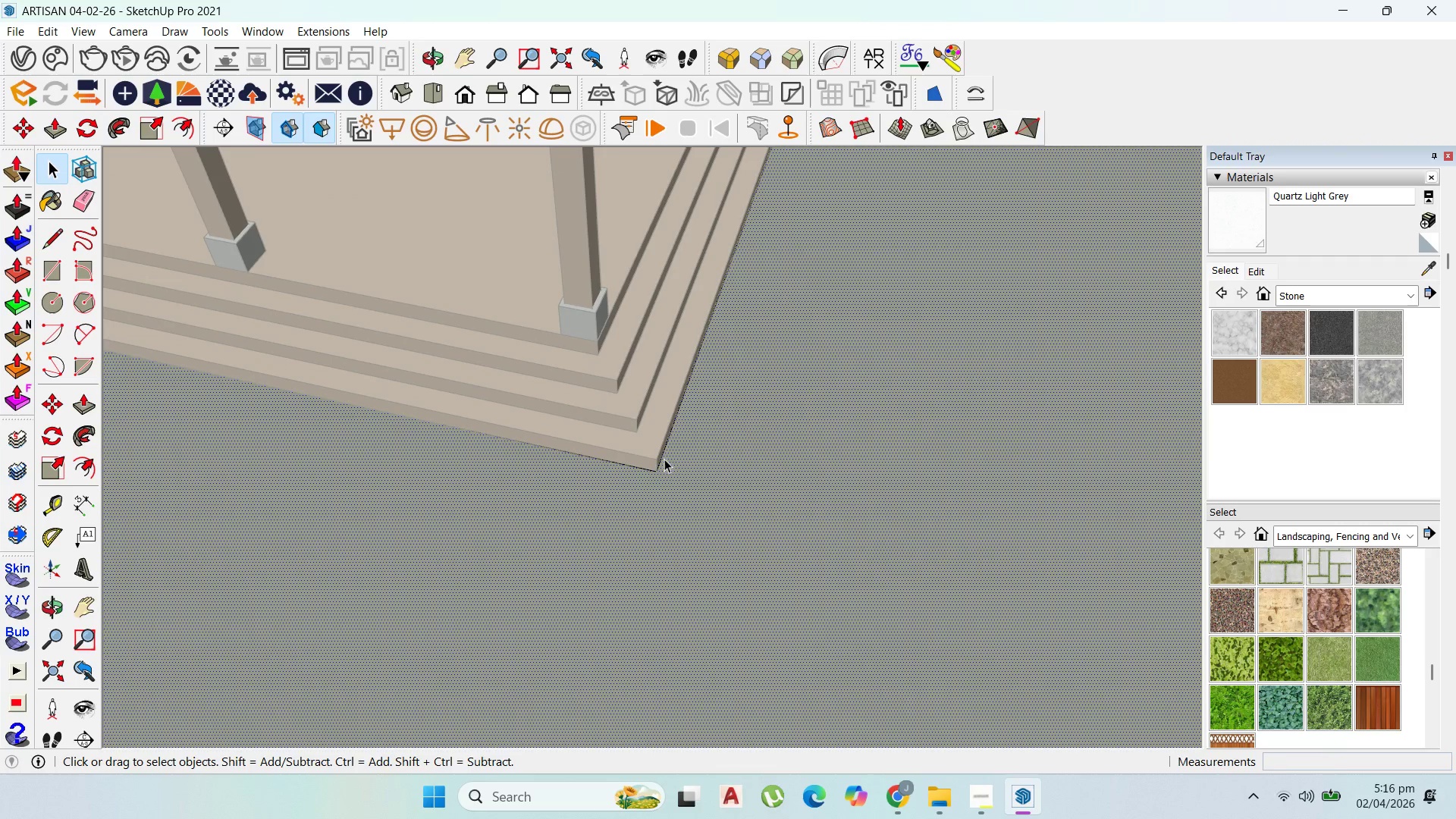 
left_click([664, 454])
 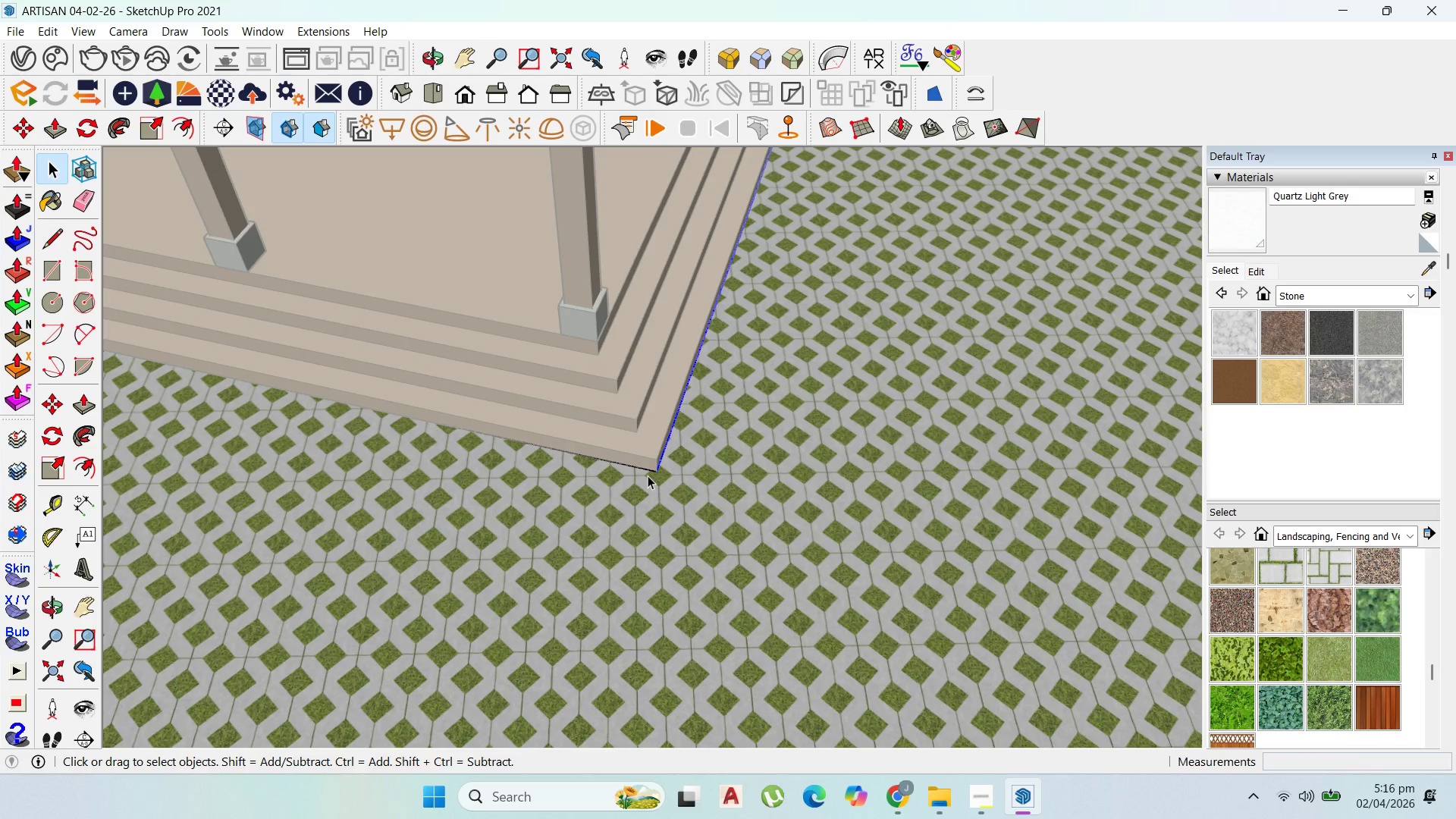 
scroll: coordinate [539, 462], scroll_direction: down, amount: 15.0
 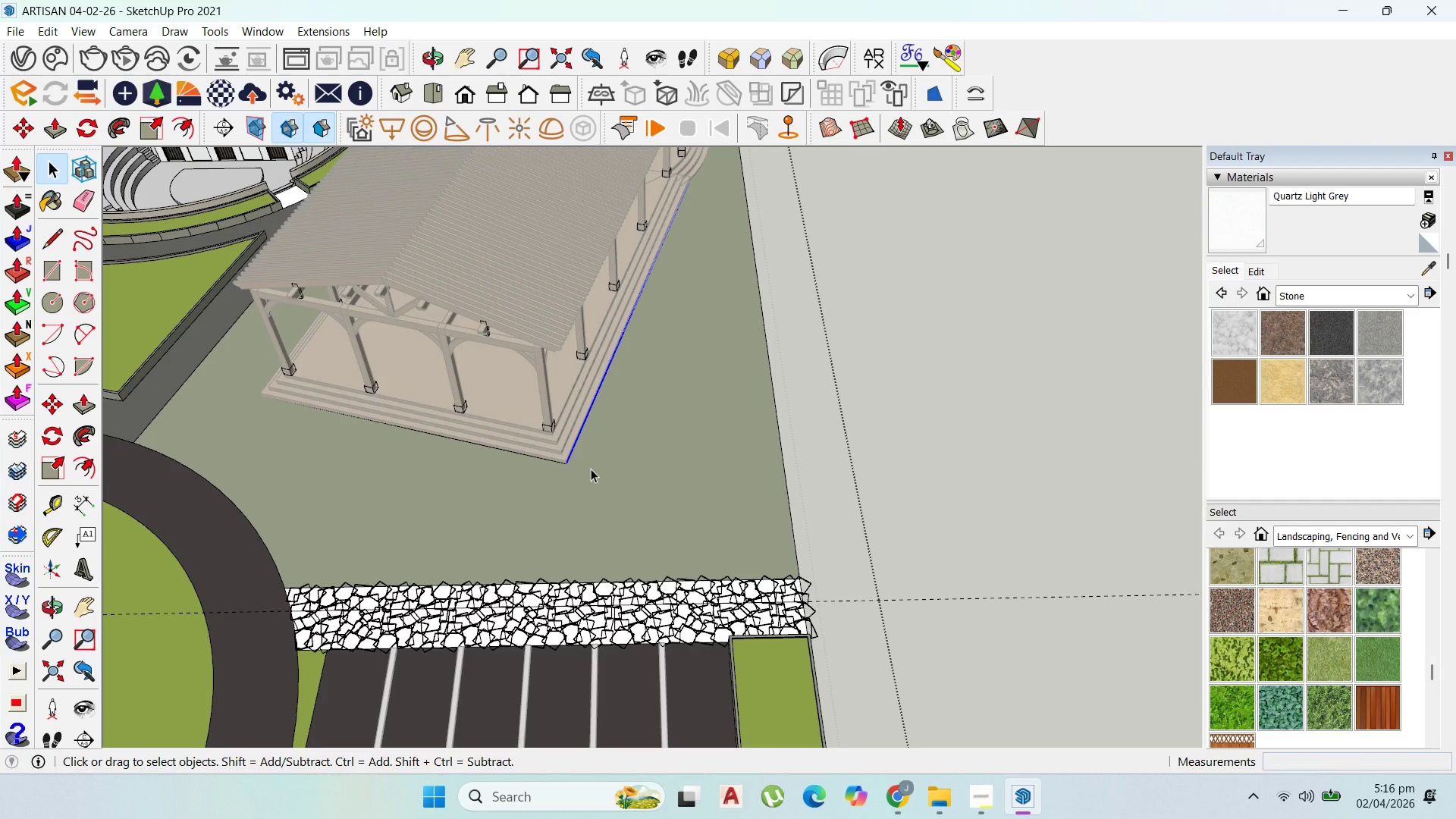 
key(M)
 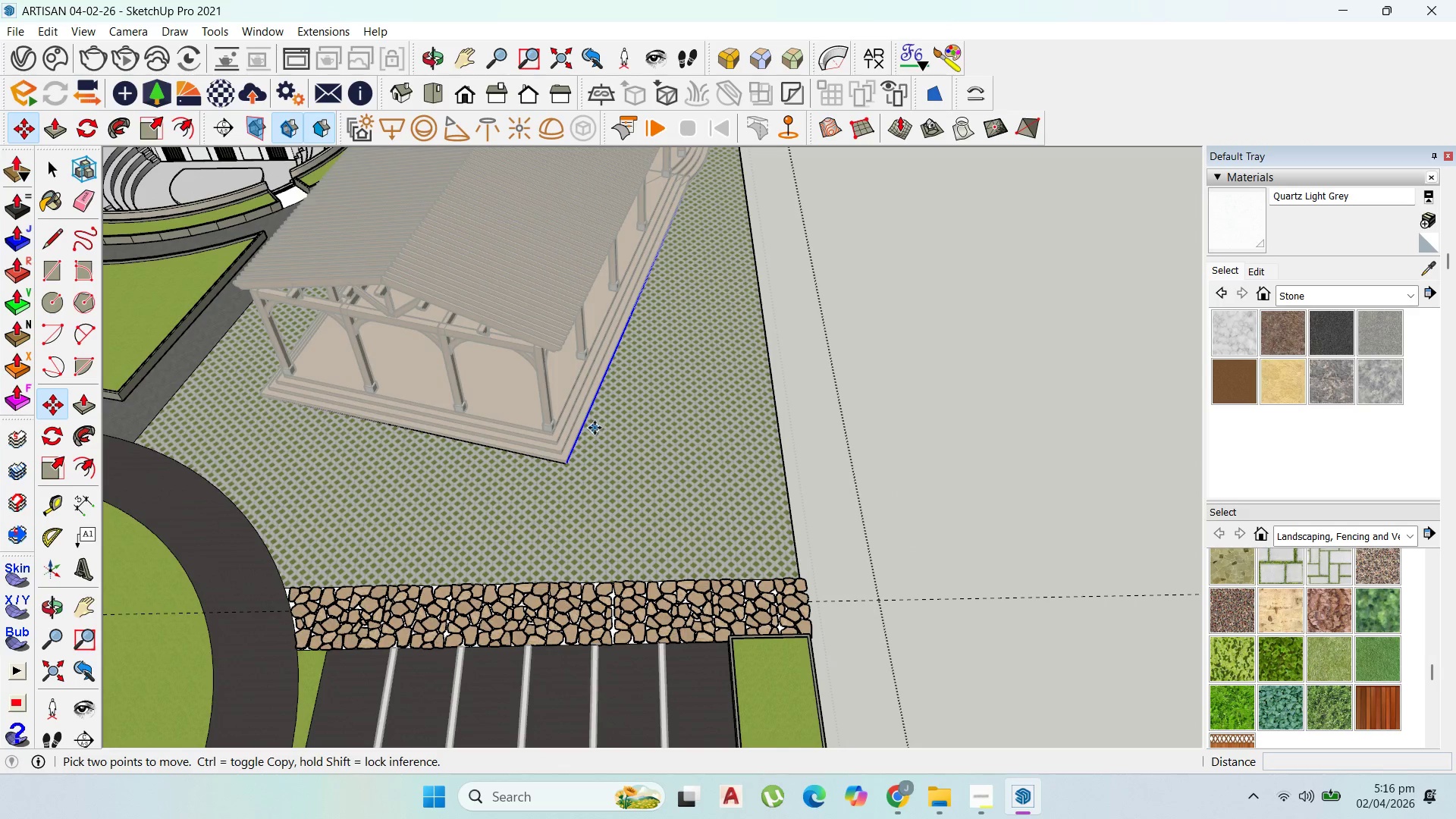 
left_click([591, 424])
 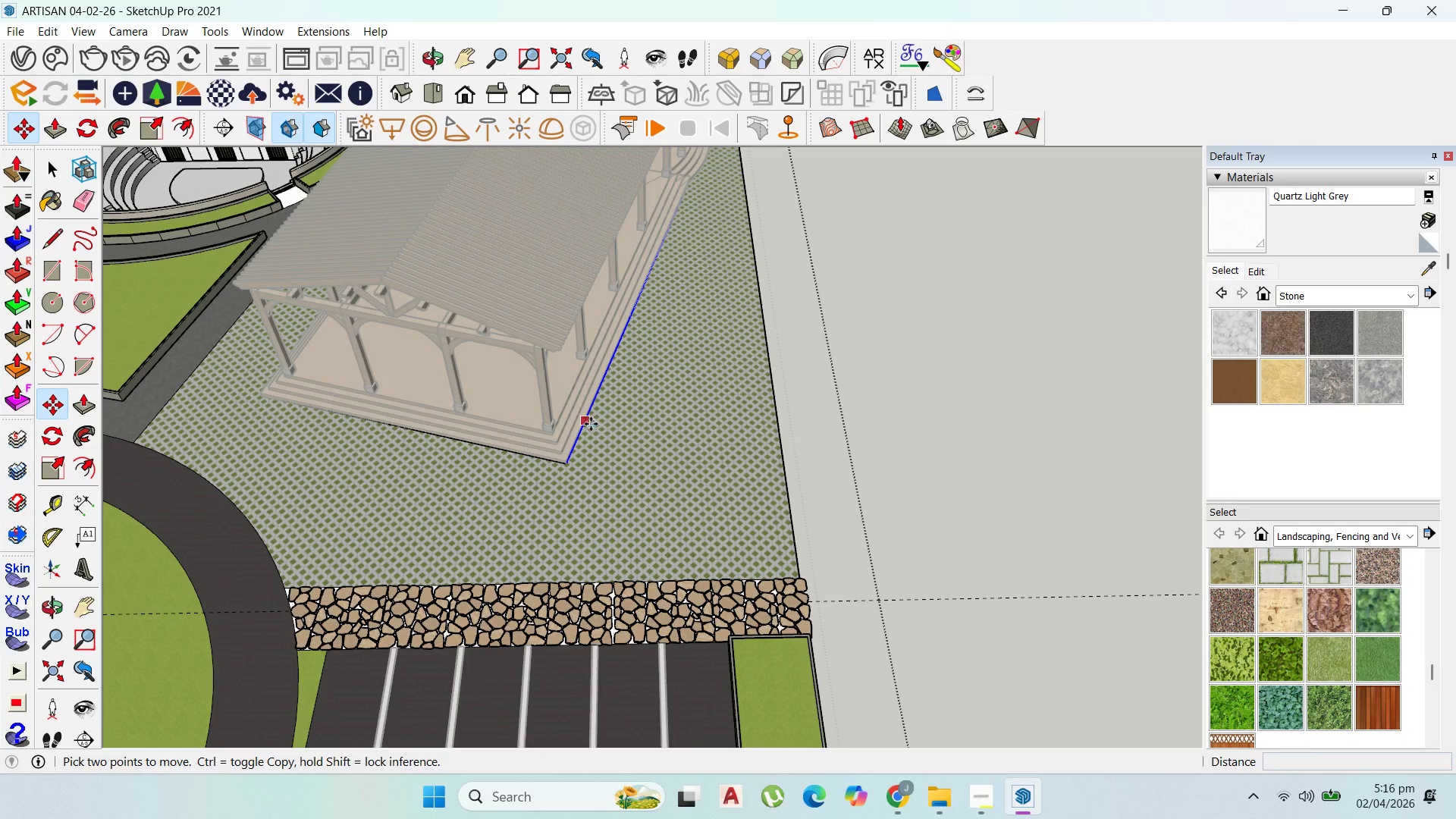 
key(Control+ControlLeft)
 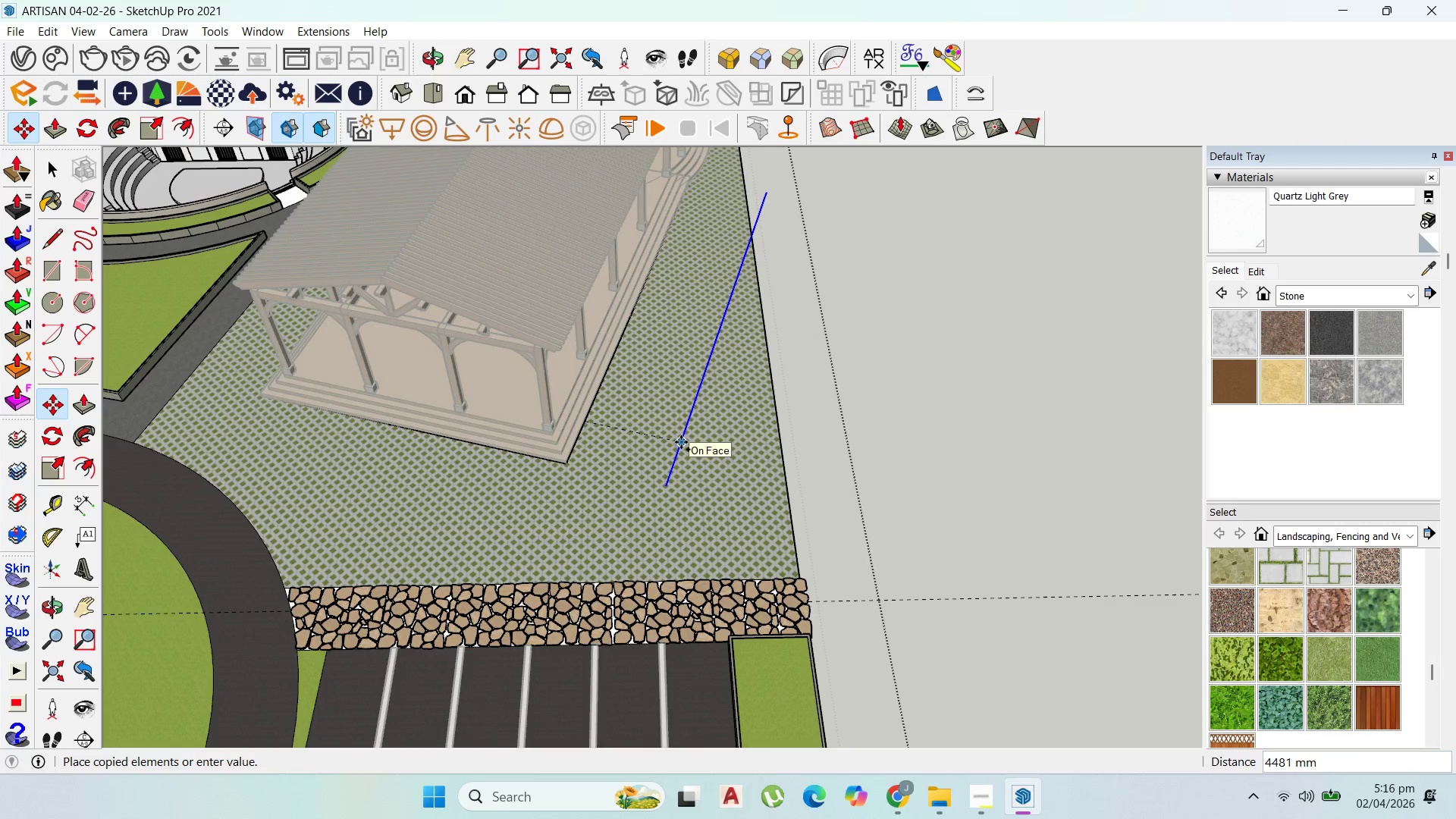 
left_click([679, 442])
 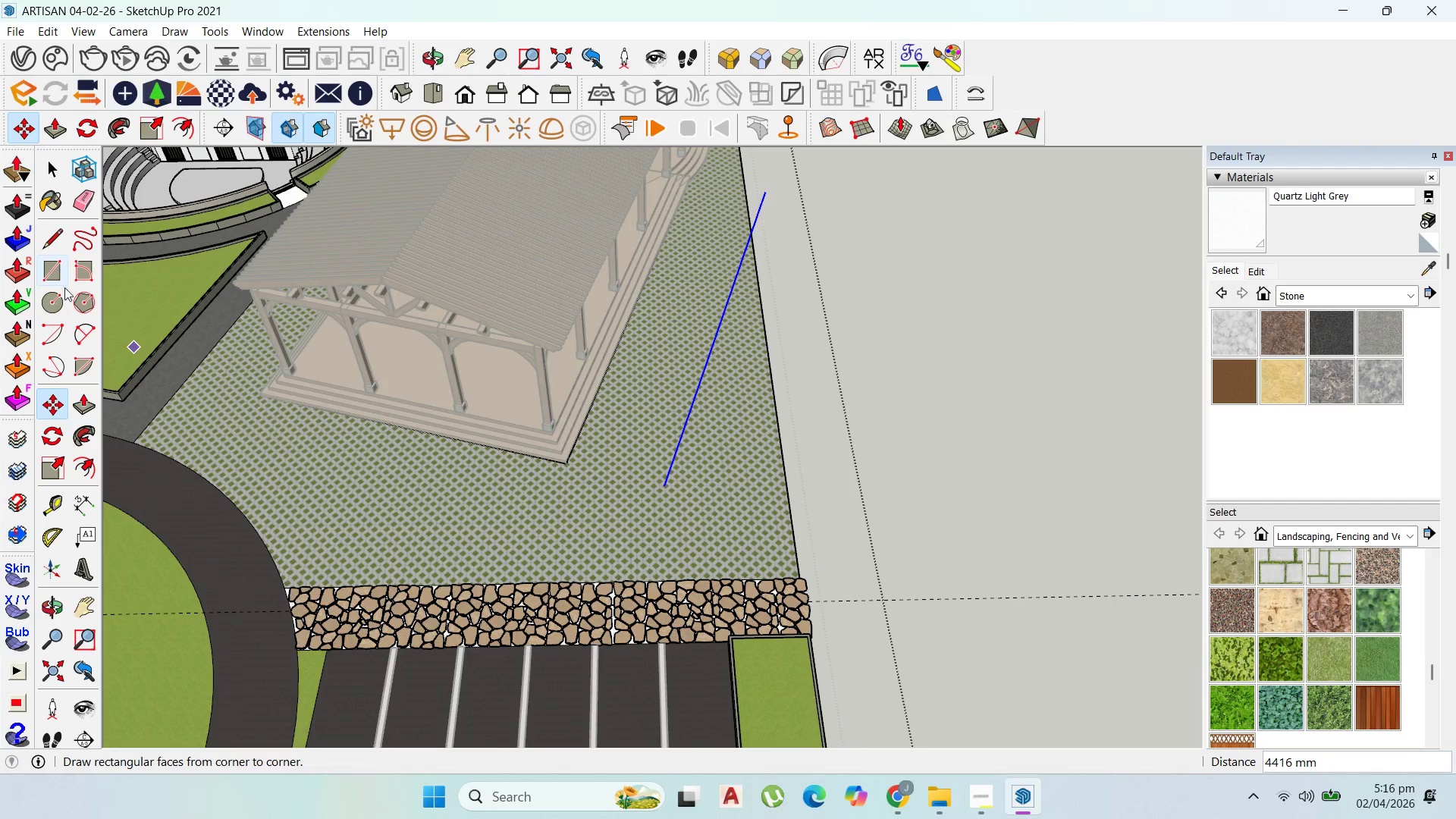 
left_click([49, 234])
 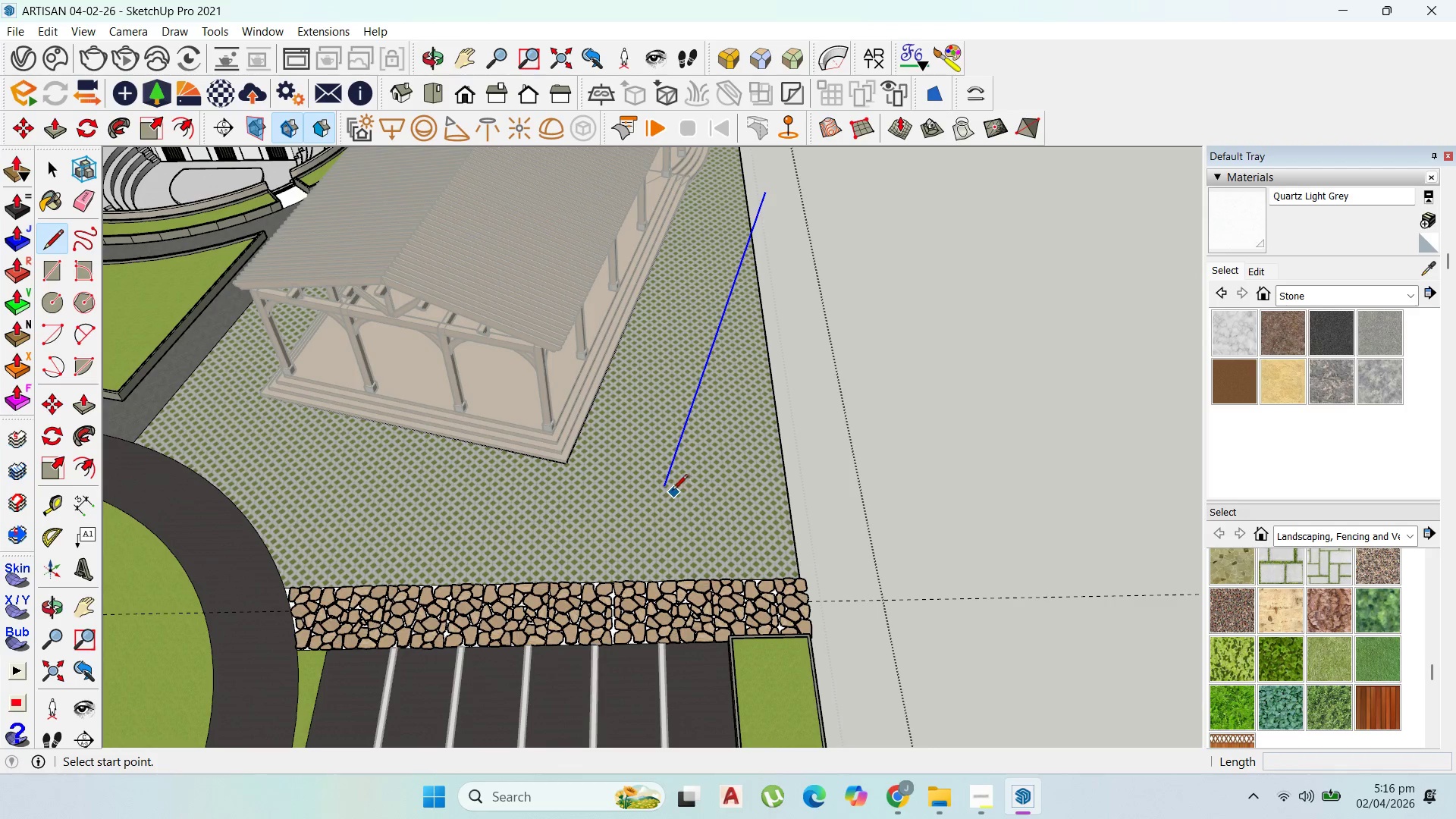 
left_click([670, 488])
 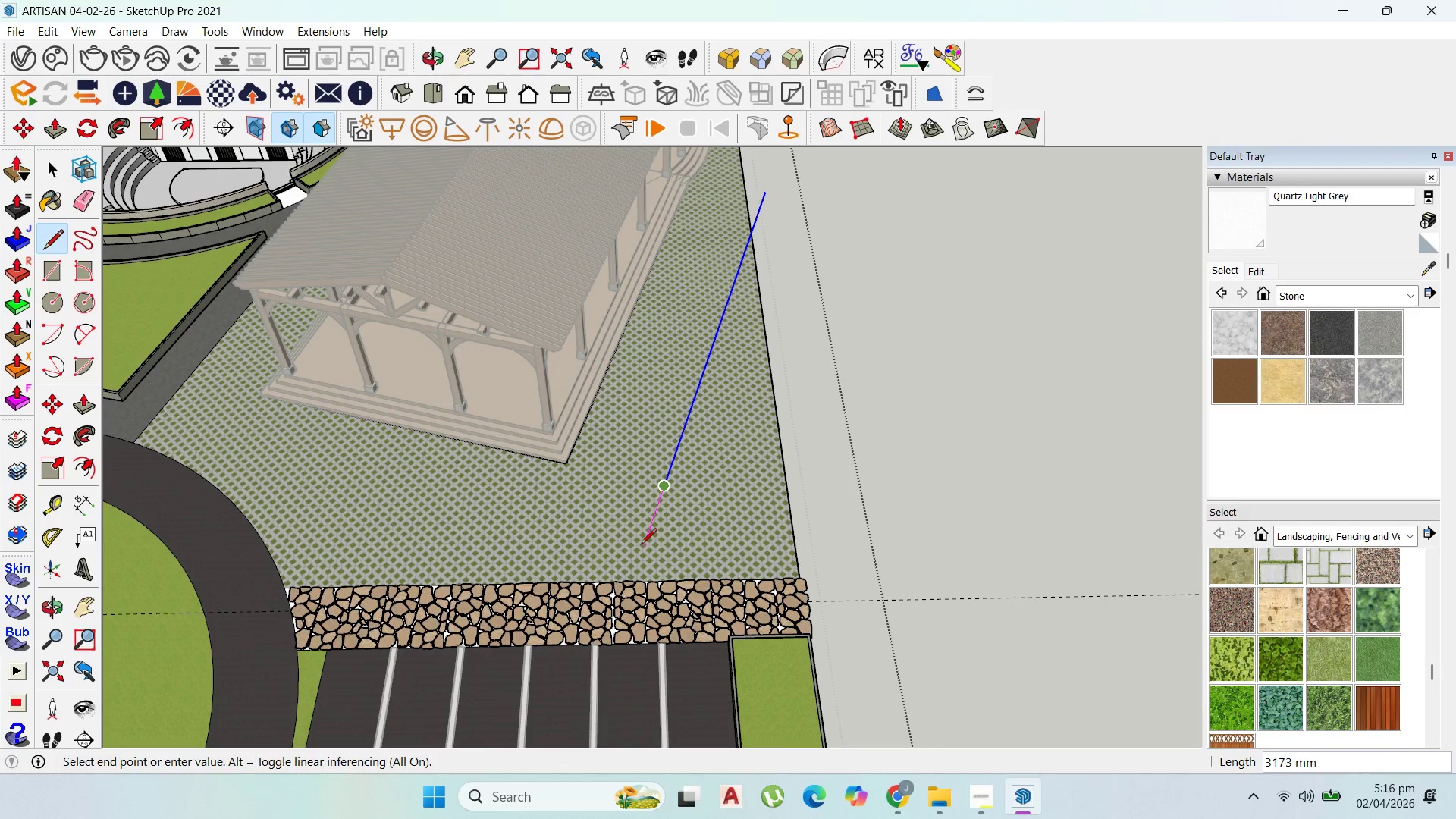 
hold_key(key=ShiftLeft, duration=1.5)
 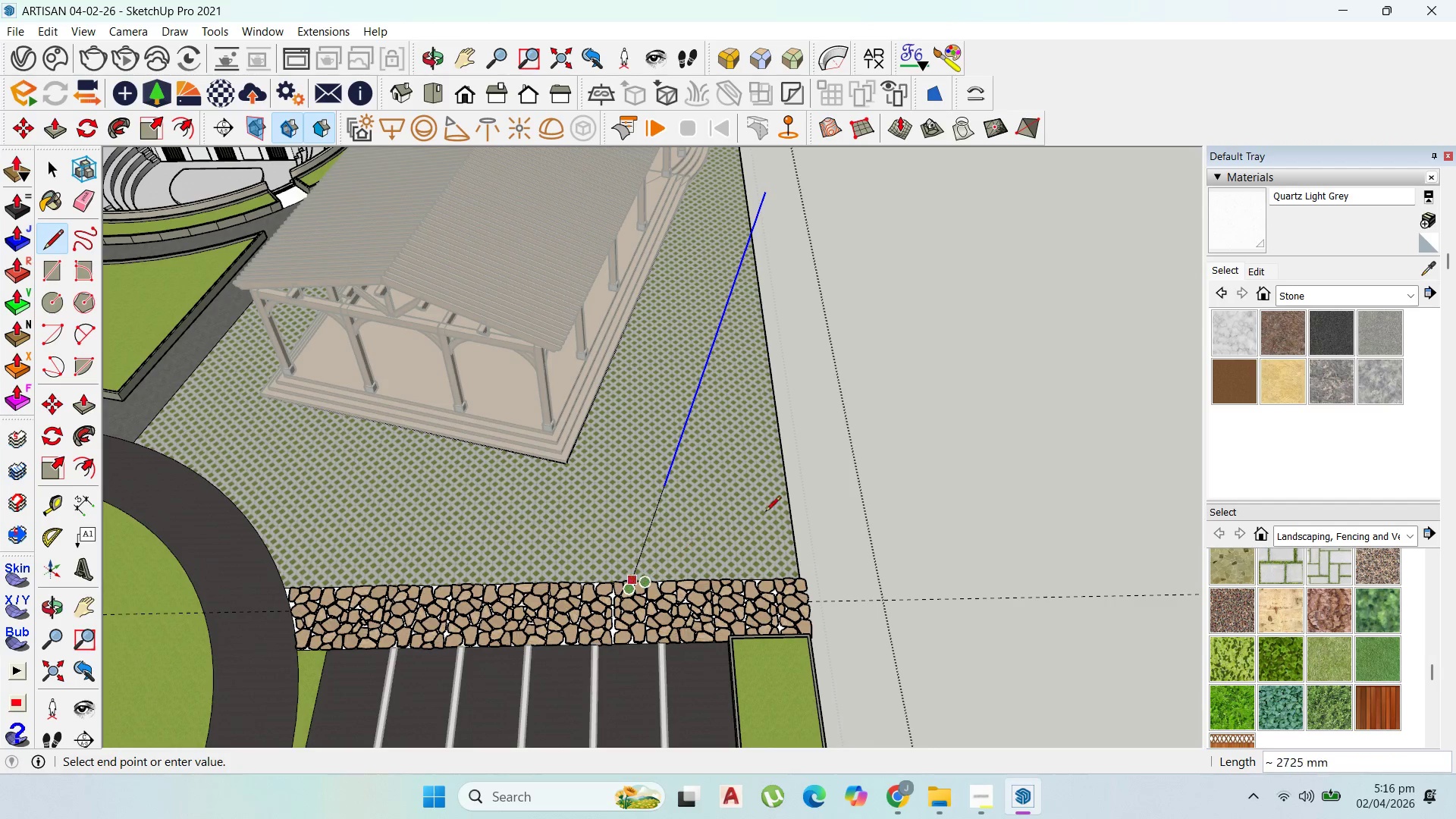 
hold_key(key=ShiftLeft, duration=0.61)
left_click([634, 586])
 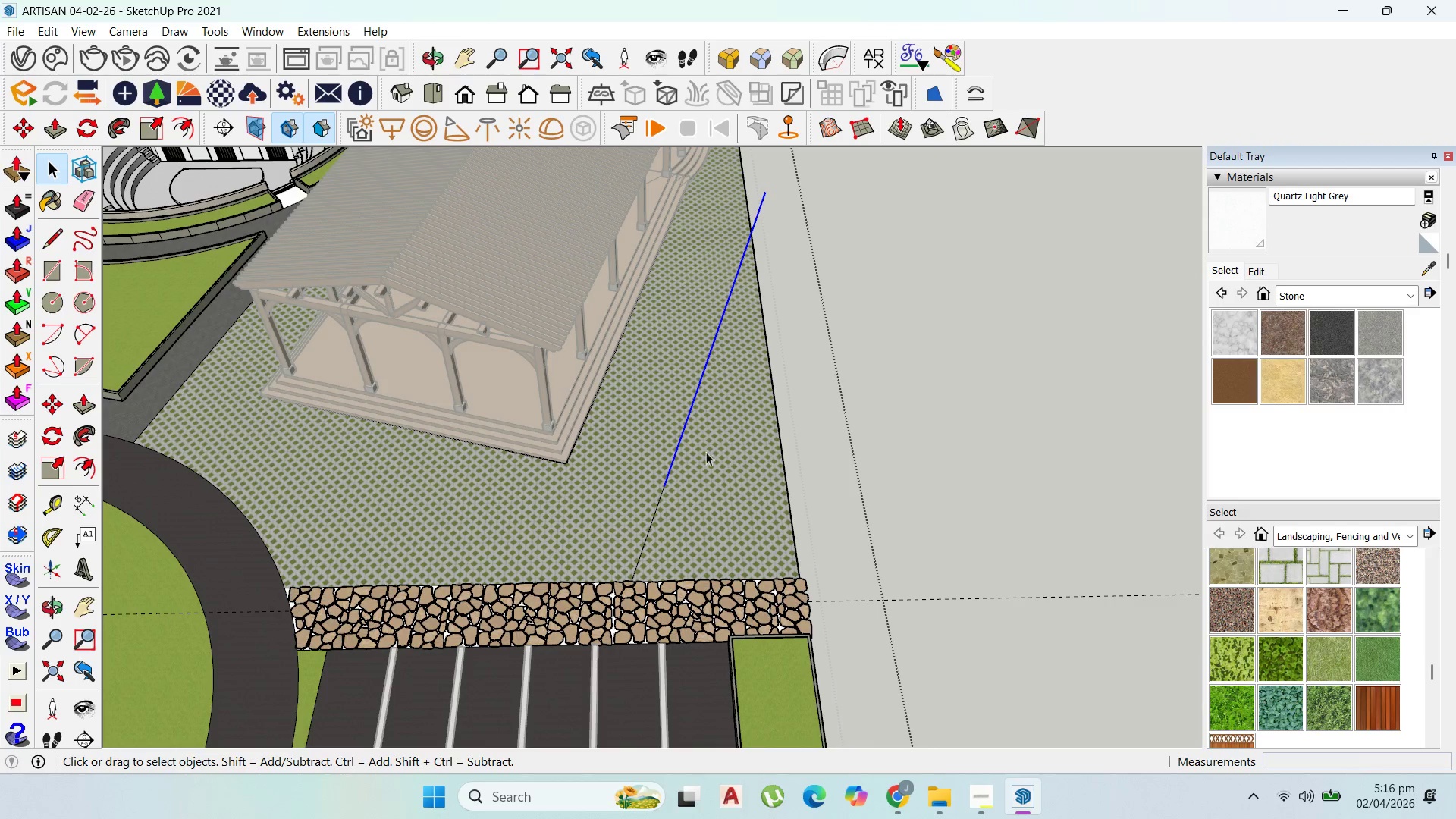 
scroll: coordinate [434, 422], scroll_direction: down, amount: 19.0
 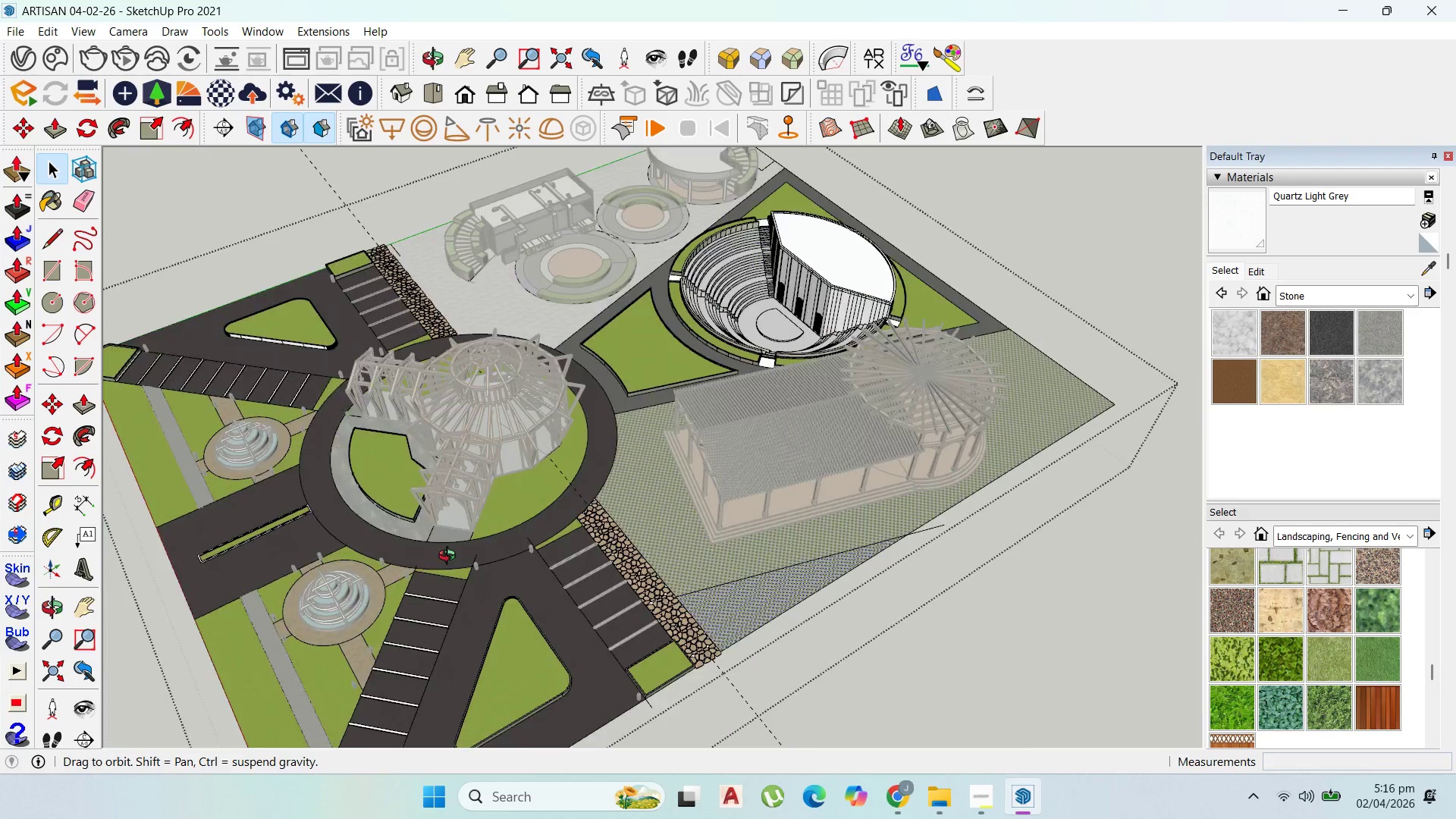 
left_click([780, 494])
 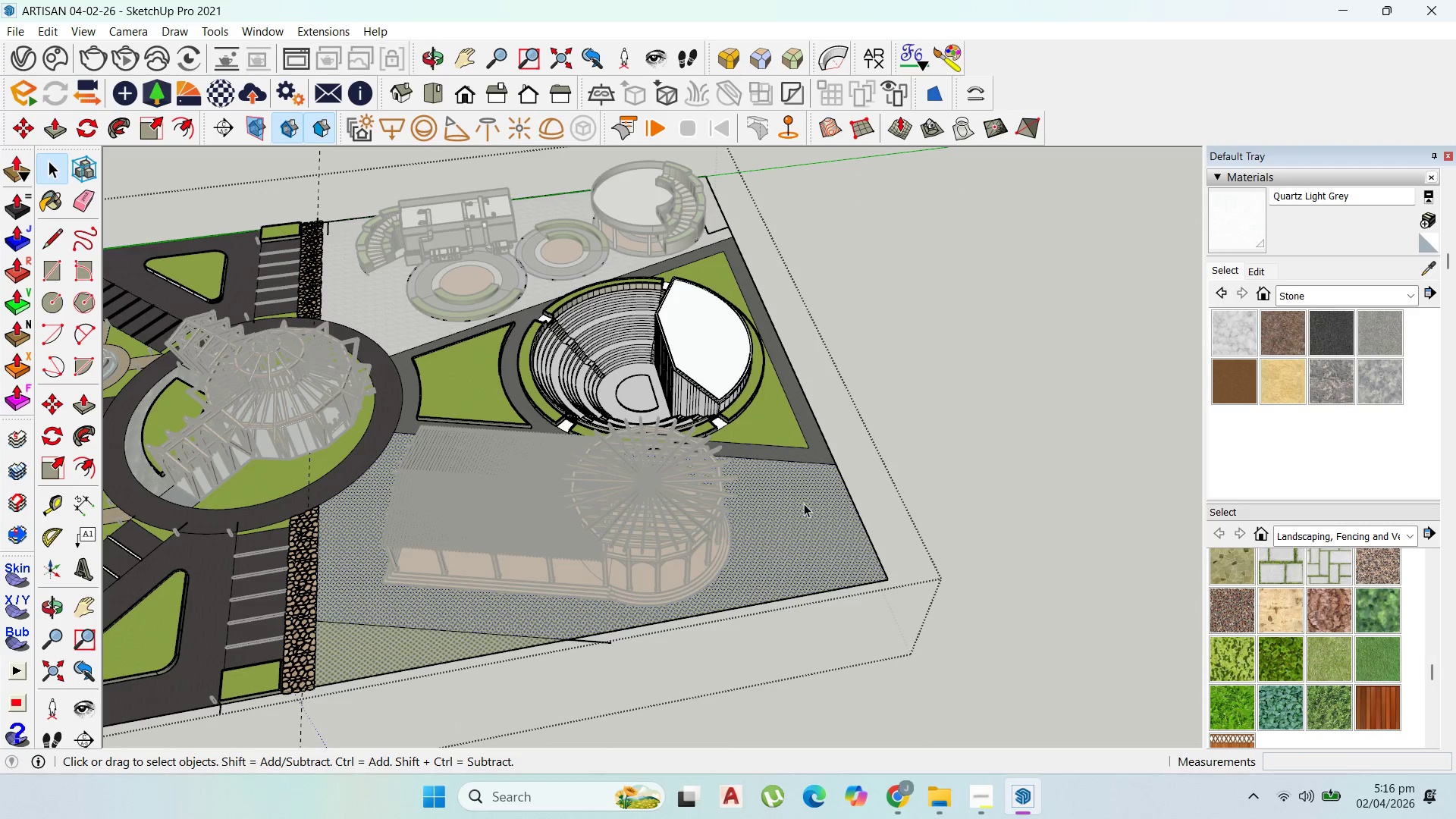 
scroll: coordinate [737, 458], scroll_direction: none, amount: 0.0
 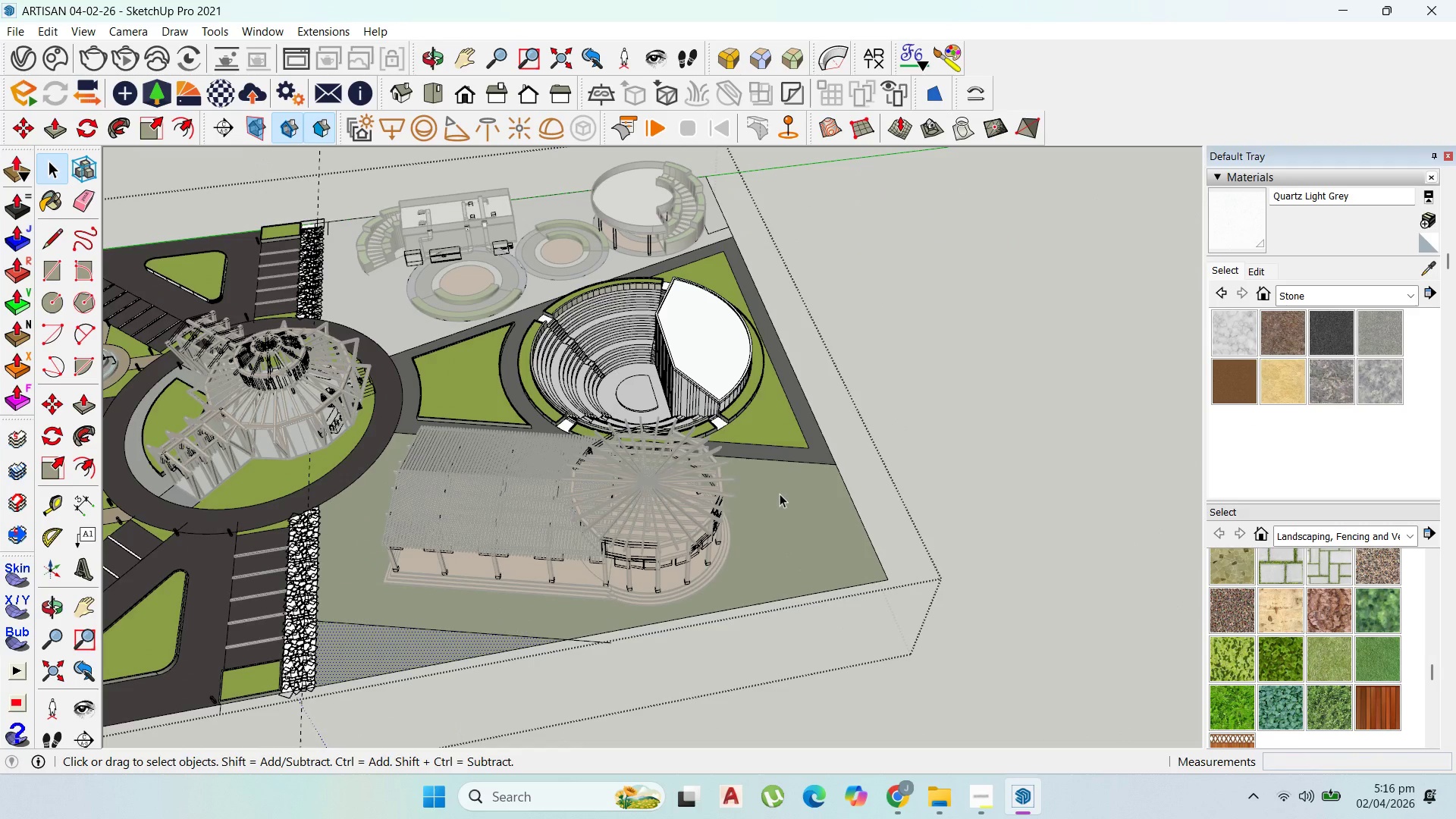 
scroll: coordinate [754, 502], scroll_direction: up, amount: 6.0
 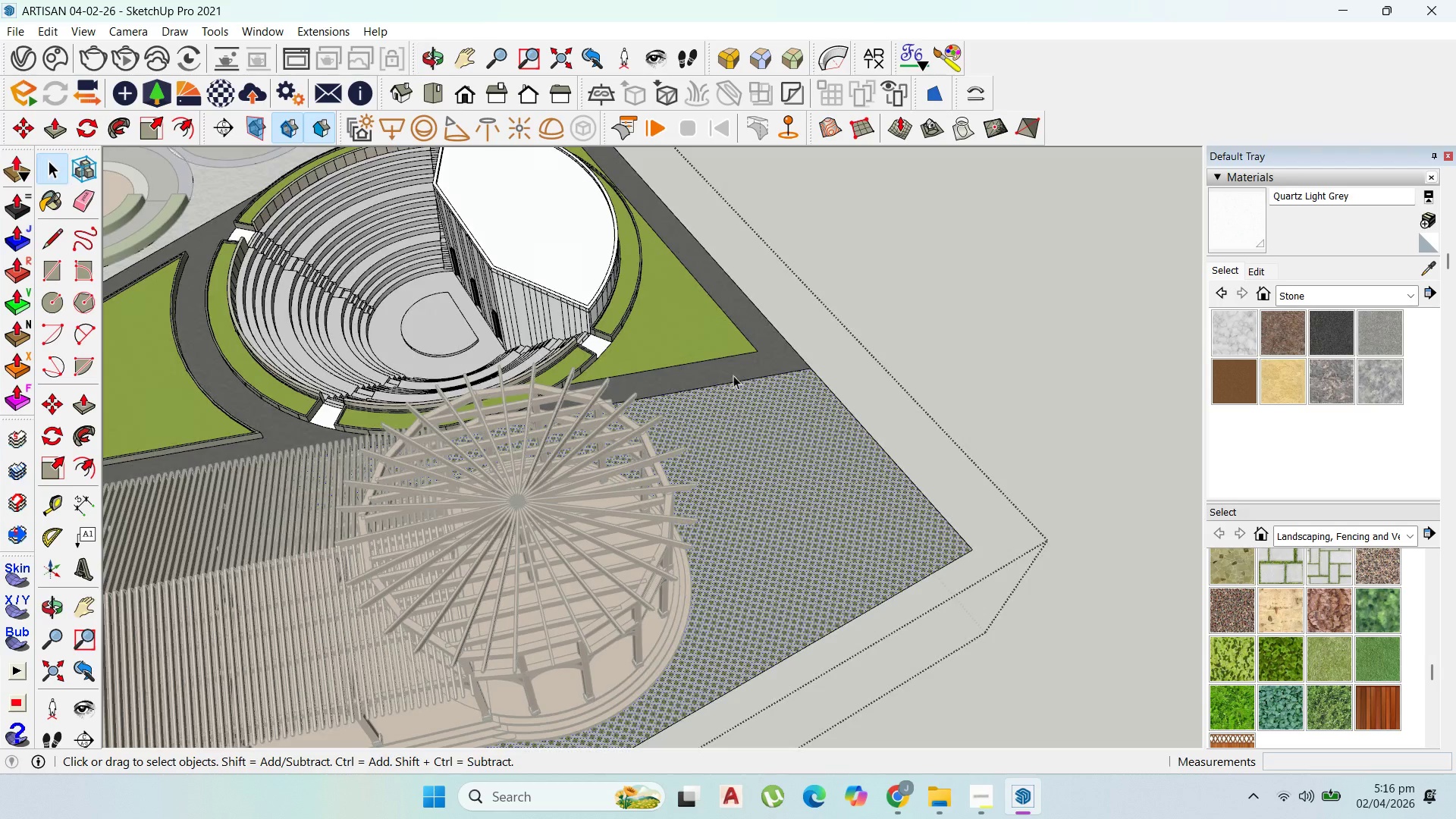 
scroll: coordinate [717, 353], scroll_direction: down, amount: 1.0
 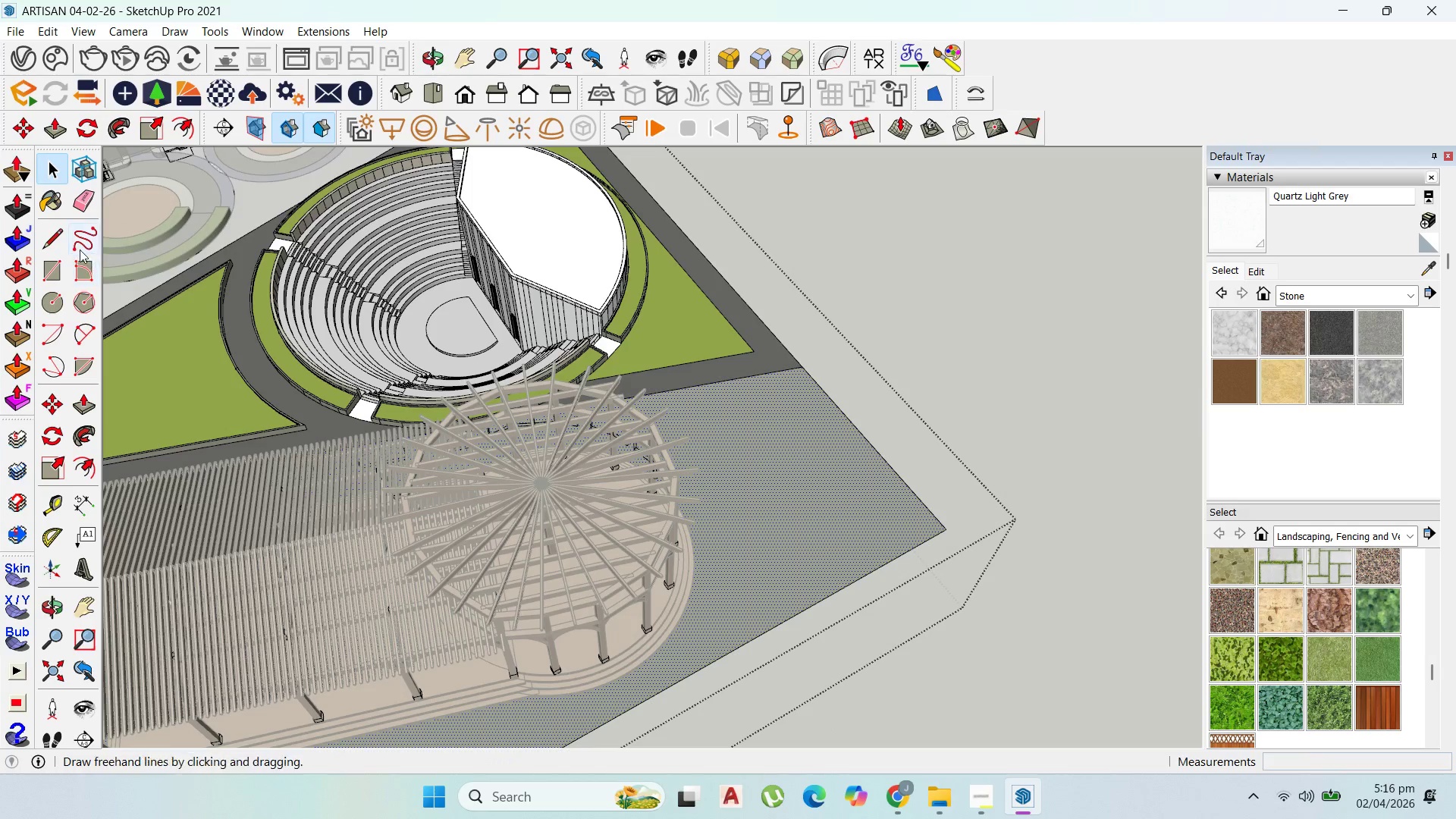 
left_click([52, 237])
 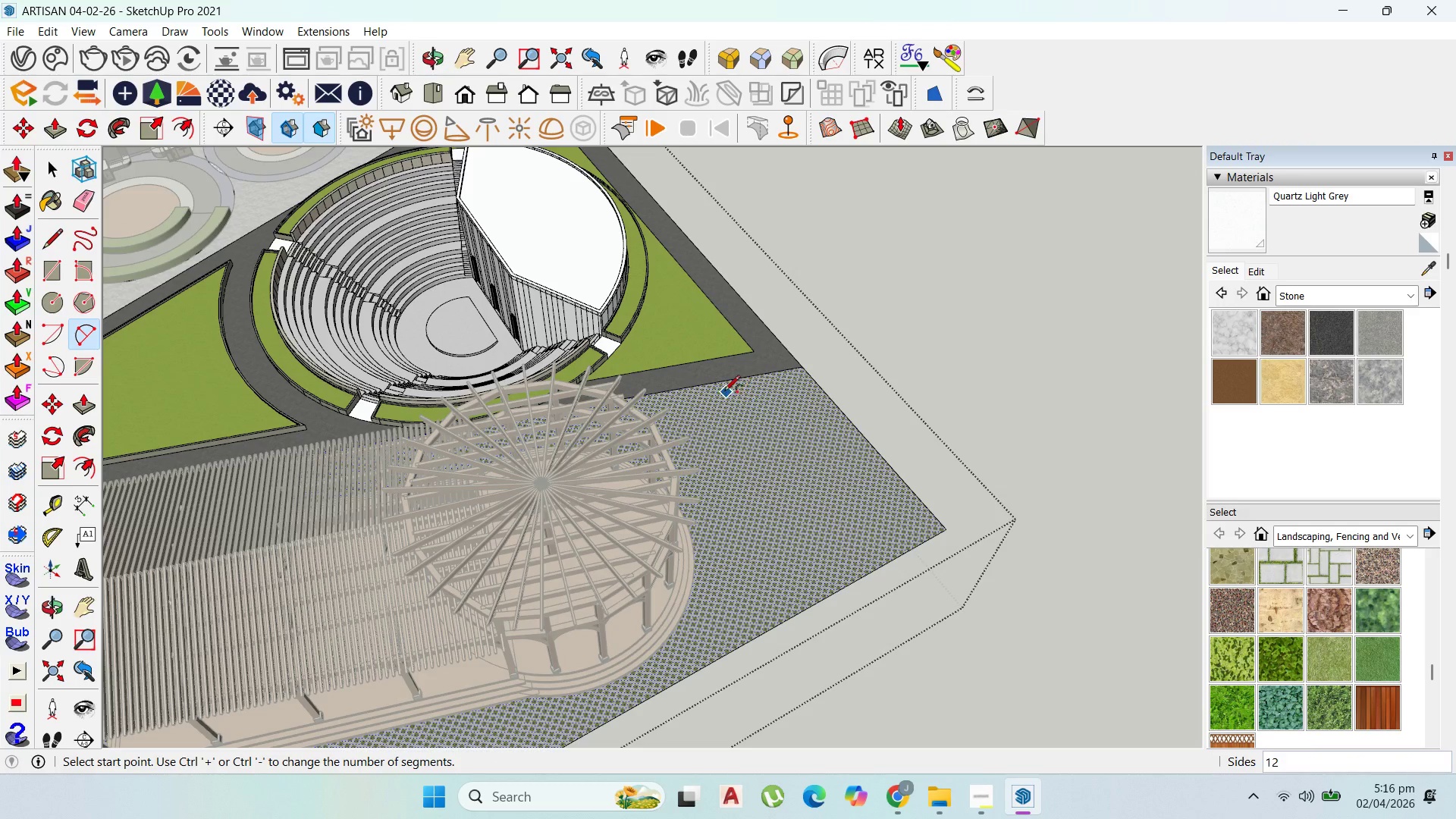 
left_click([704, 387])
 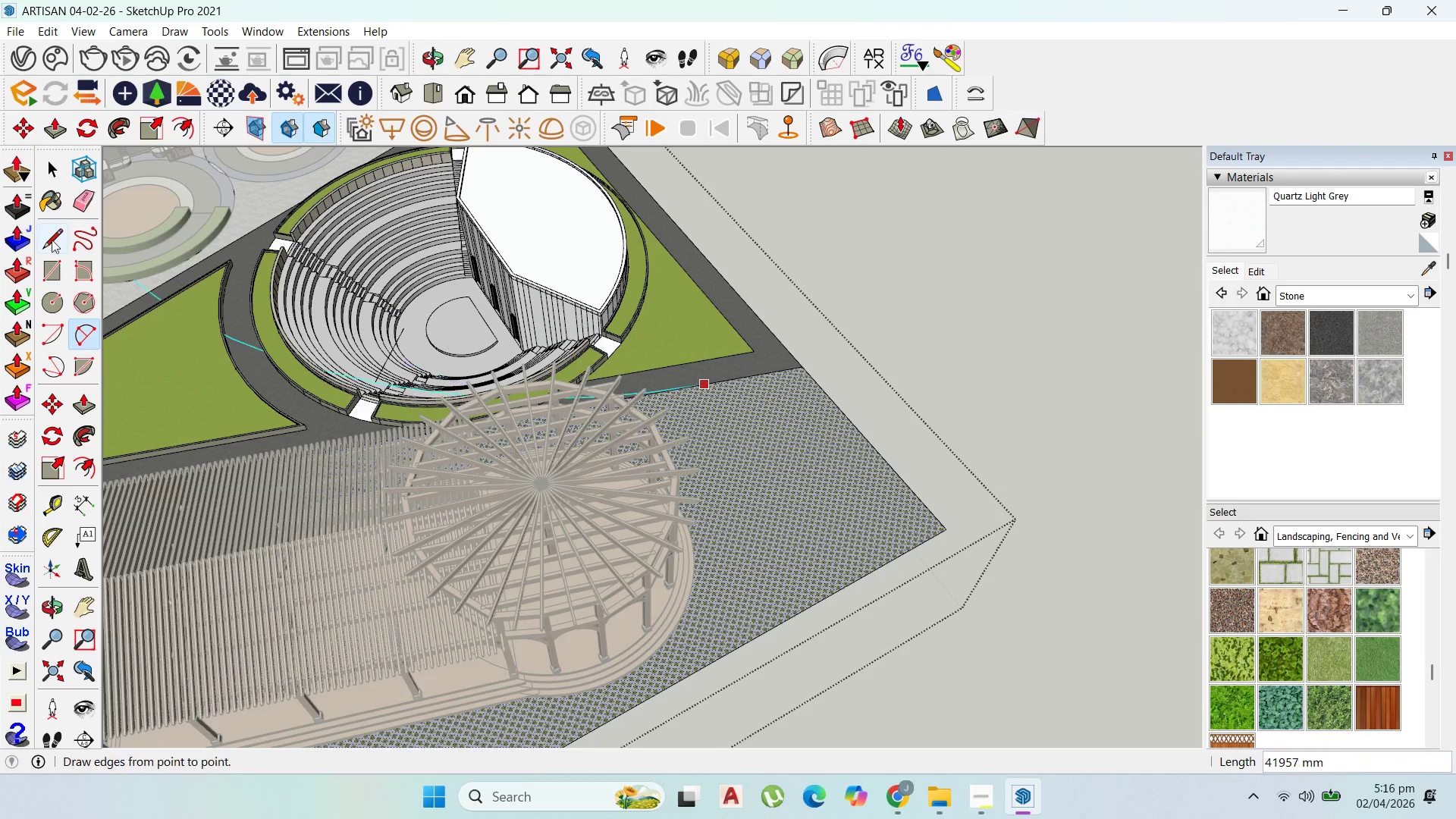 
left_click([46, 157])
 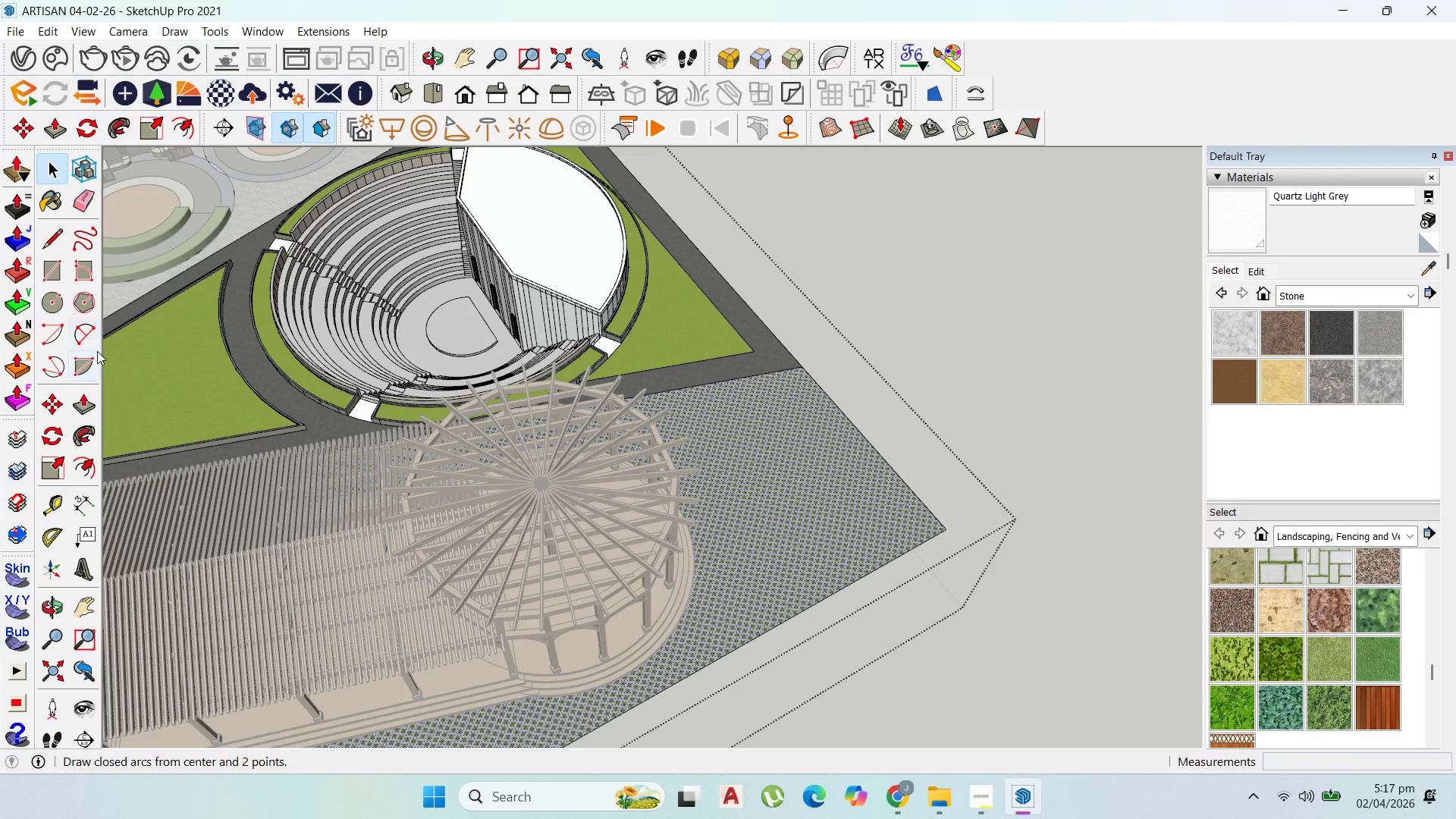 
left_click([89, 332])
 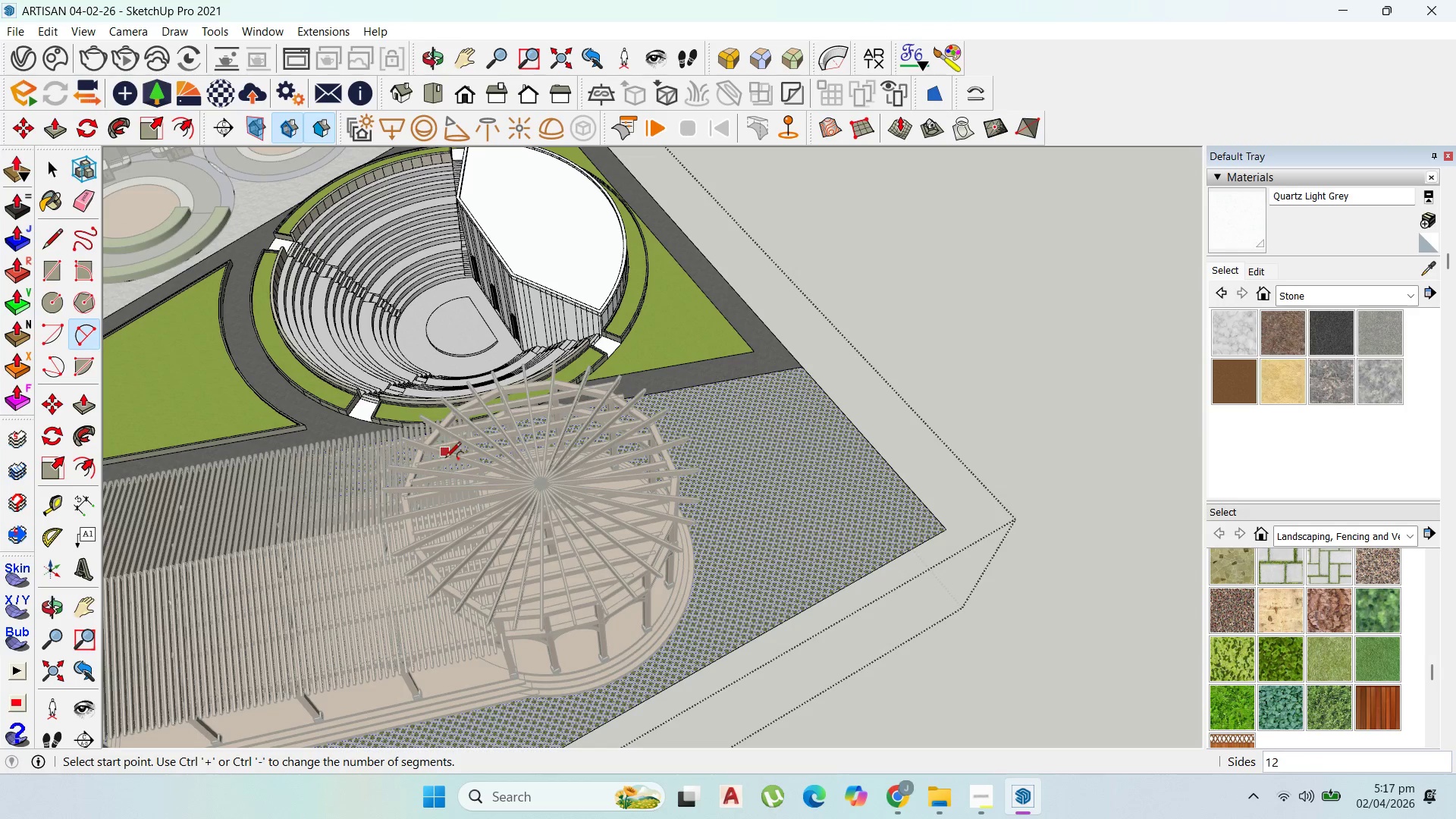 
type(100)
 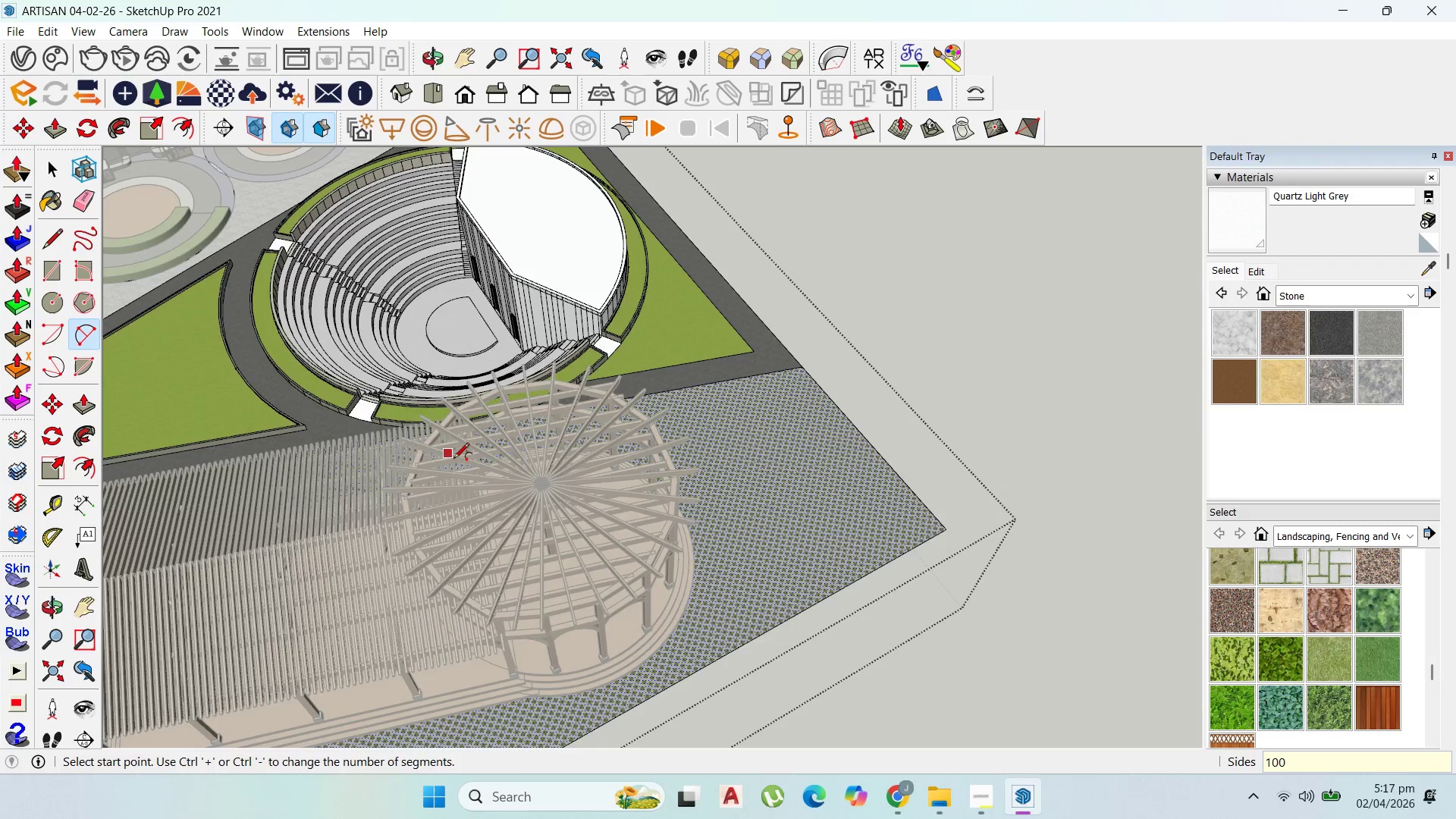 
key(Enter)
 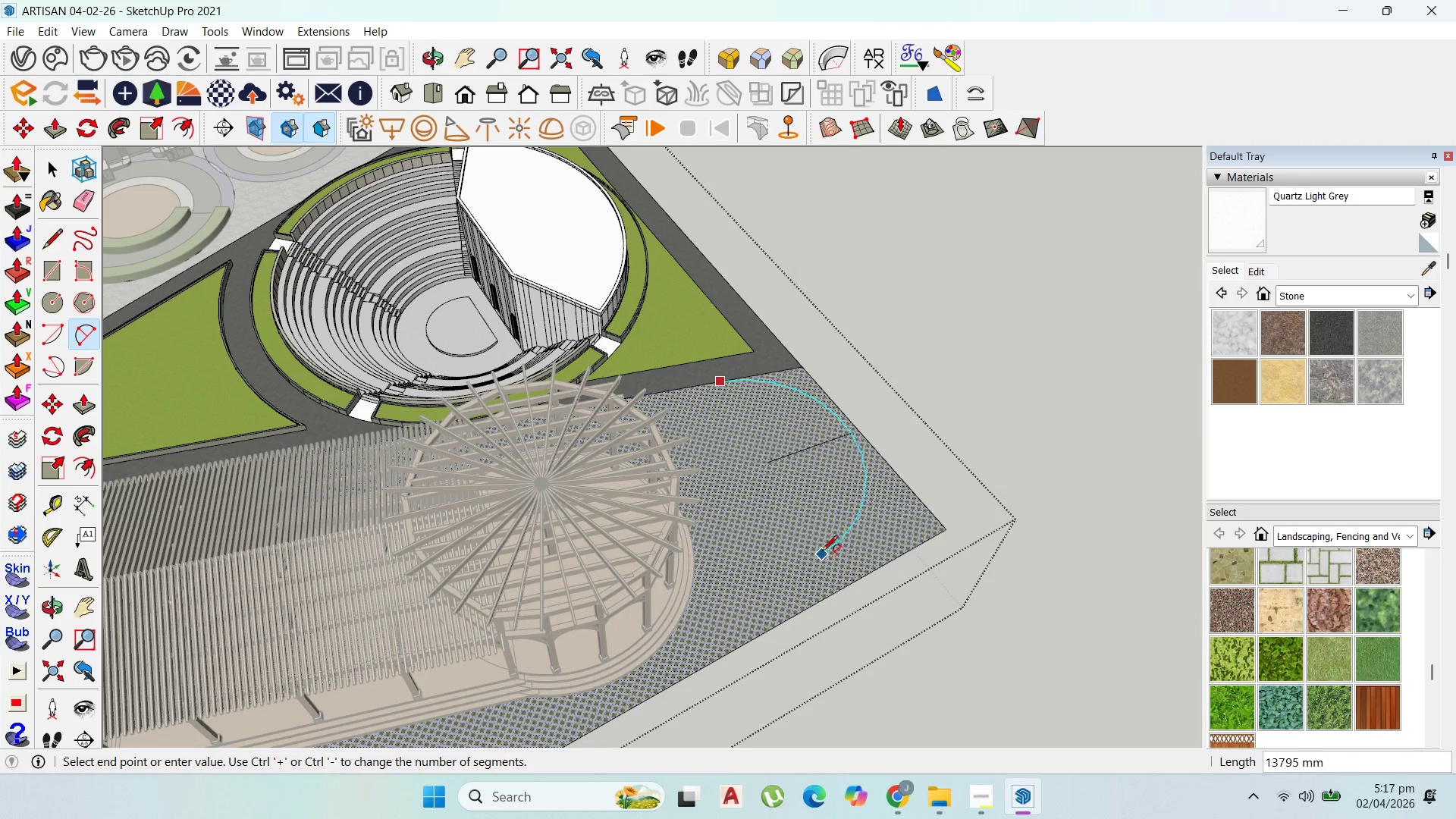 
key(Escape)
 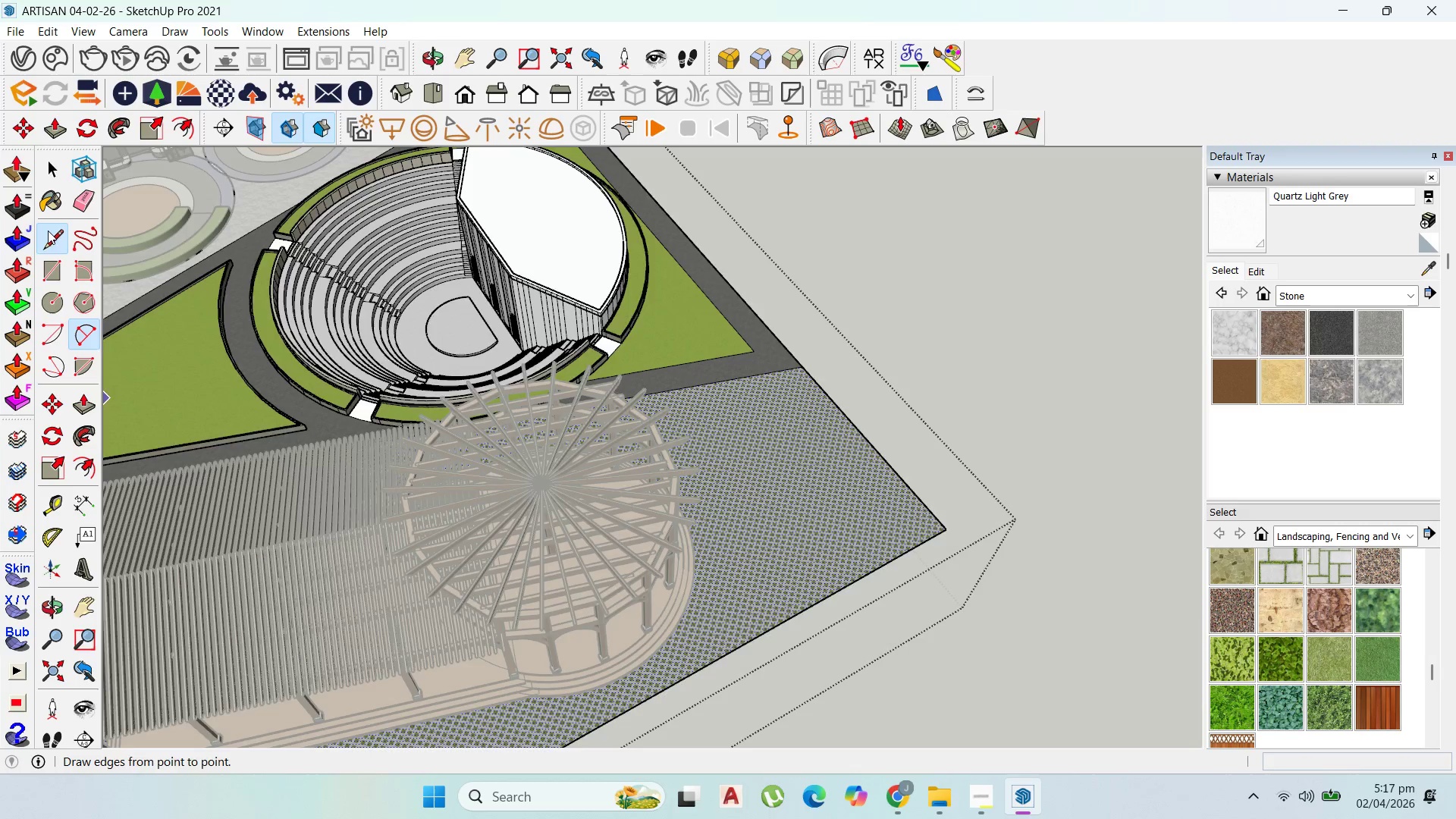 
left_click([84, 335])
 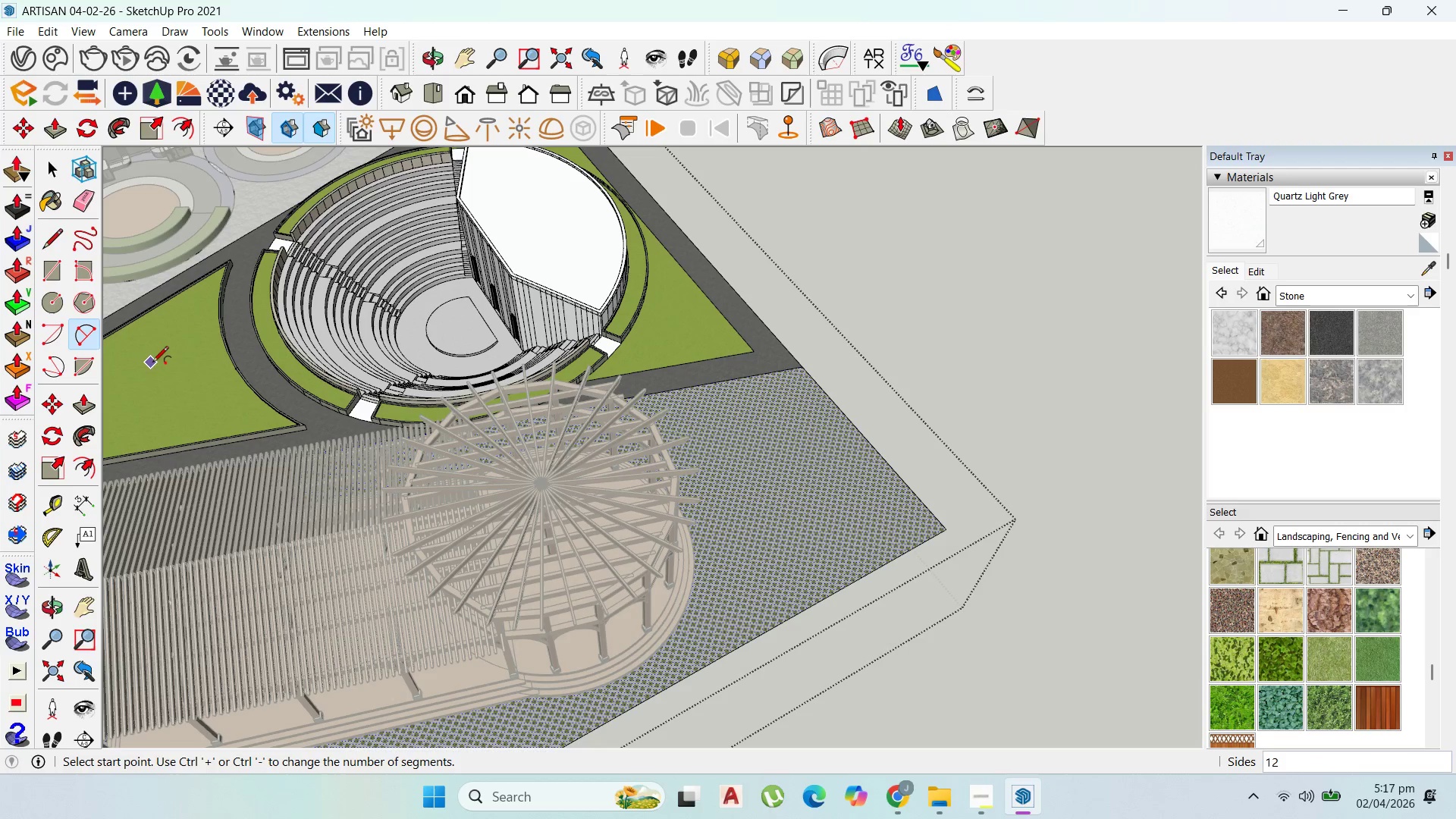 
type(100)
 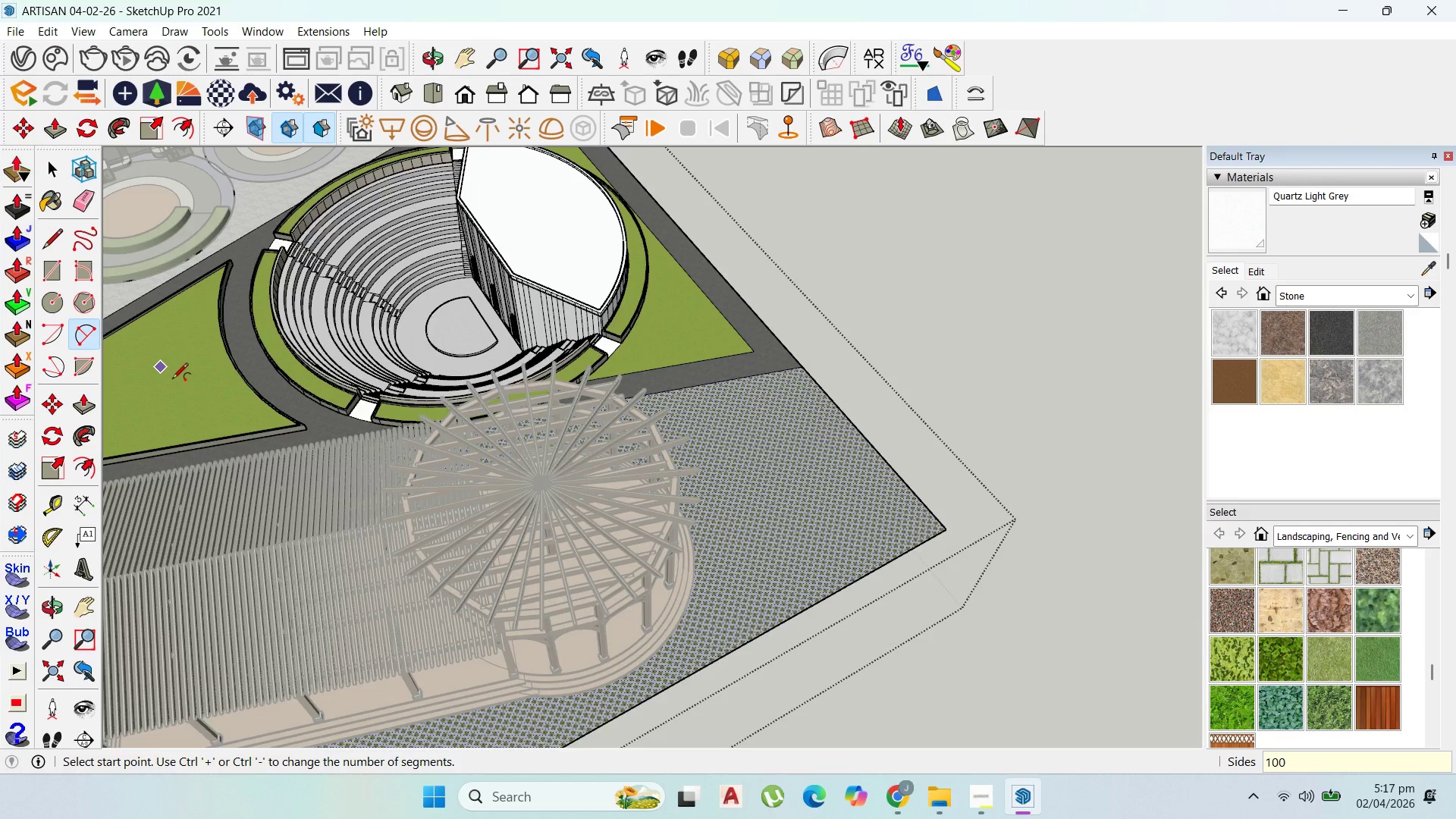 
key(Enter)
 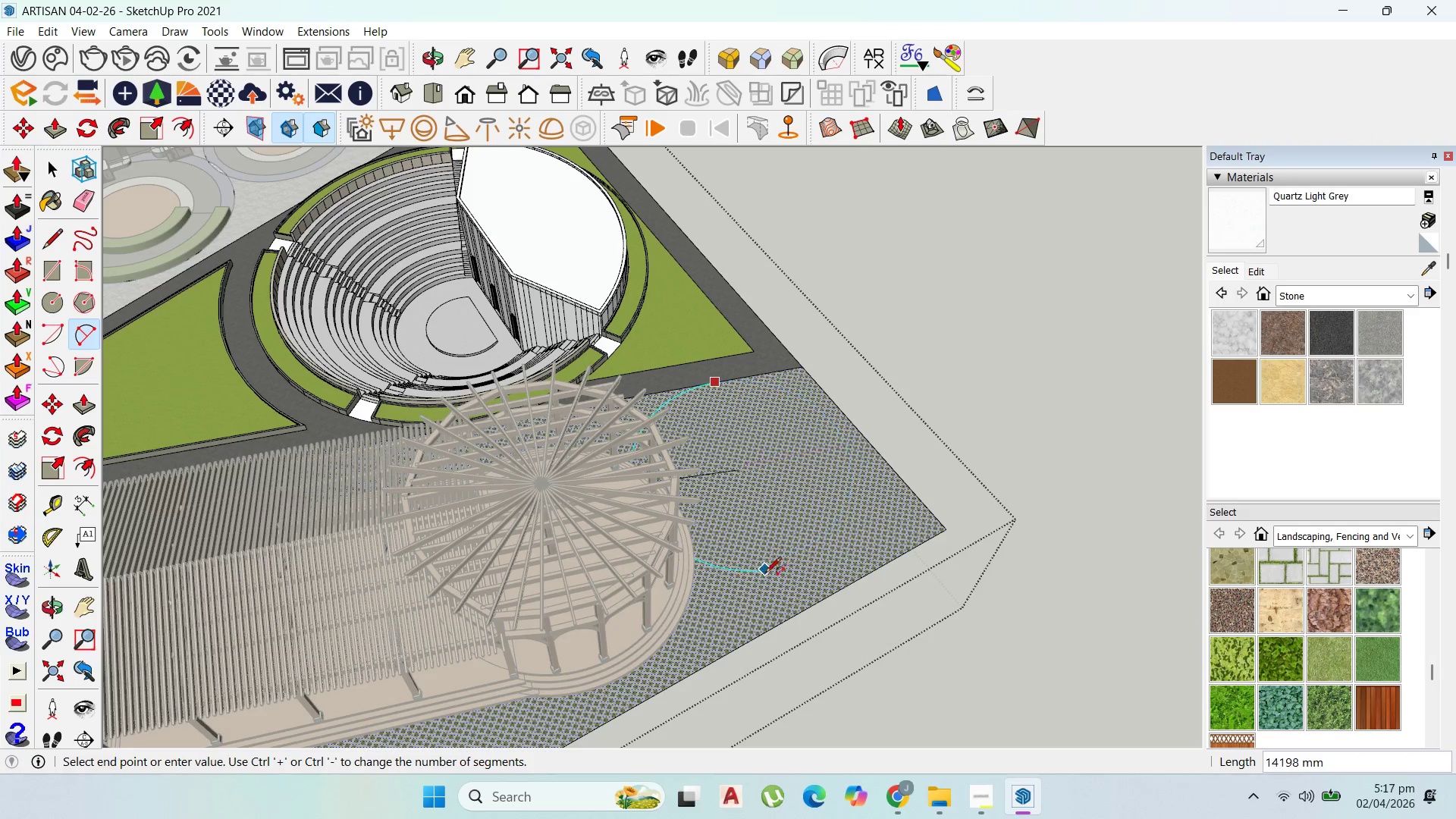 
left_click([769, 624])
 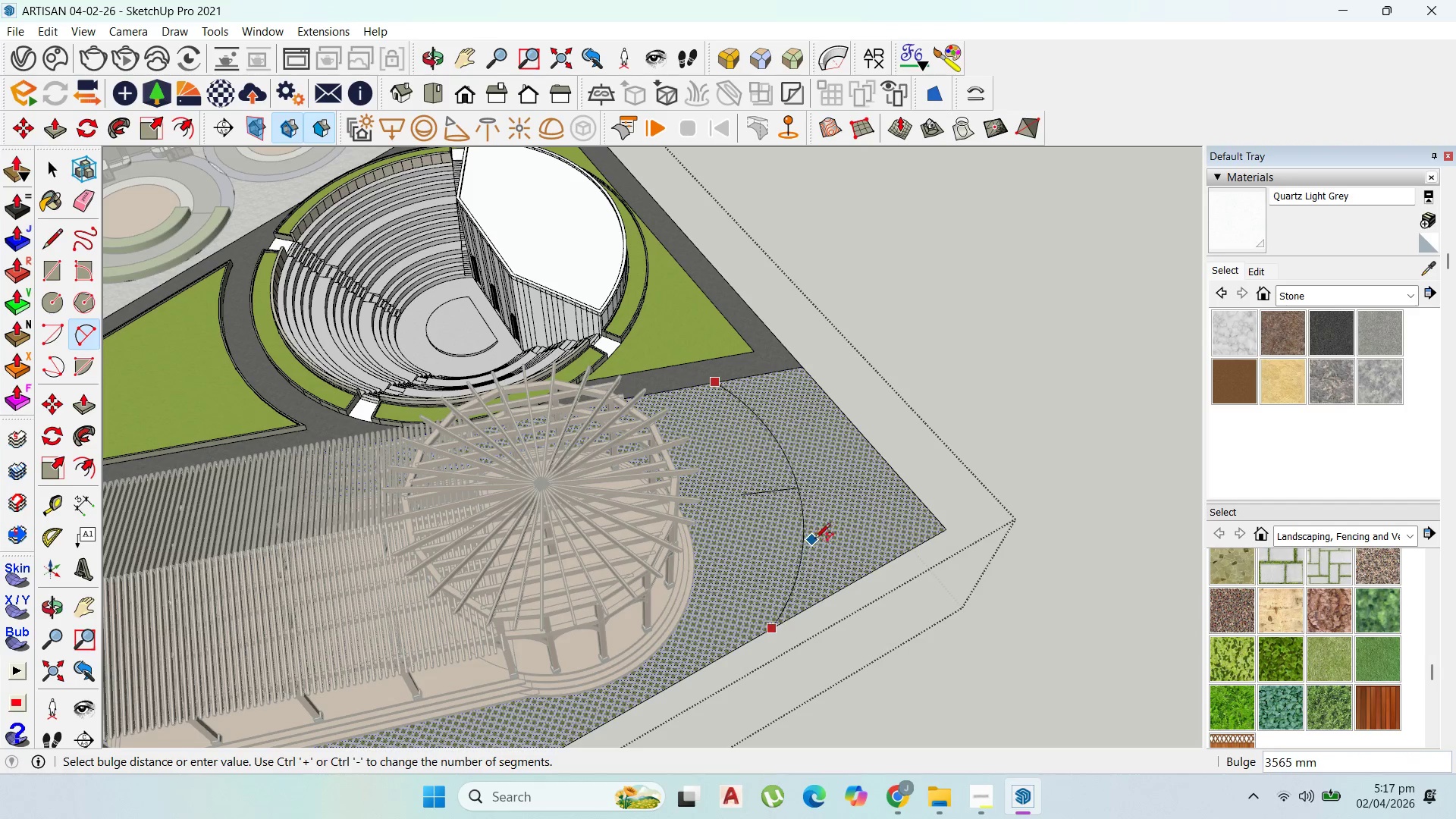 
left_click([817, 540])
 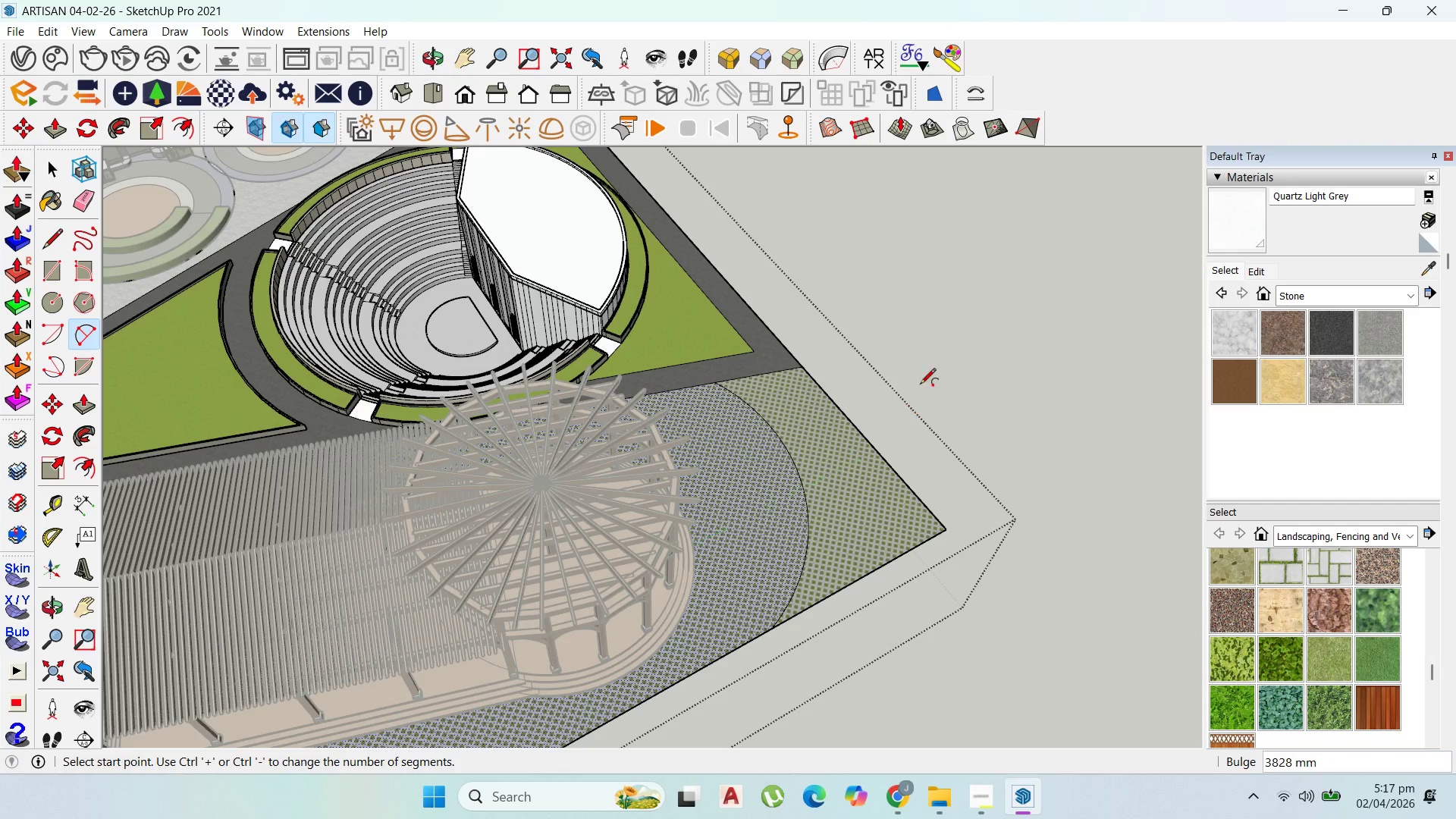 
scroll: coordinate [924, 381], scroll_direction: down, amount: 11.0
 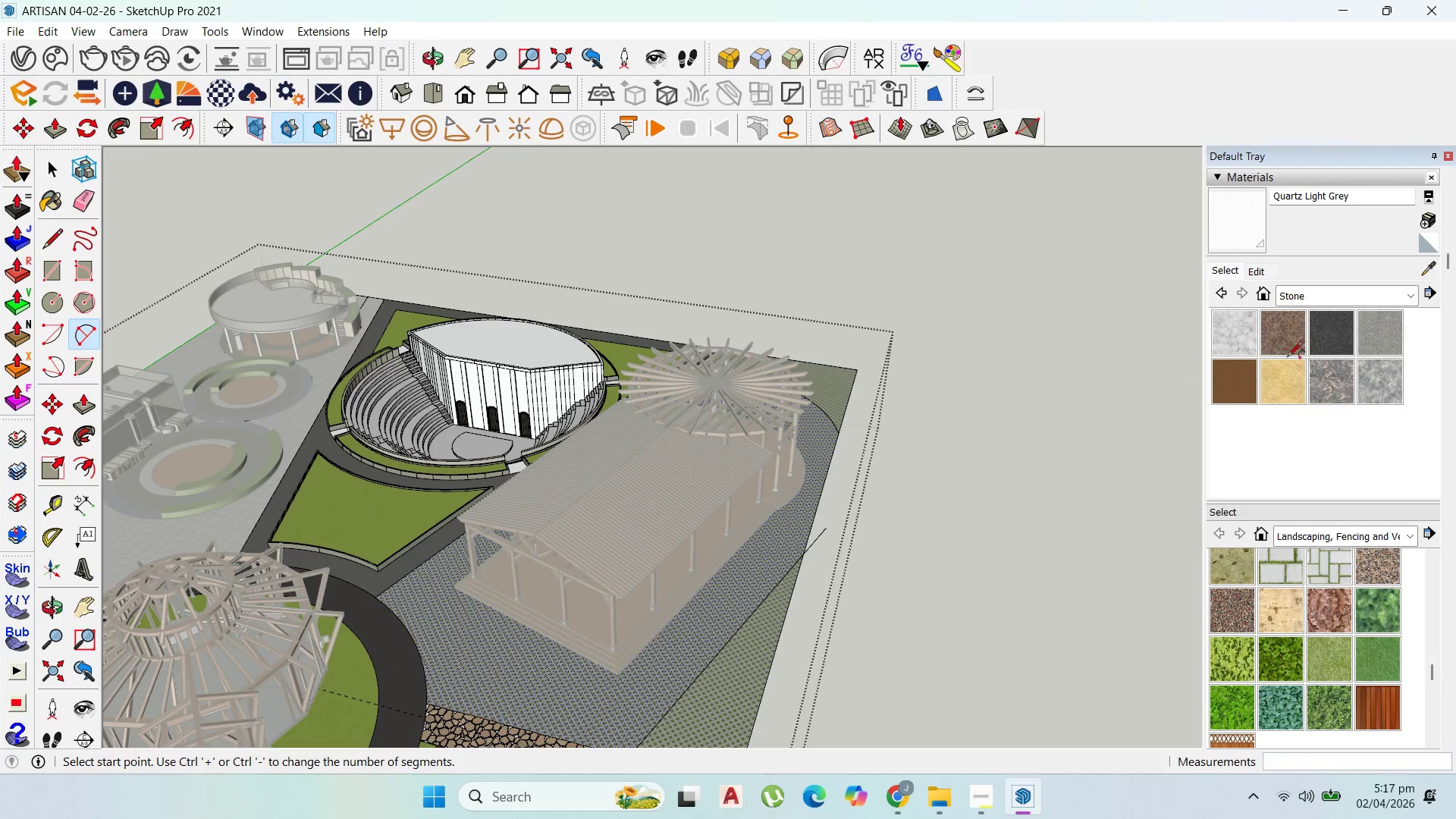 
left_click([1429, 271])
 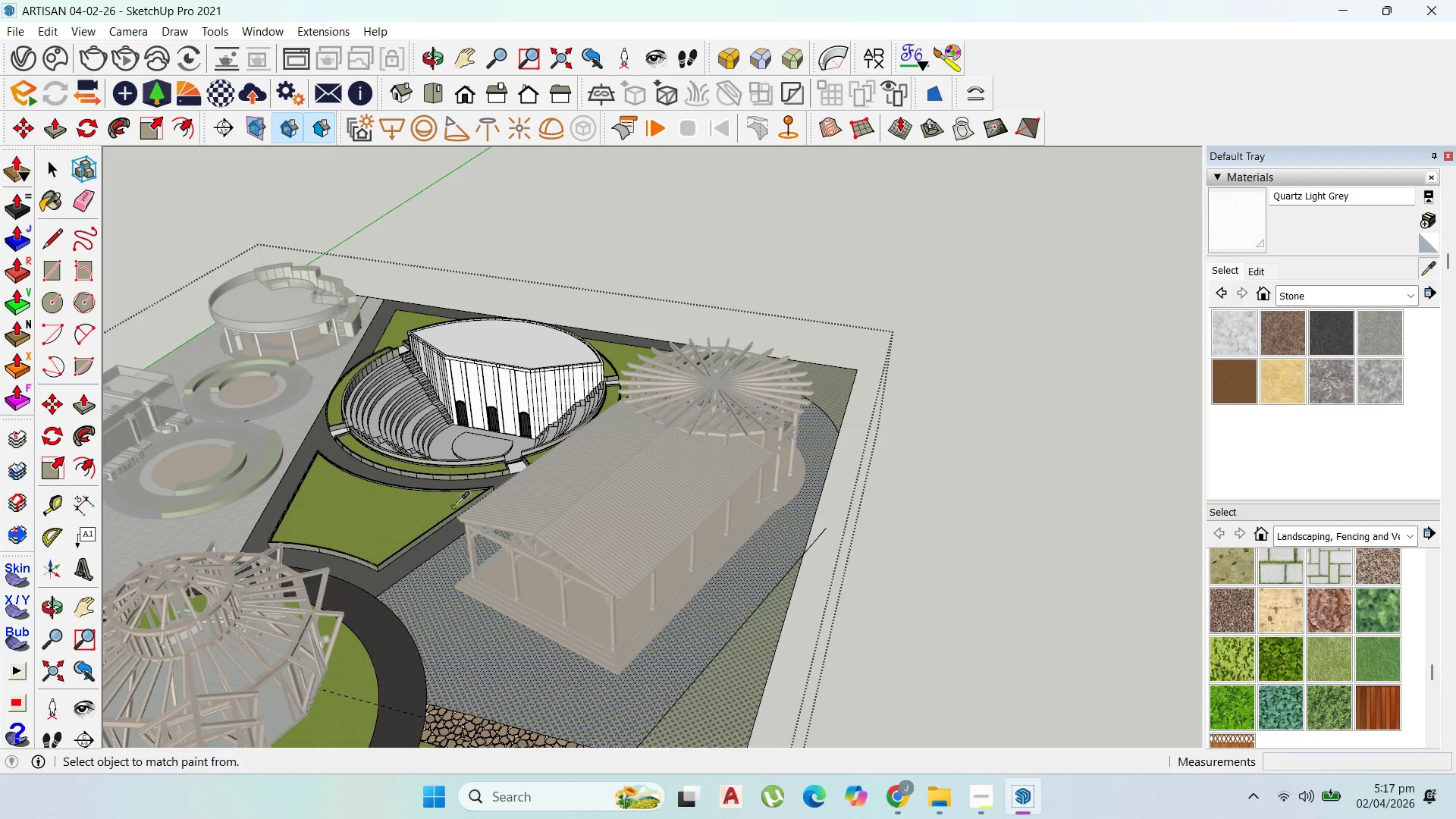 
left_click([416, 513])
 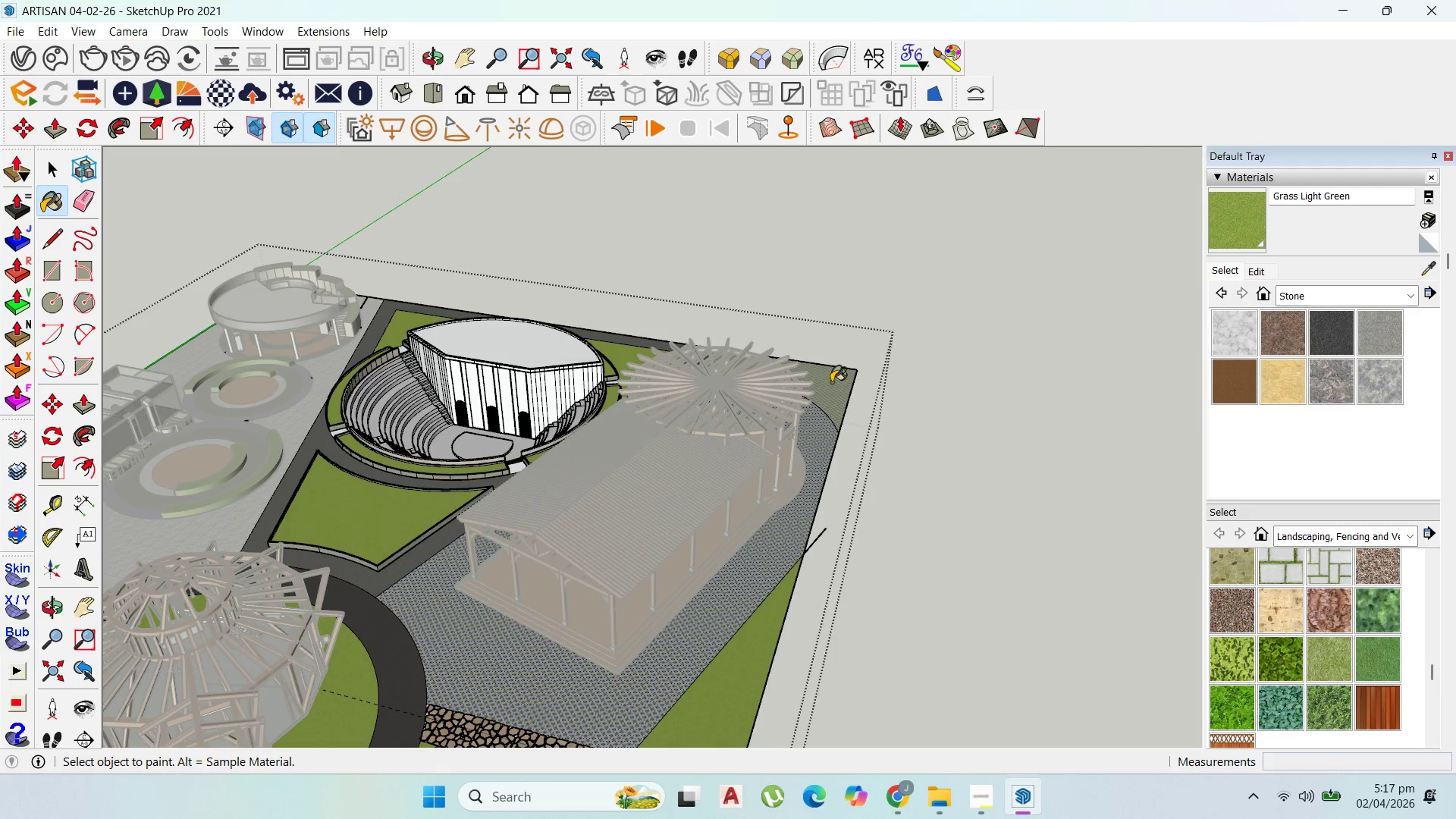 
scroll: coordinate [879, 455], scroll_direction: down, amount: 17.0
 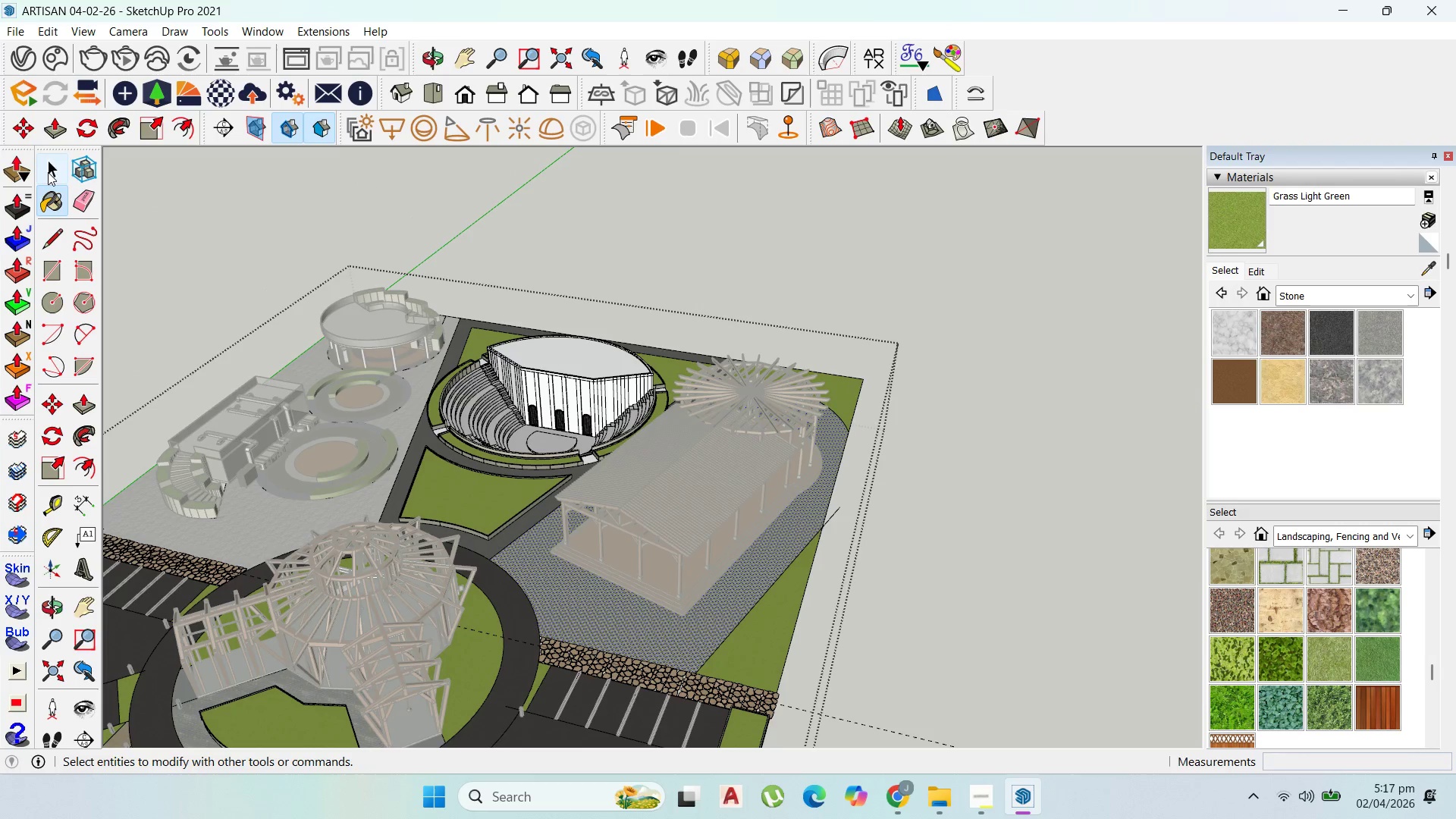 
key(Escape)
 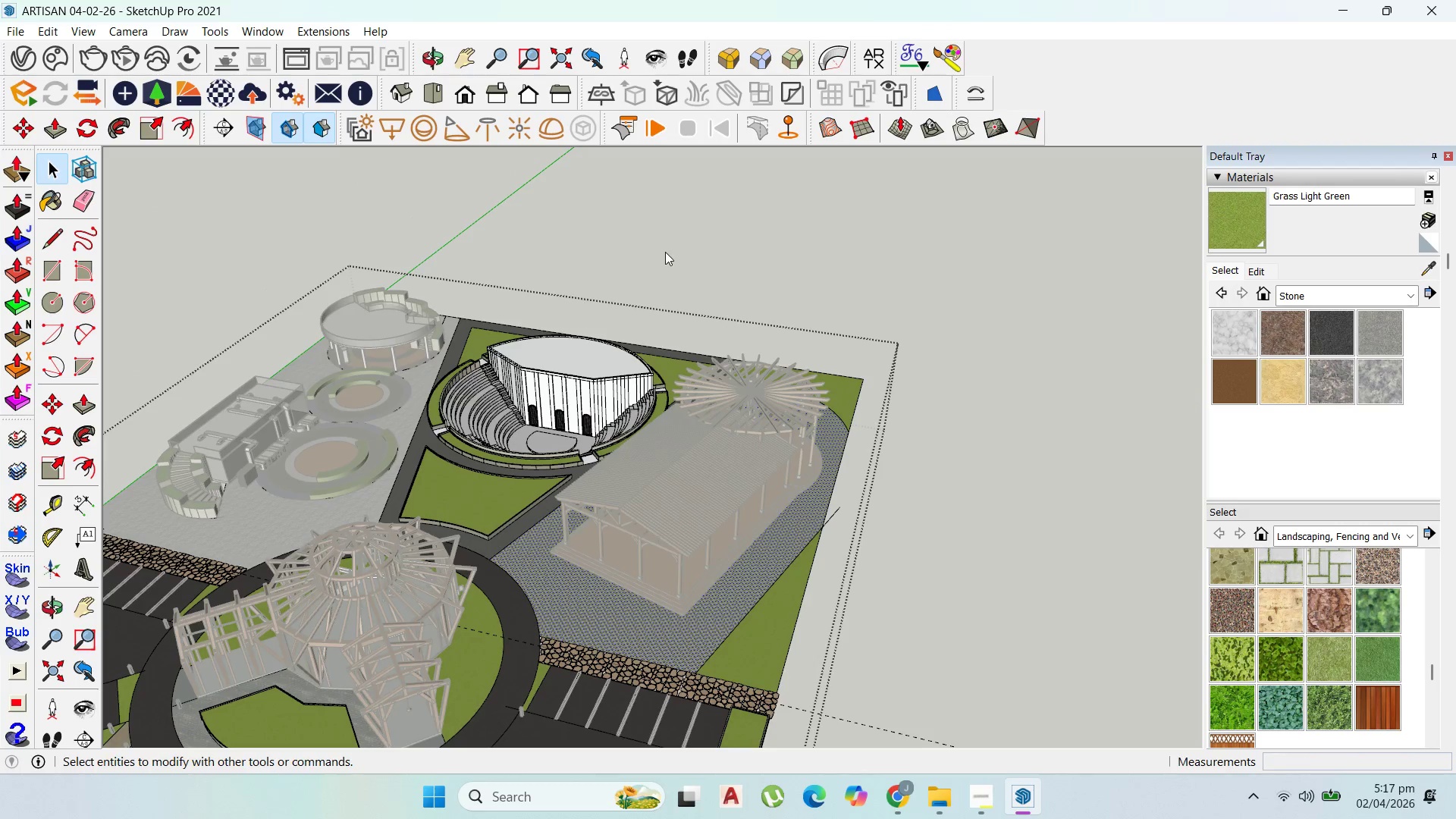 
key(Escape)
 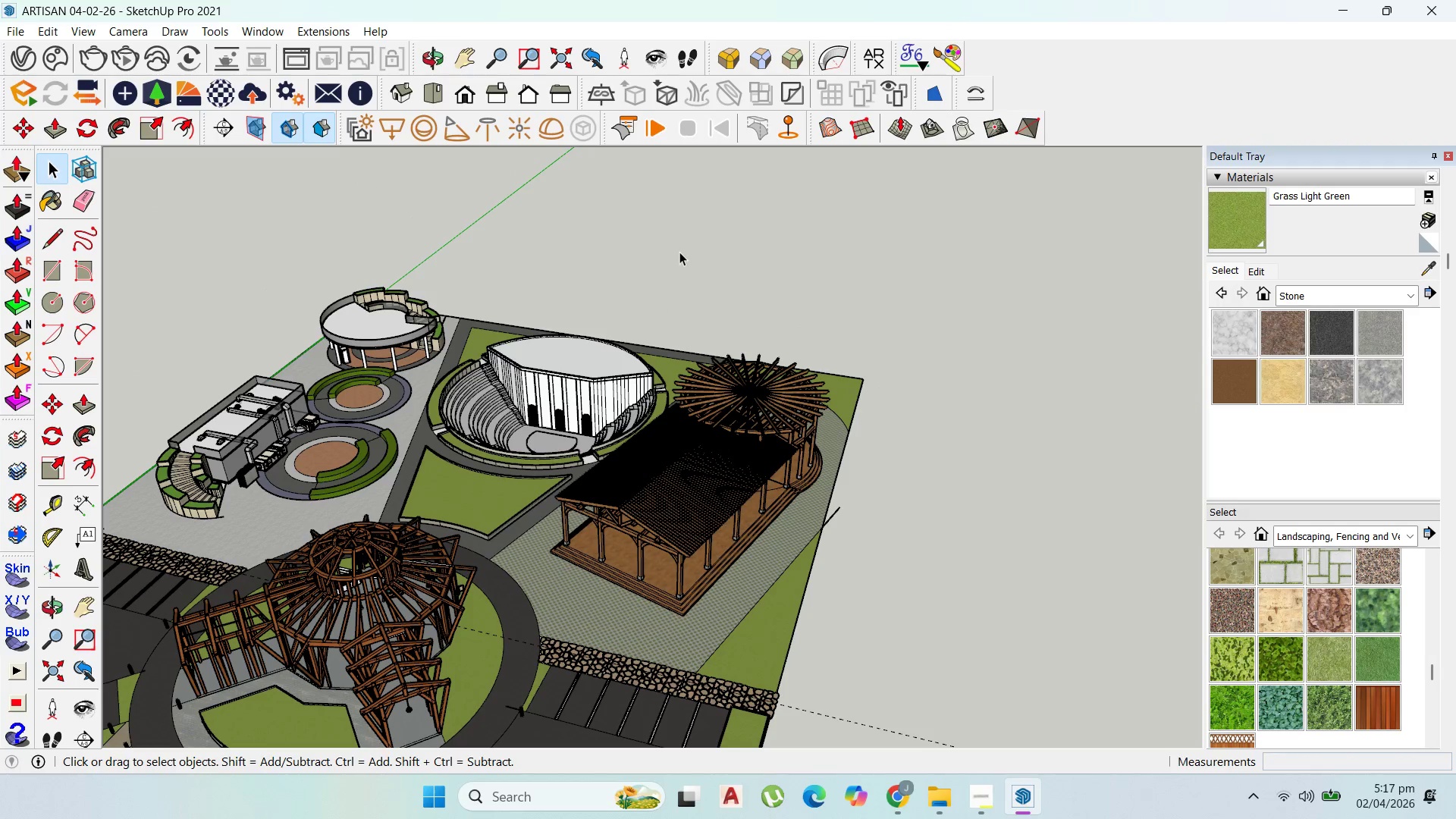 
key(Escape)
 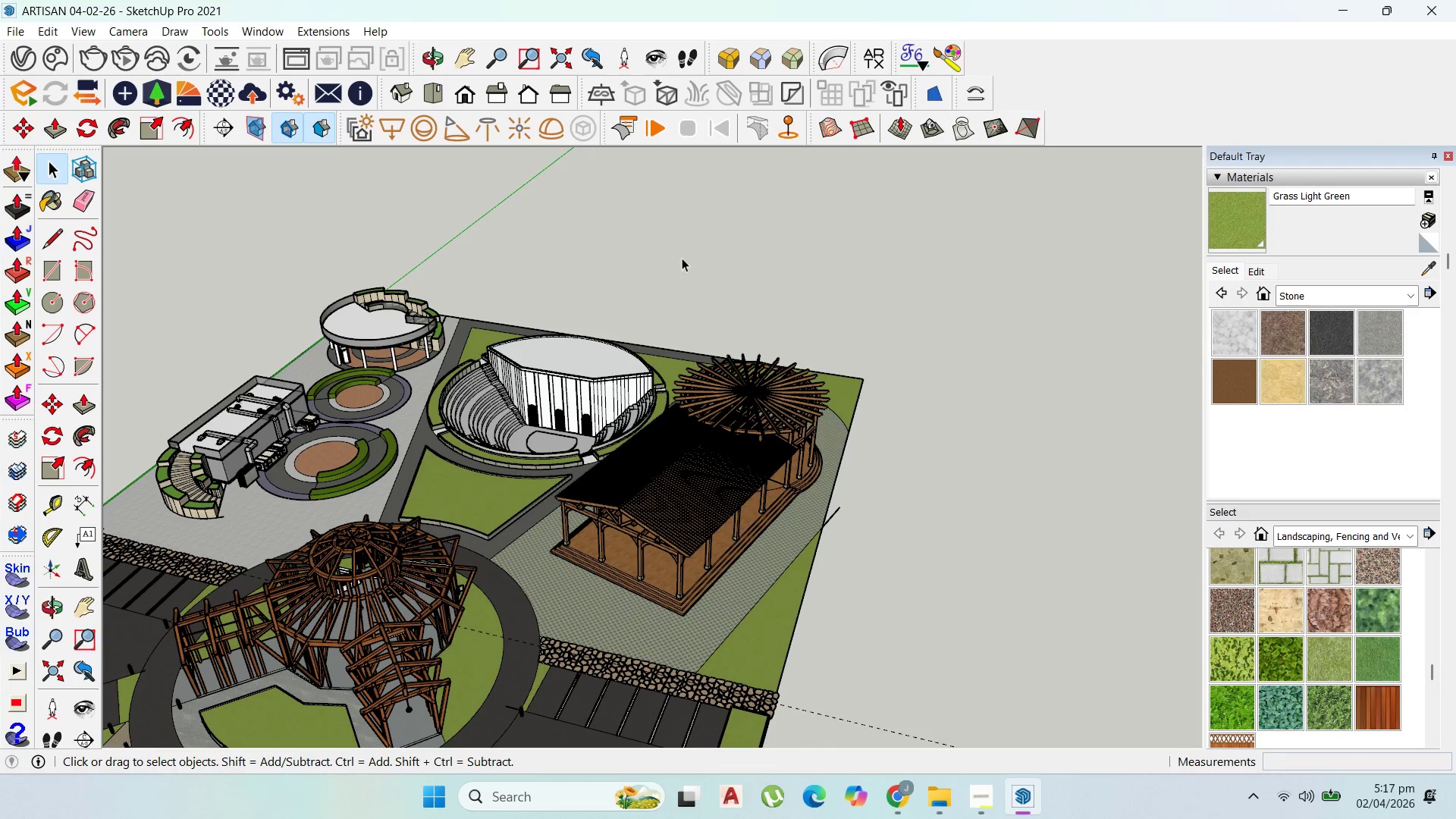 
key(Escape)
 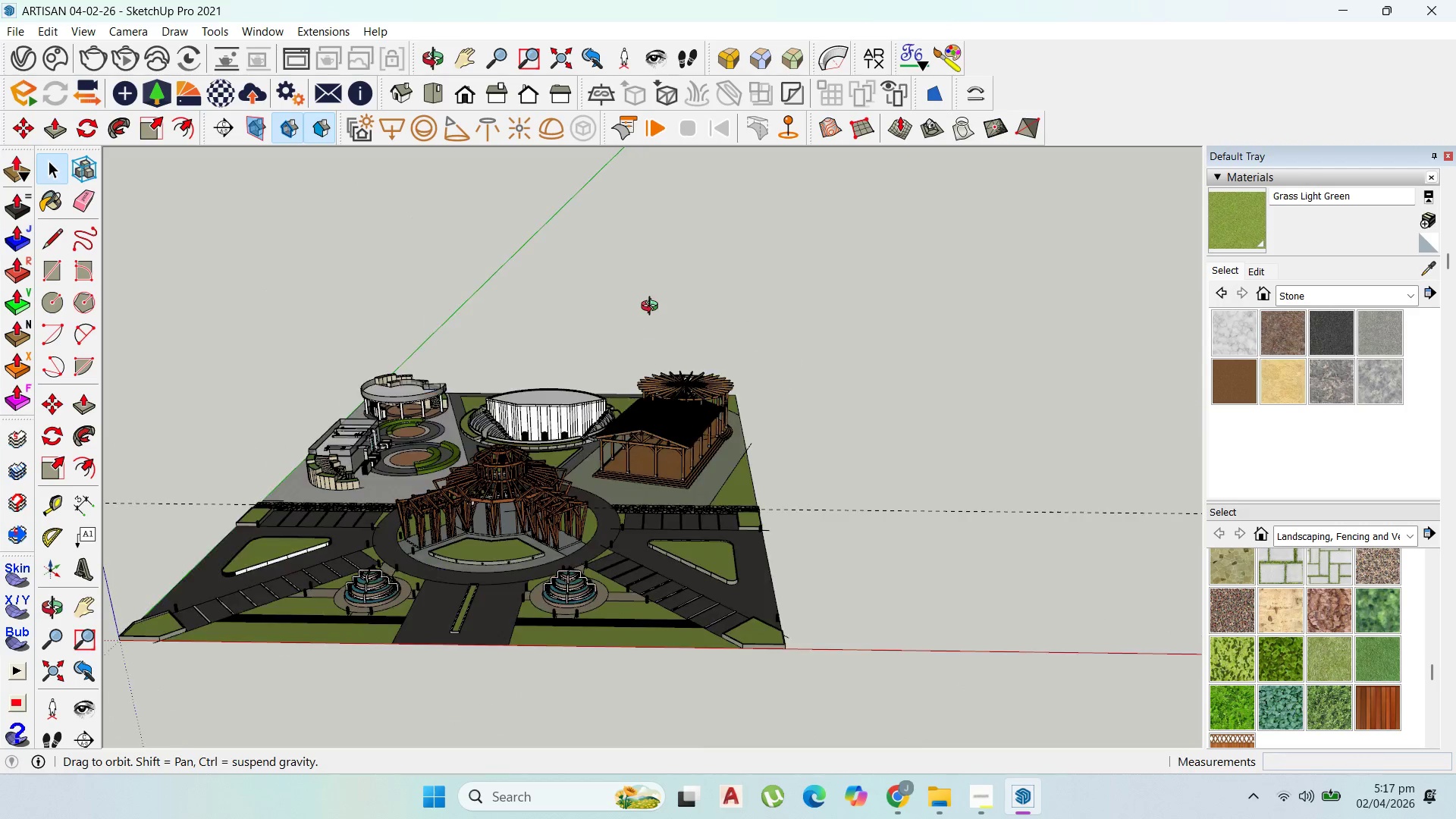 
scroll: coordinate [562, 433], scroll_direction: down, amount: 19.0
 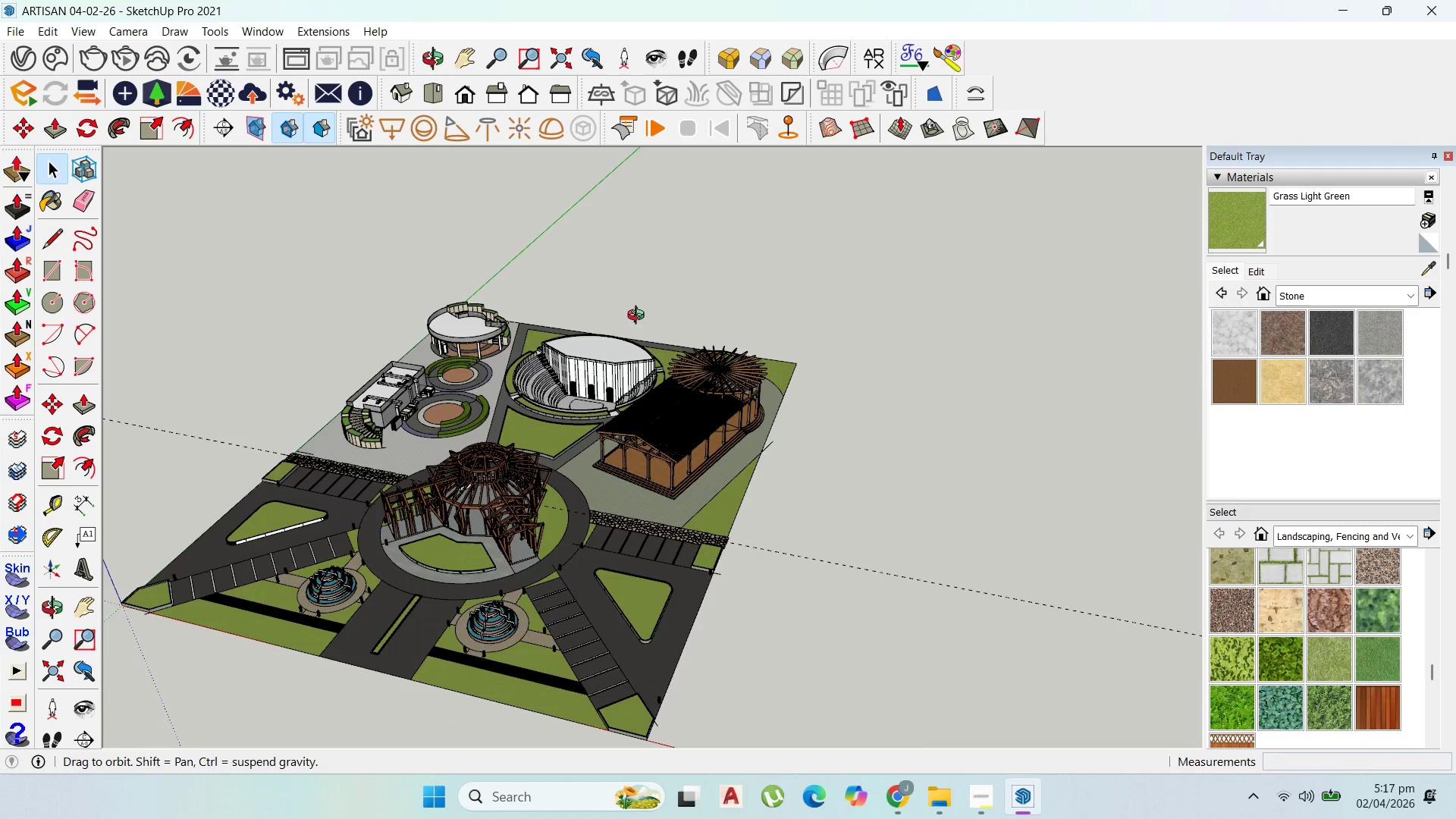 
scroll: coordinate [715, 479], scroll_direction: up, amount: 19.0
 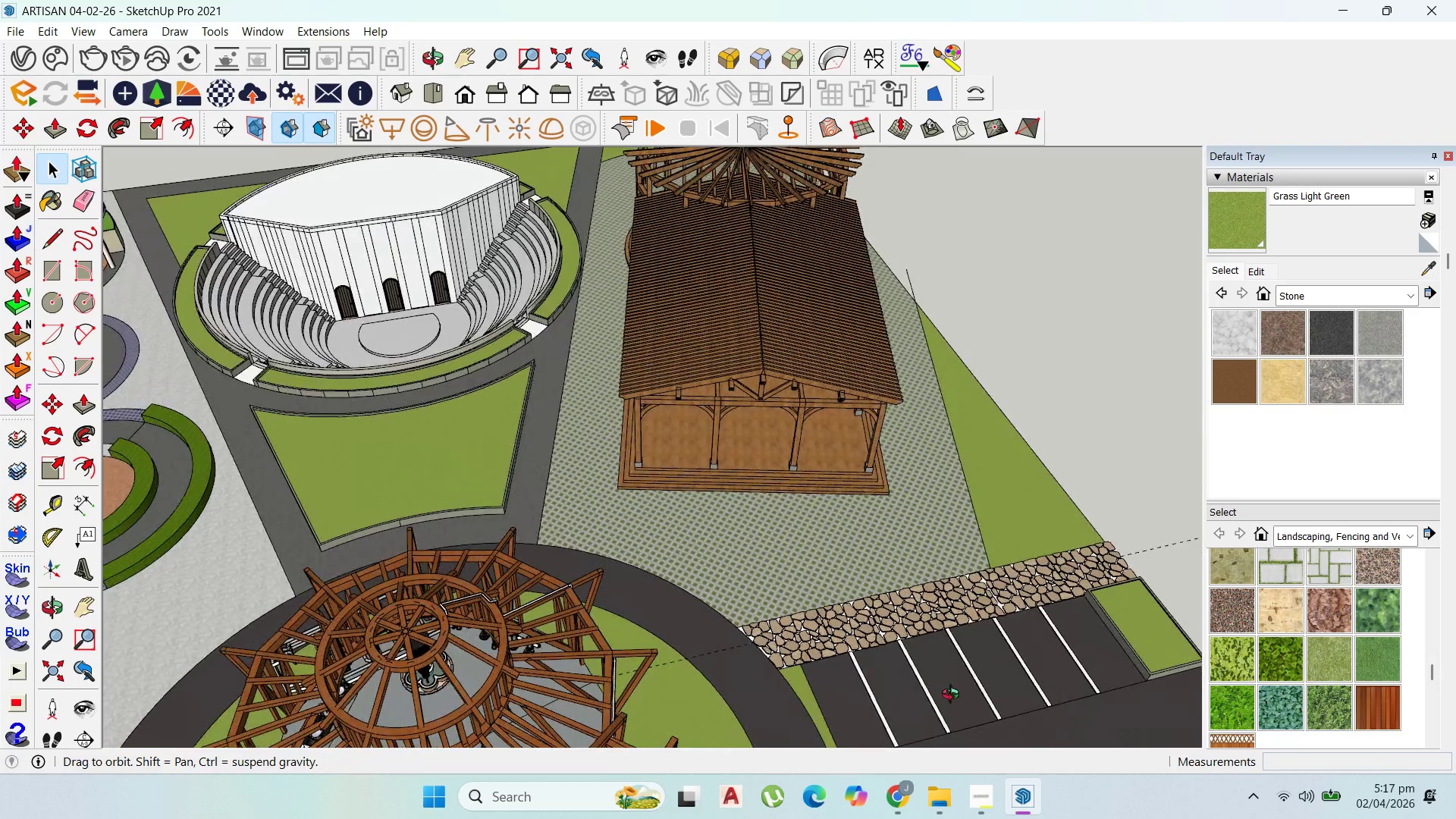 
scroll: coordinate [643, 386], scroll_direction: down, amount: 10.0
 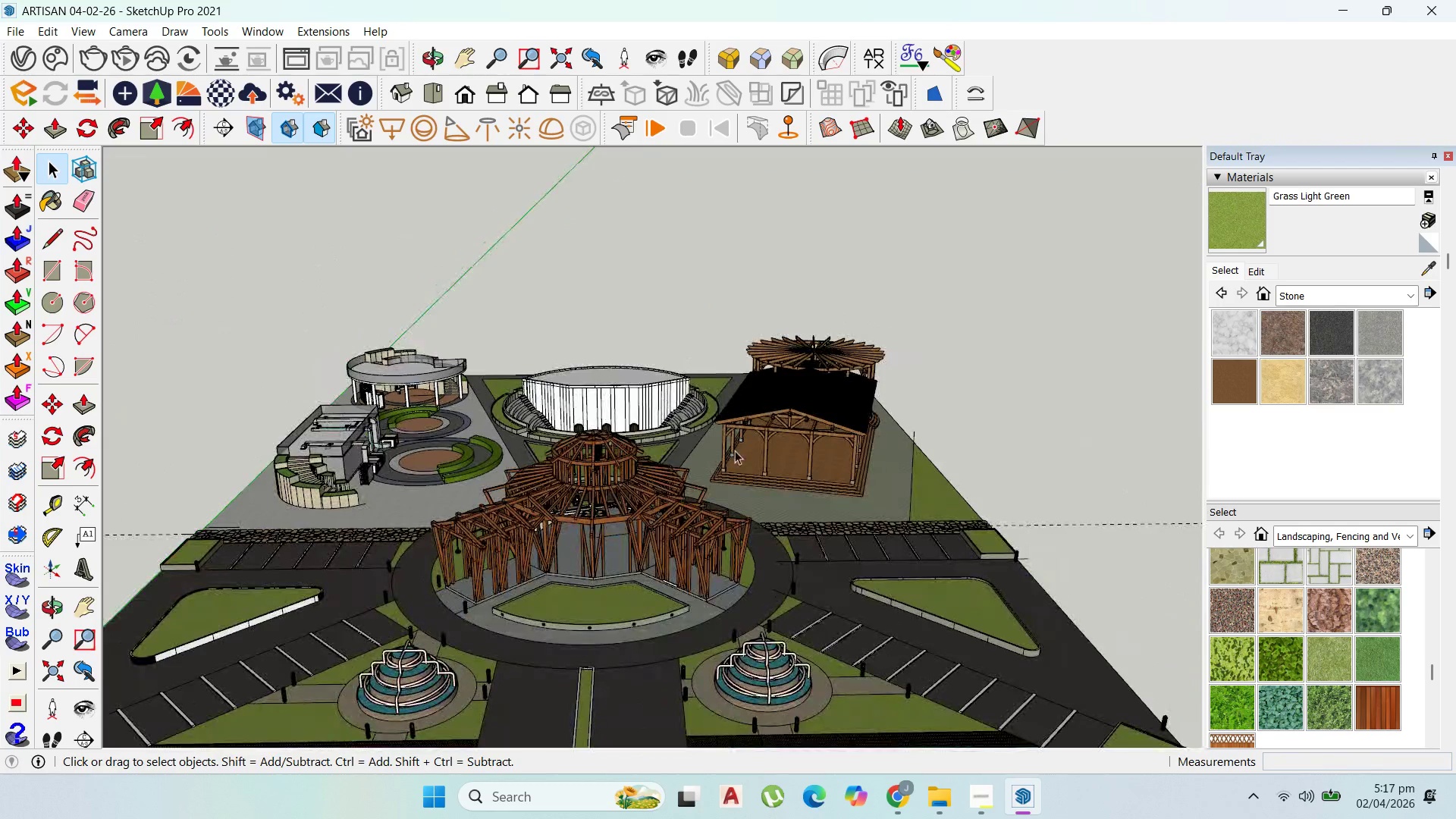 
scroll: coordinate [758, 438], scroll_direction: up, amount: 4.0
 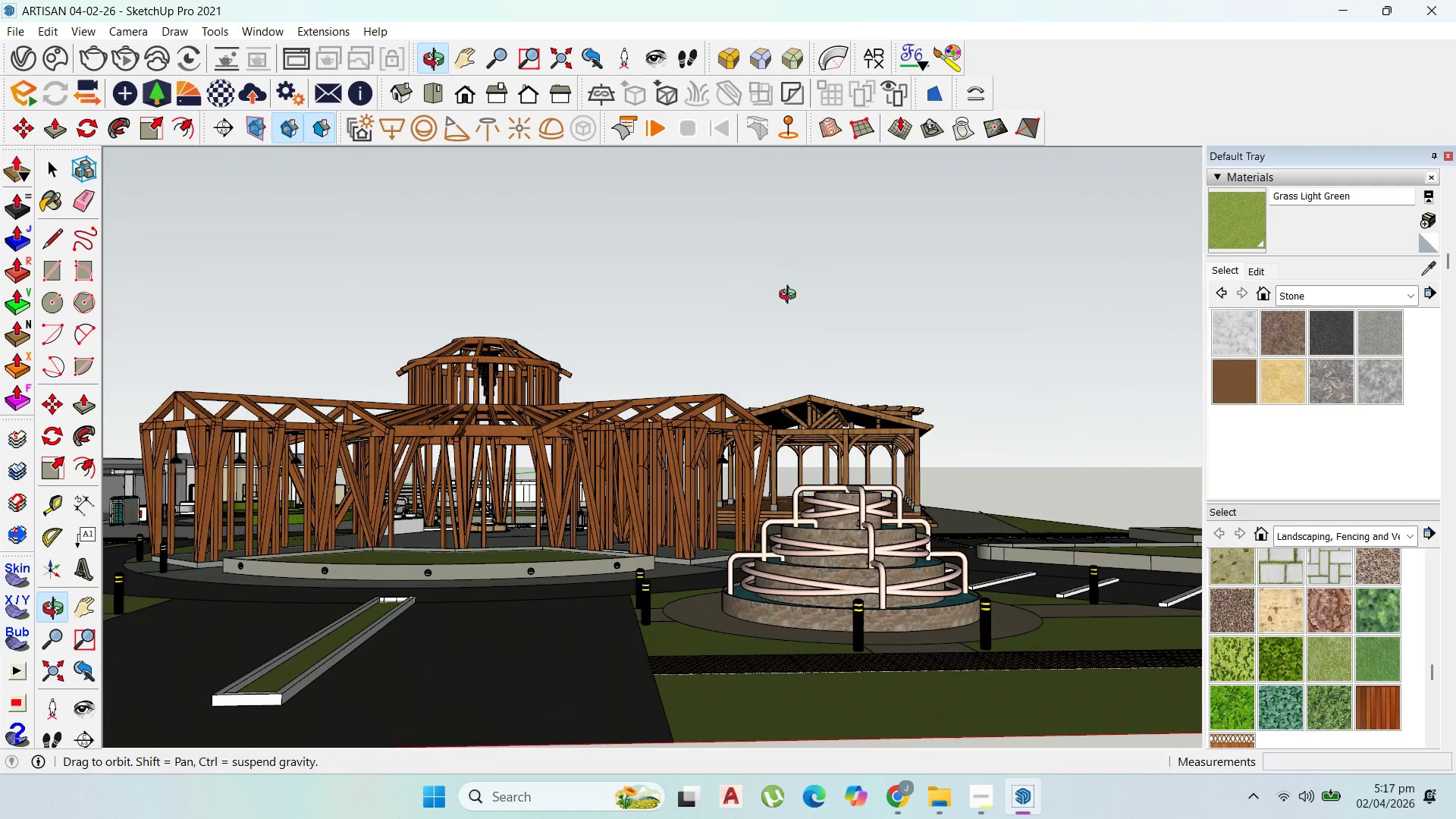 
scroll: coordinate [849, 329], scroll_direction: down, amount: 6.0
 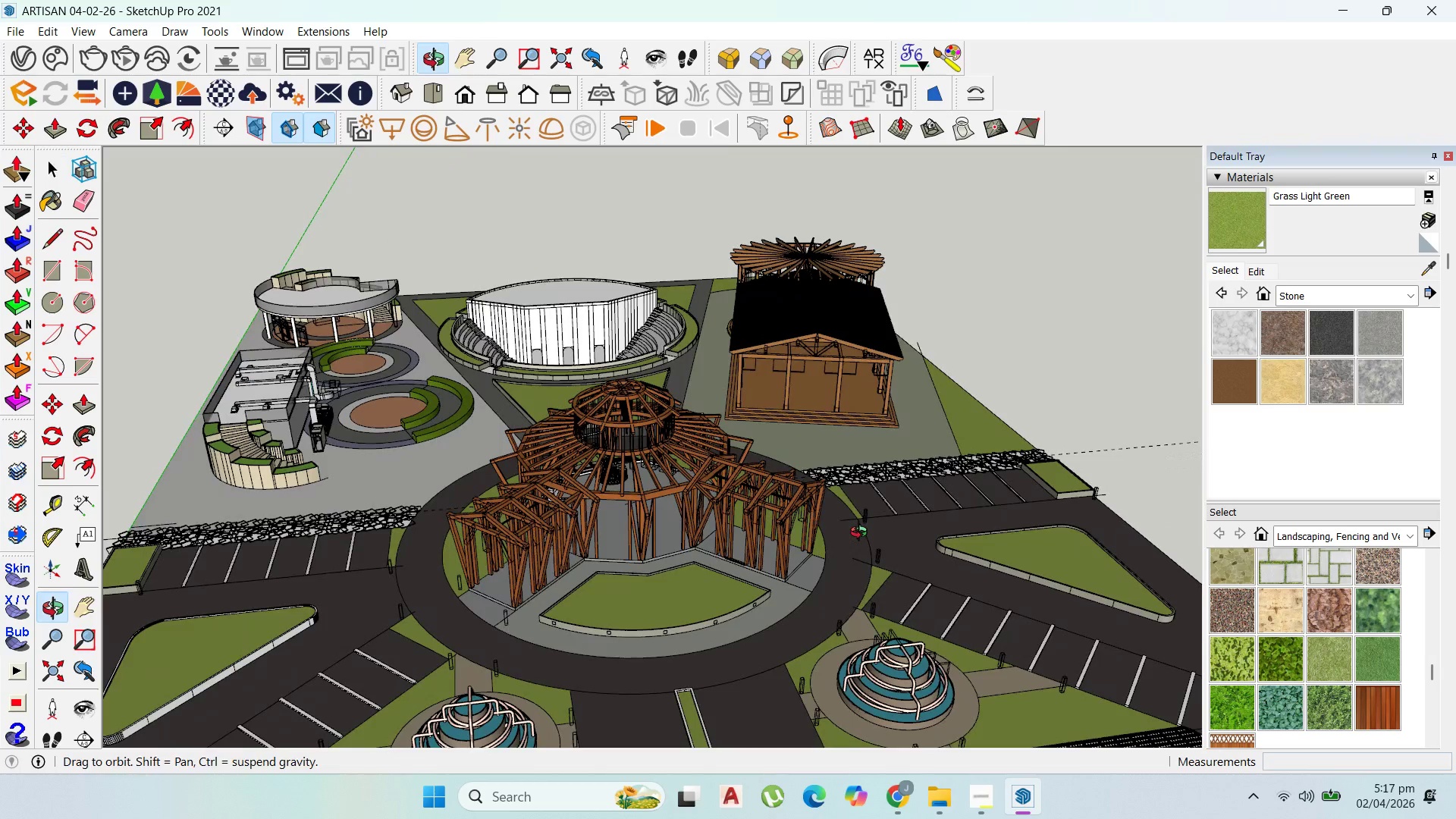 
scroll: coordinate [632, 465], scroll_direction: none, amount: 0.0
 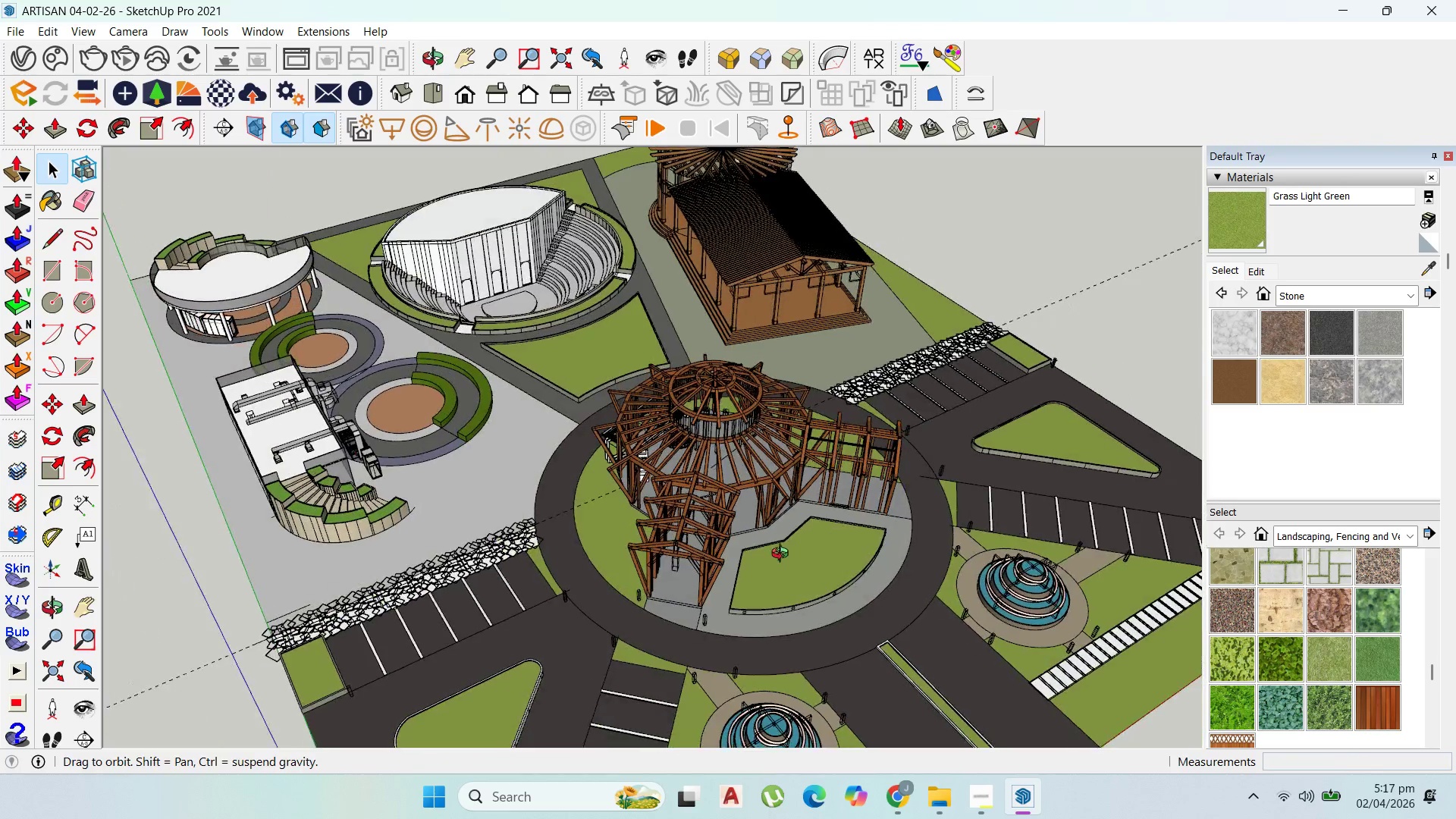 
left_click_drag(start_coordinate=[1047, 359], to_coordinate=[1018, 310])
 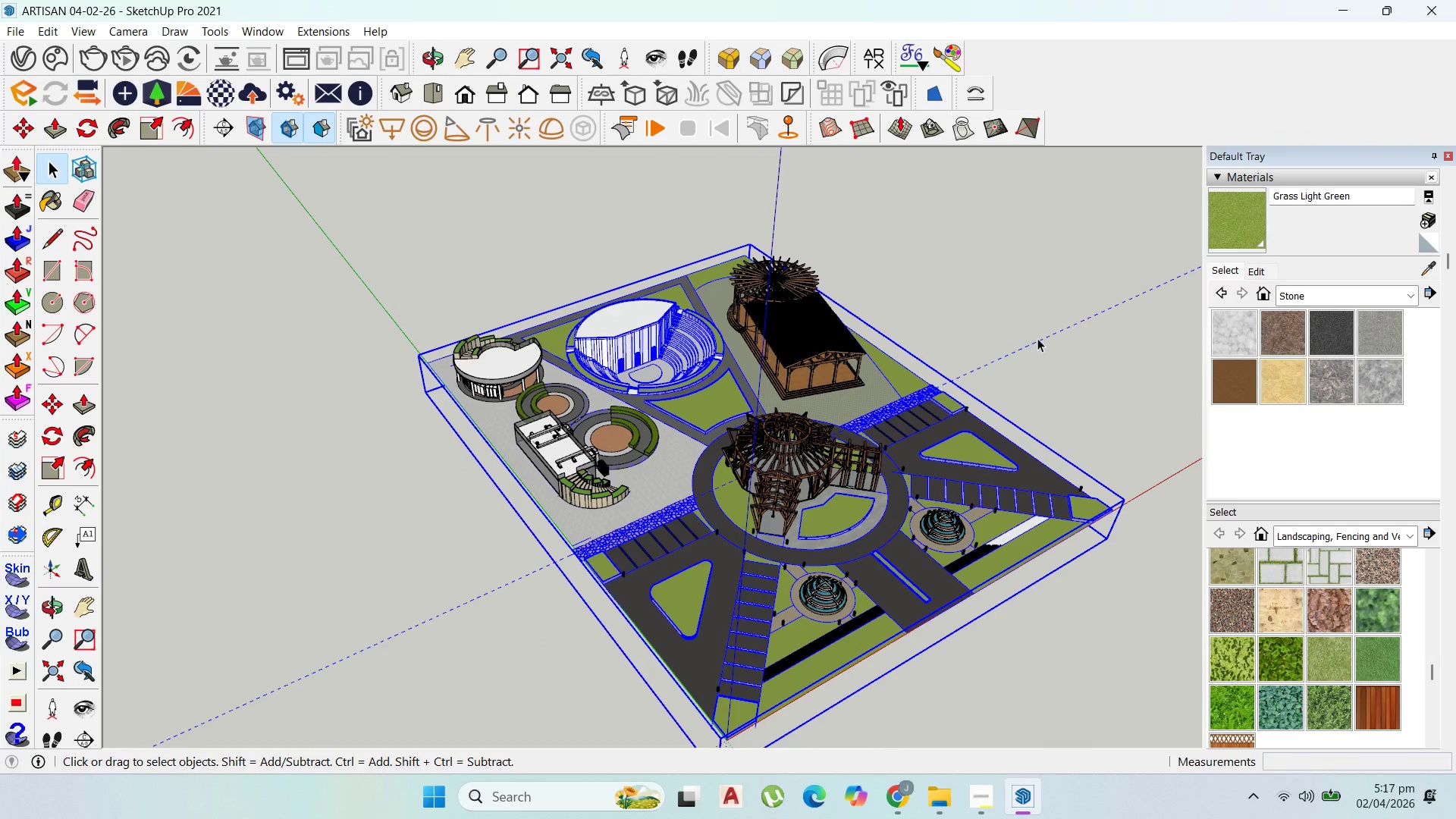 
scroll: coordinate [876, 447], scroll_direction: down, amount: 8.0
 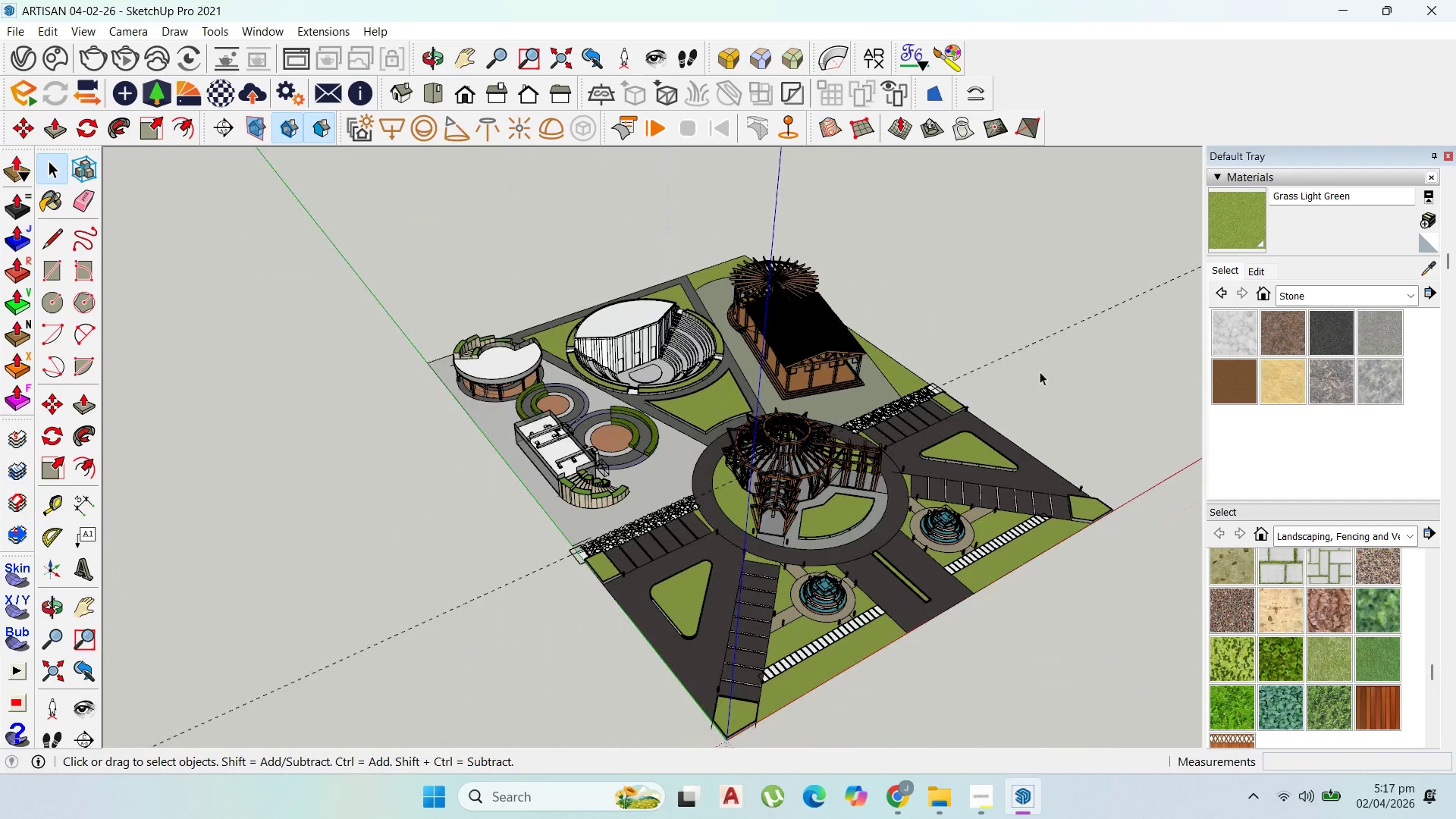 
double_click([1037, 338])
 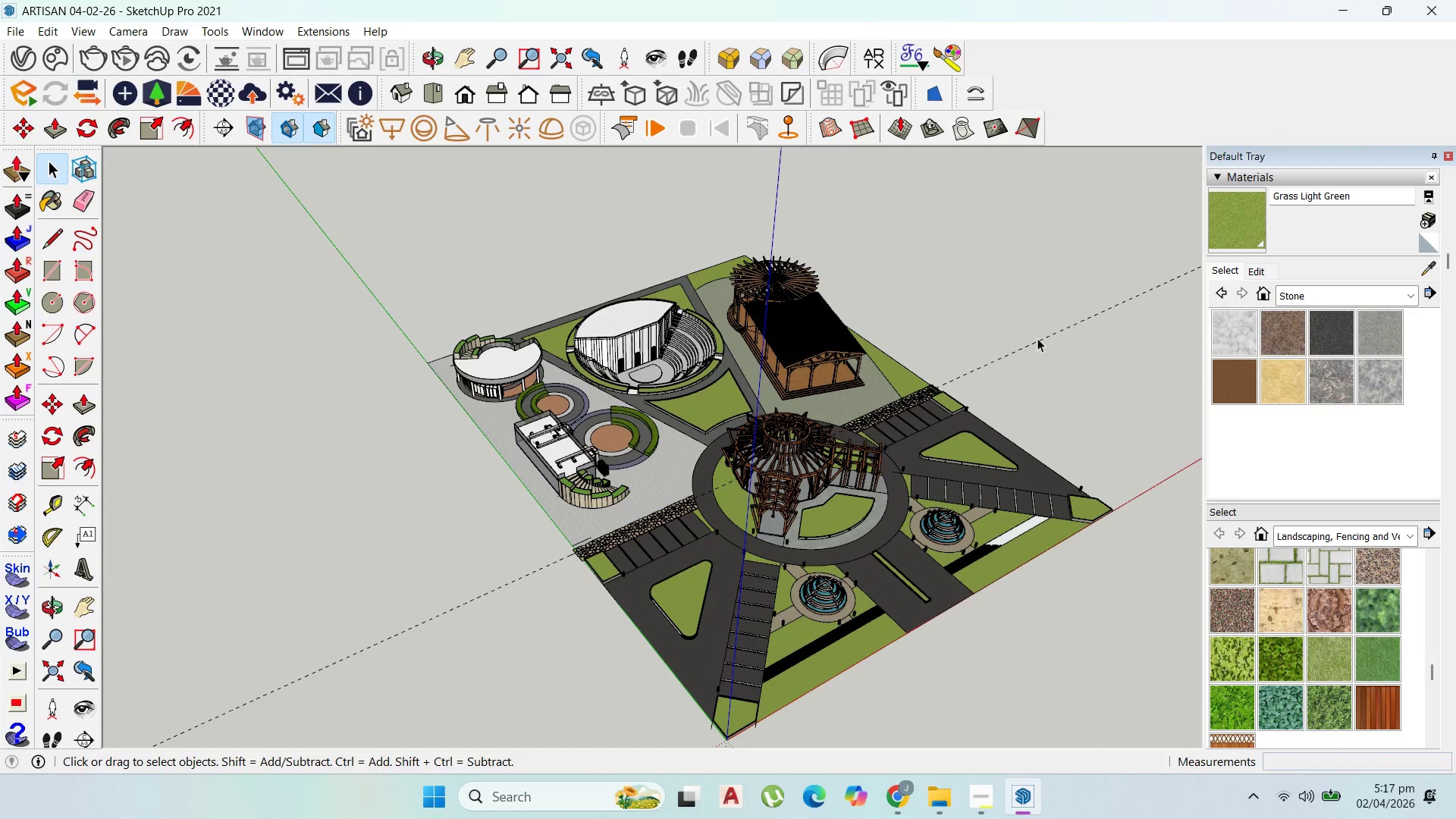 
triple_click([1037, 338])
 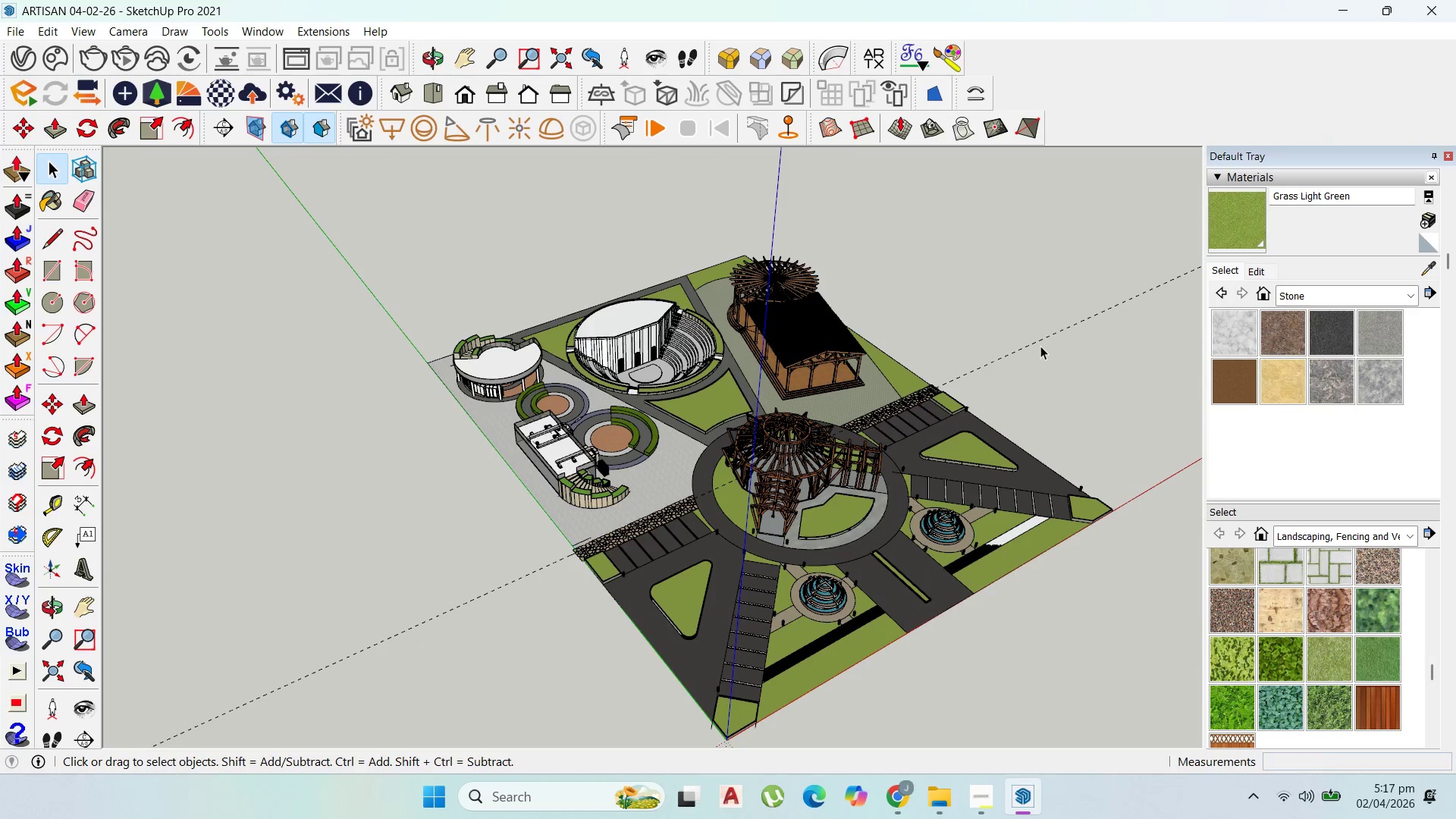 
left_click_drag(start_coordinate=[1037, 345], to_coordinate=[1034, 340])
 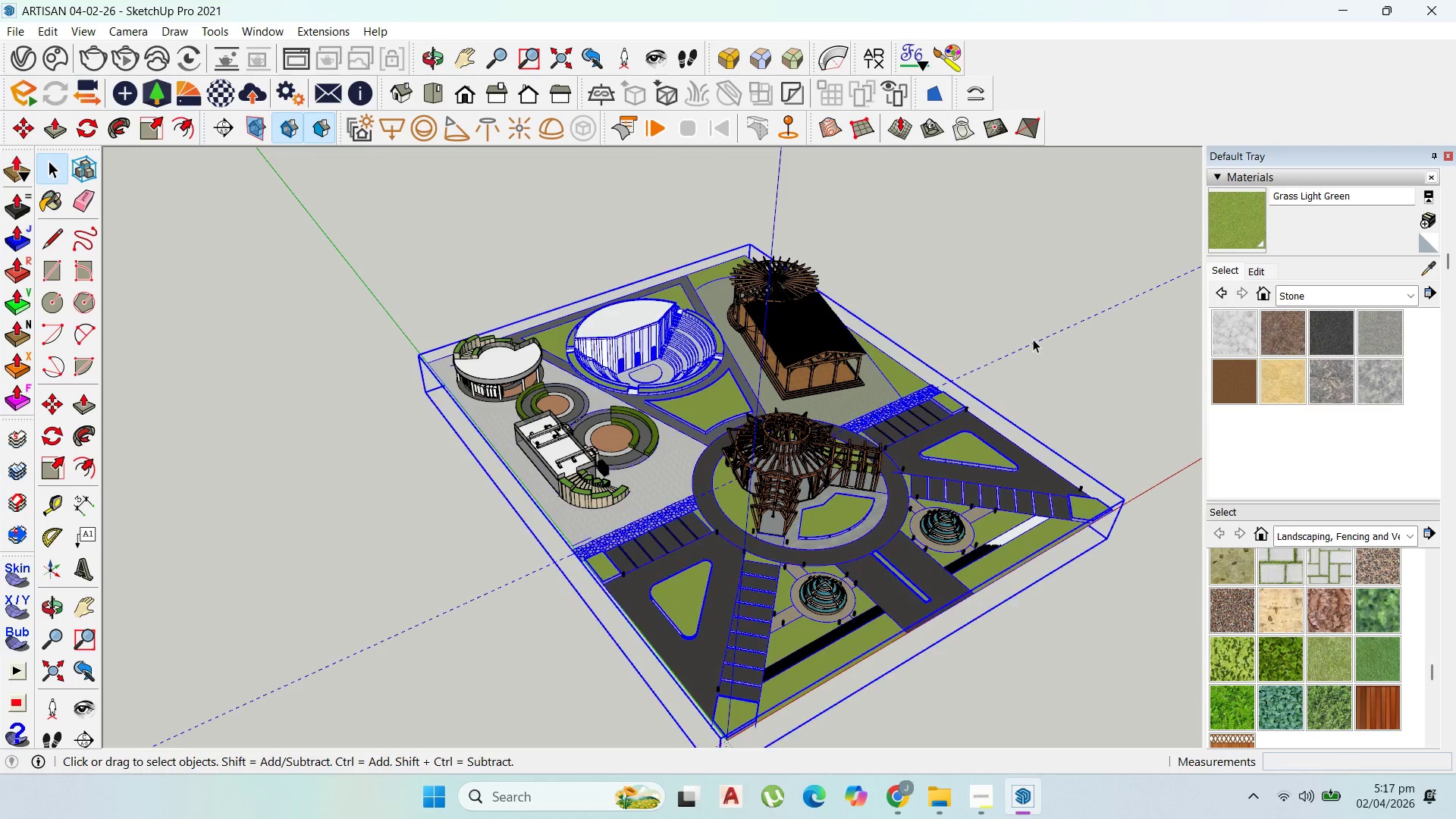 
triple_click([1033, 339])
 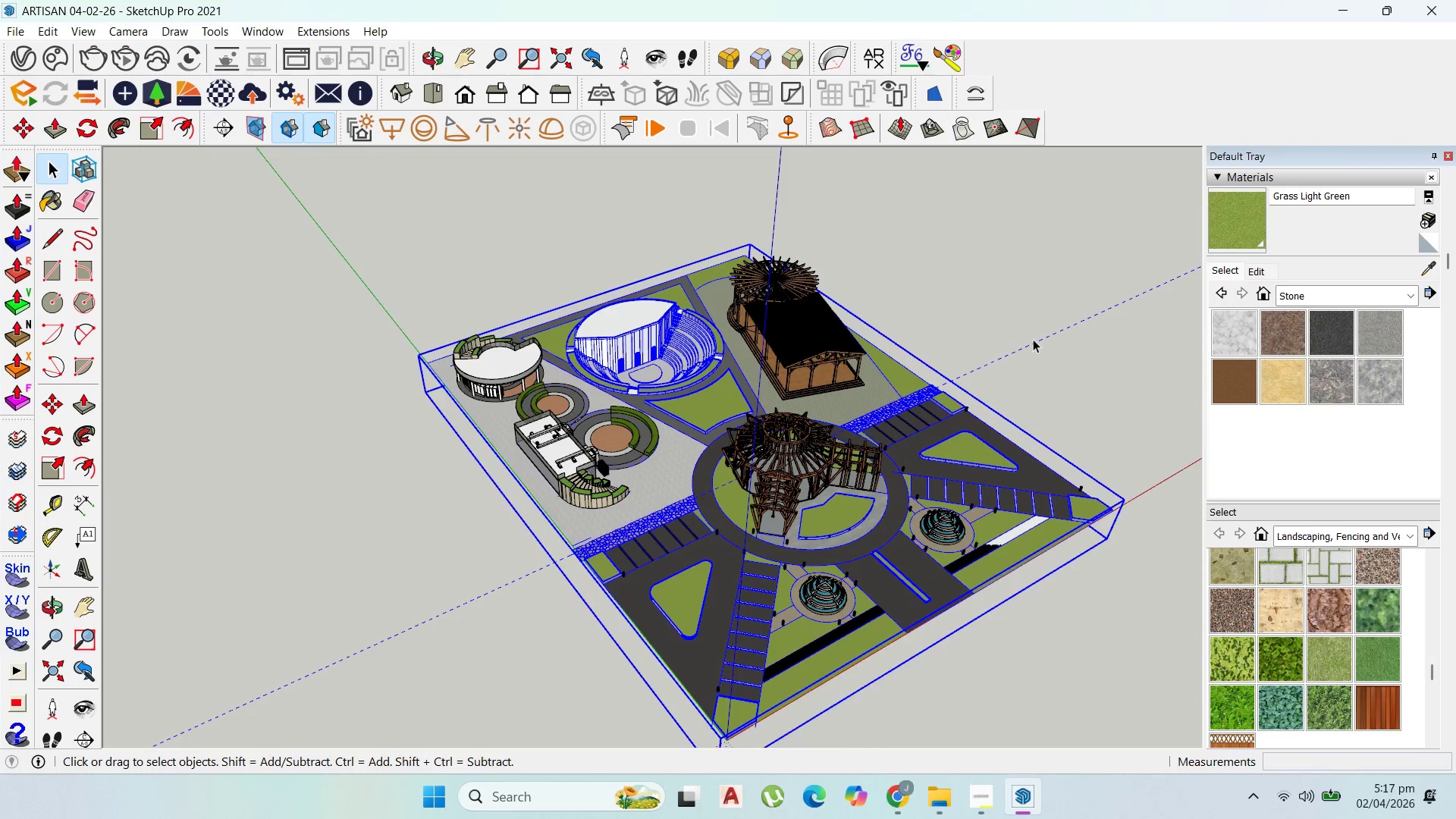 
triple_click([1033, 339])
 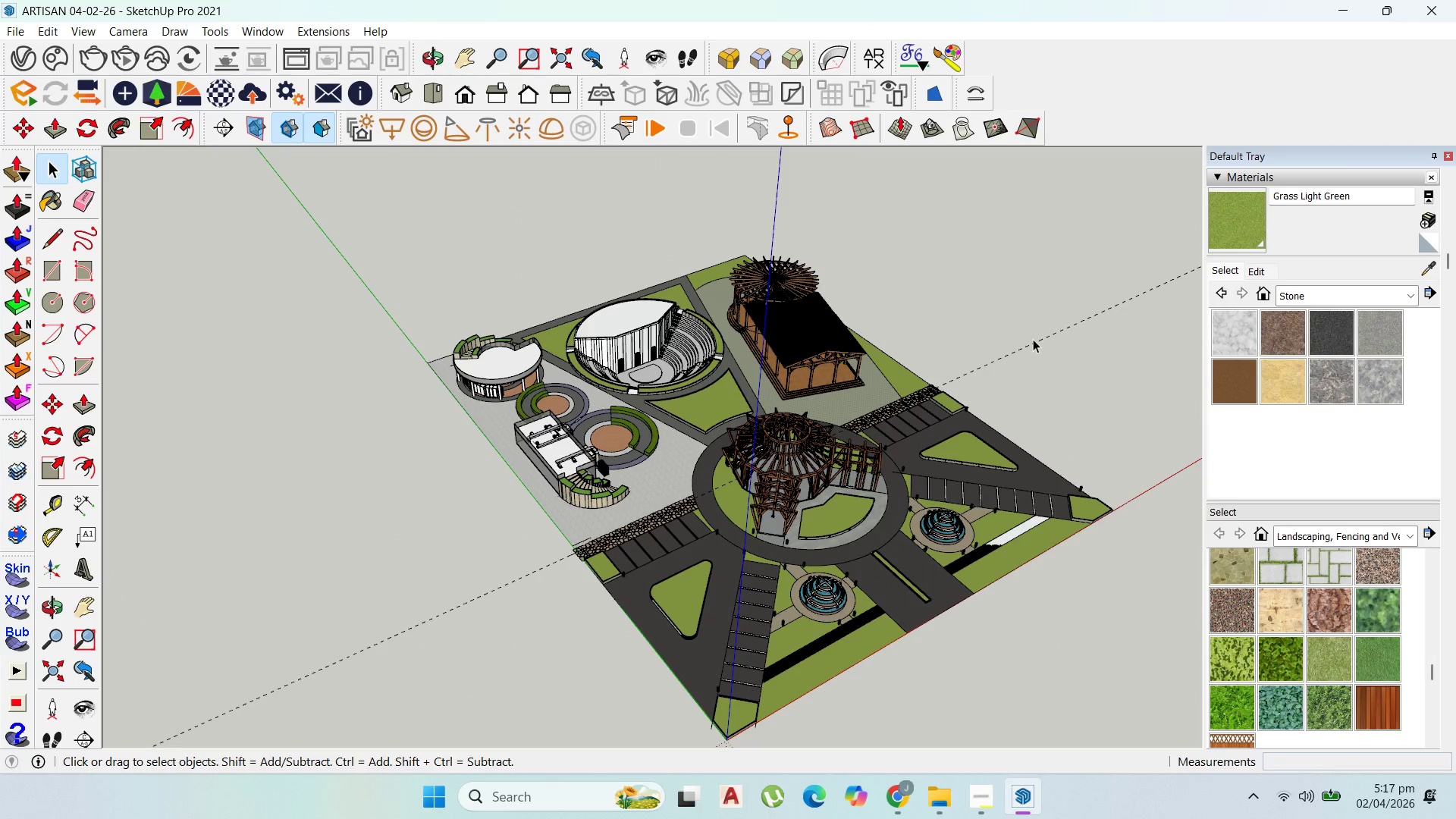 
triple_click([1033, 339])
 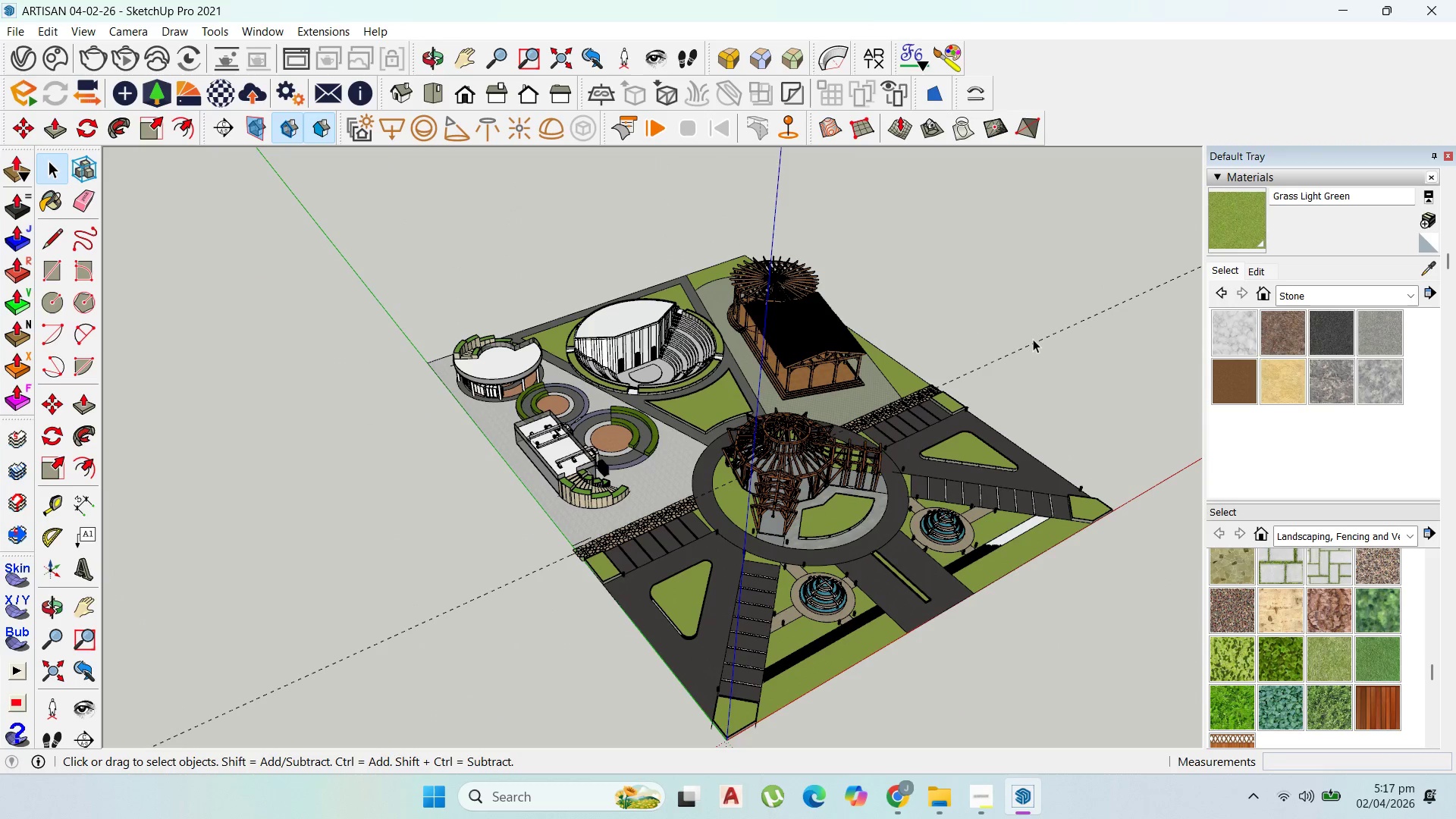 
triple_click([1033, 339])
 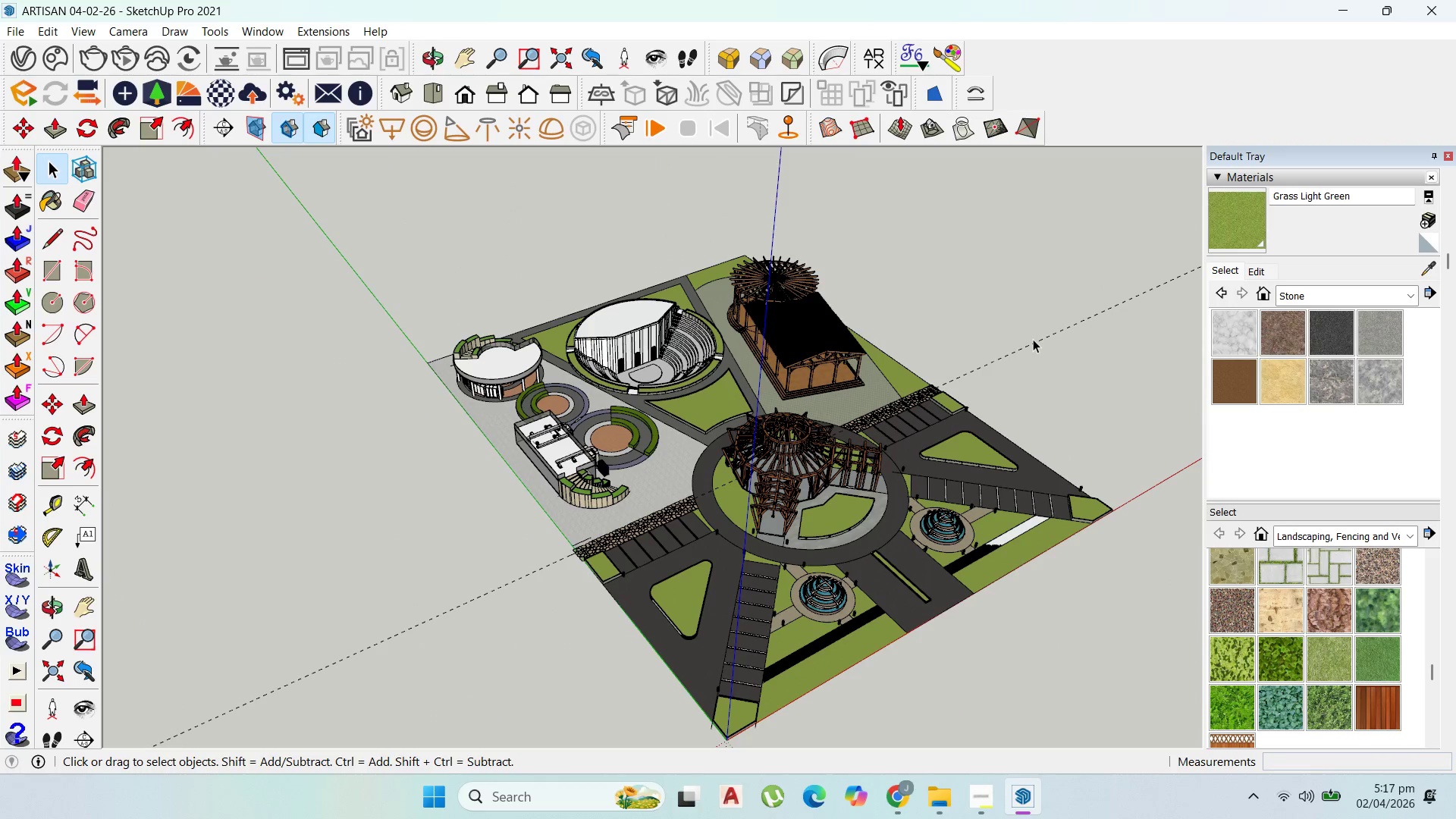 
triple_click([1034, 339])
 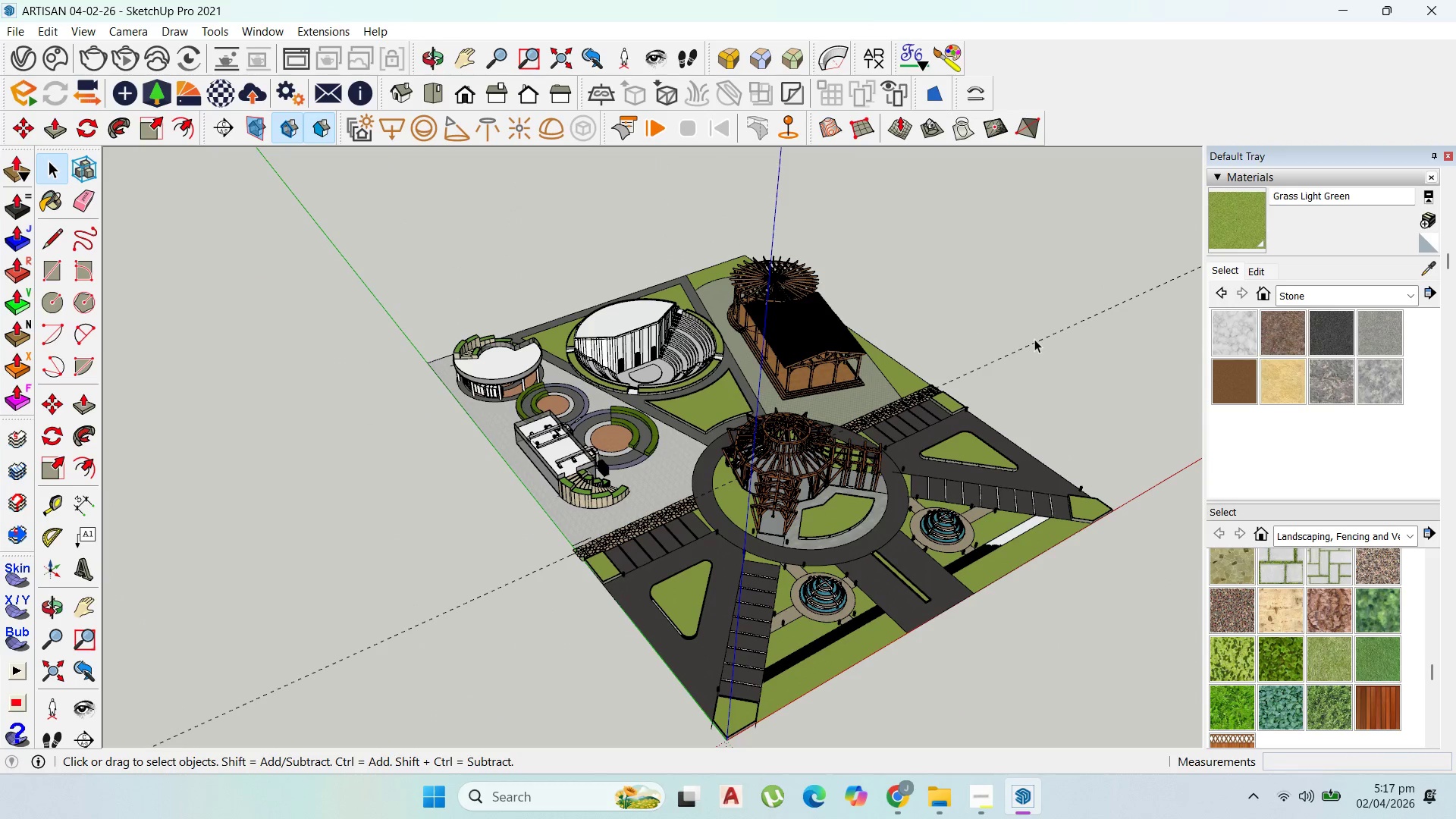 
triple_click([1034, 339])
 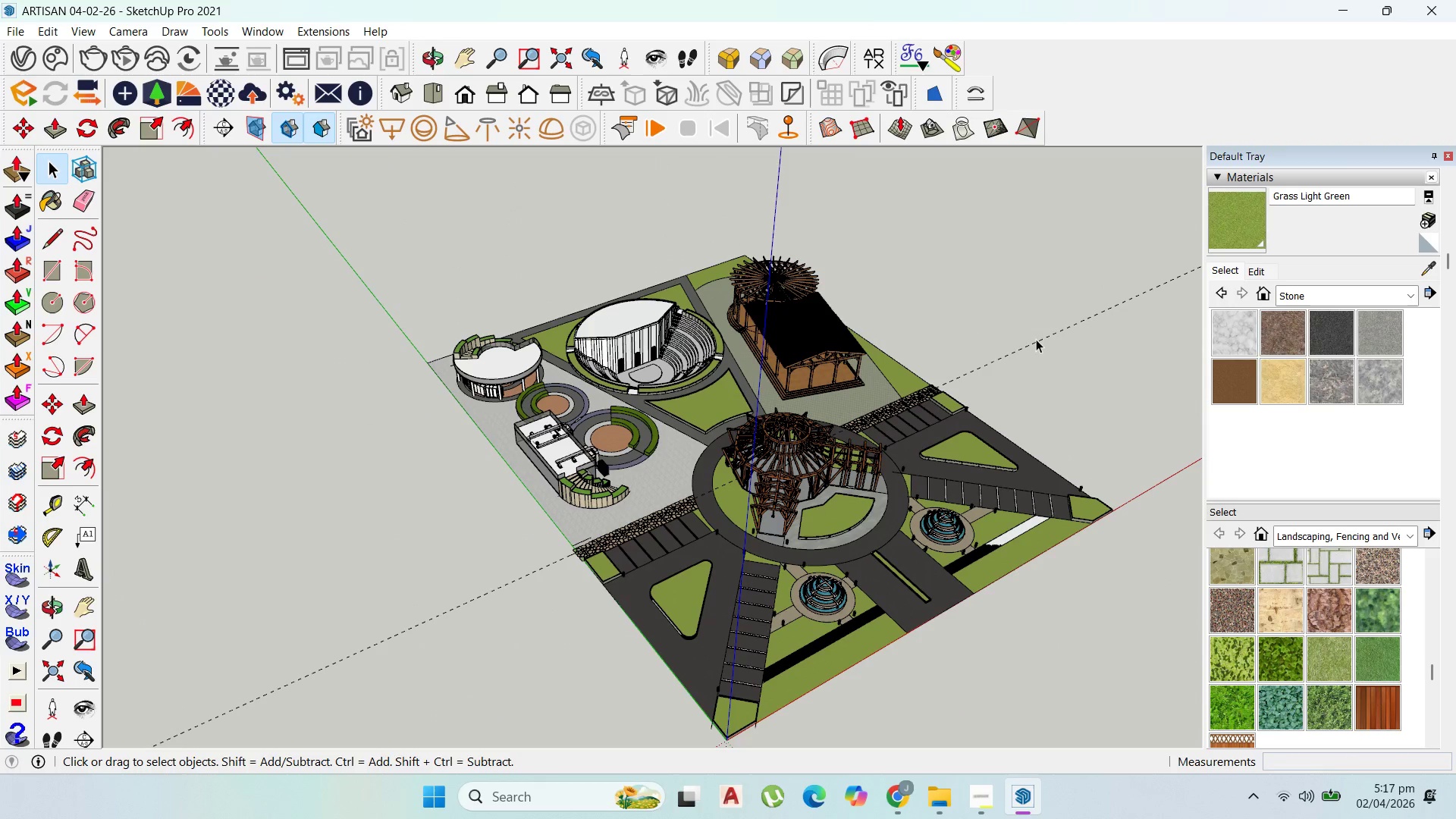 
triple_click([1039, 339])
 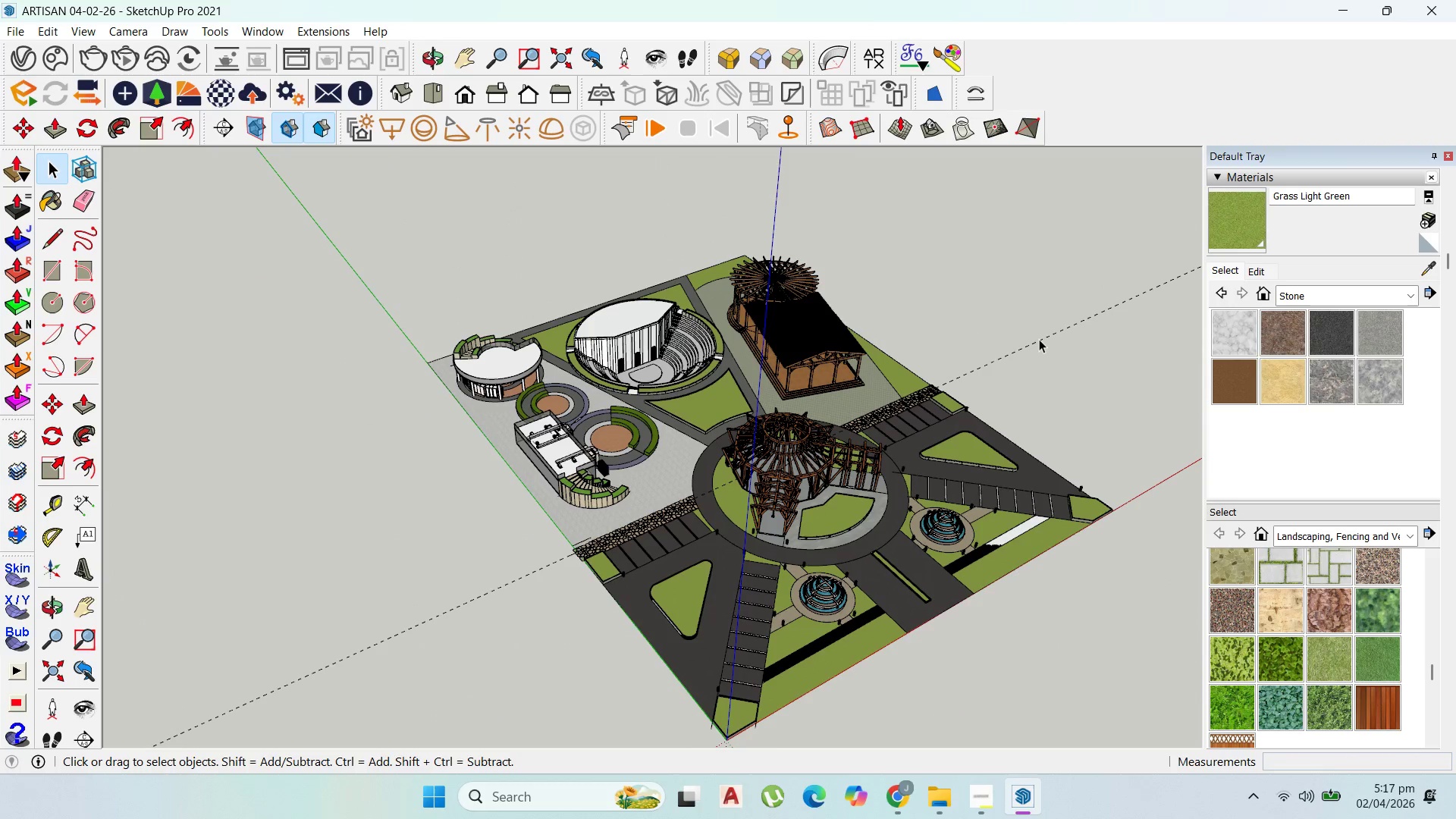 
triple_click([1039, 339])
 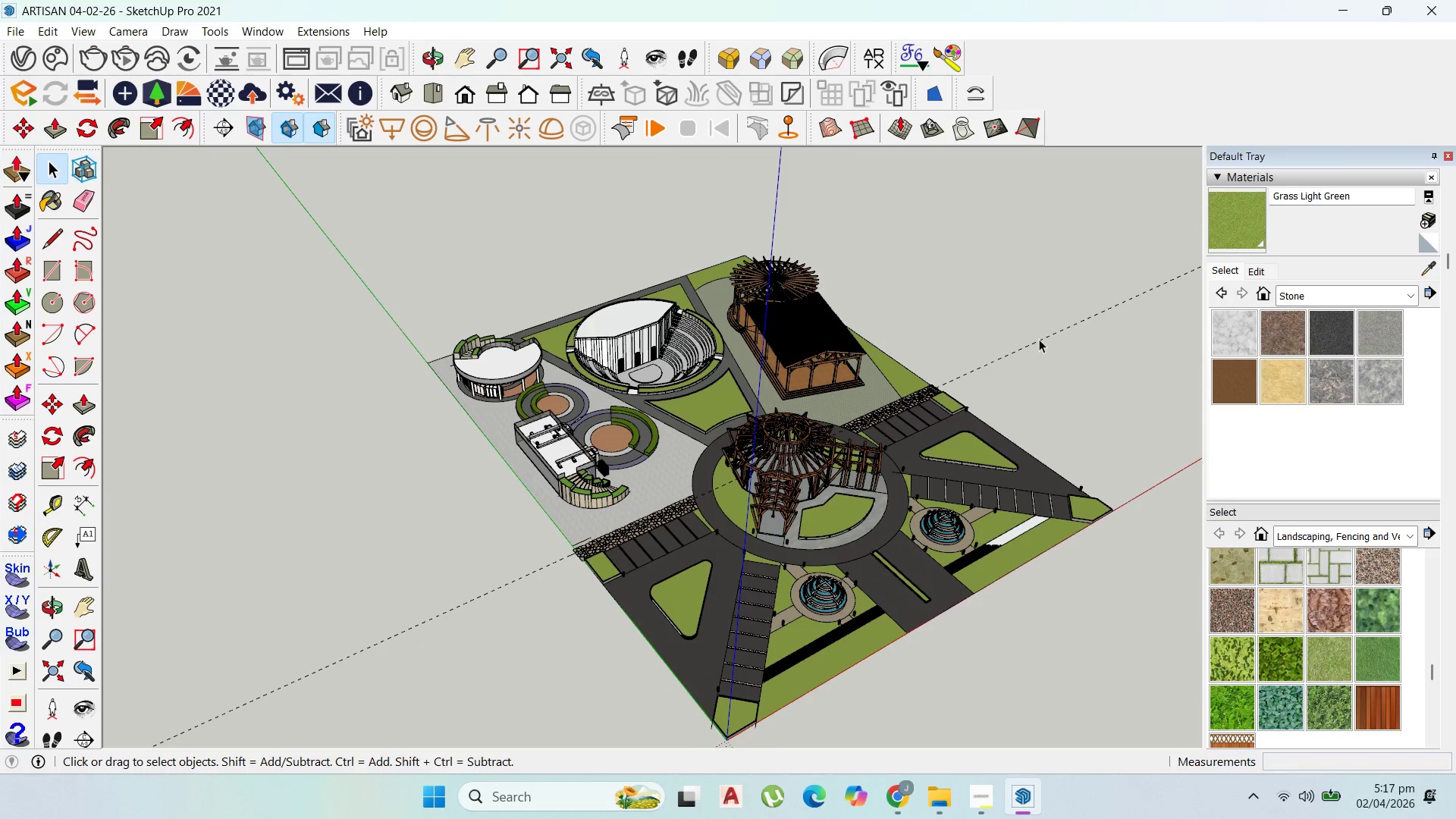 
triple_click([1039, 339])
 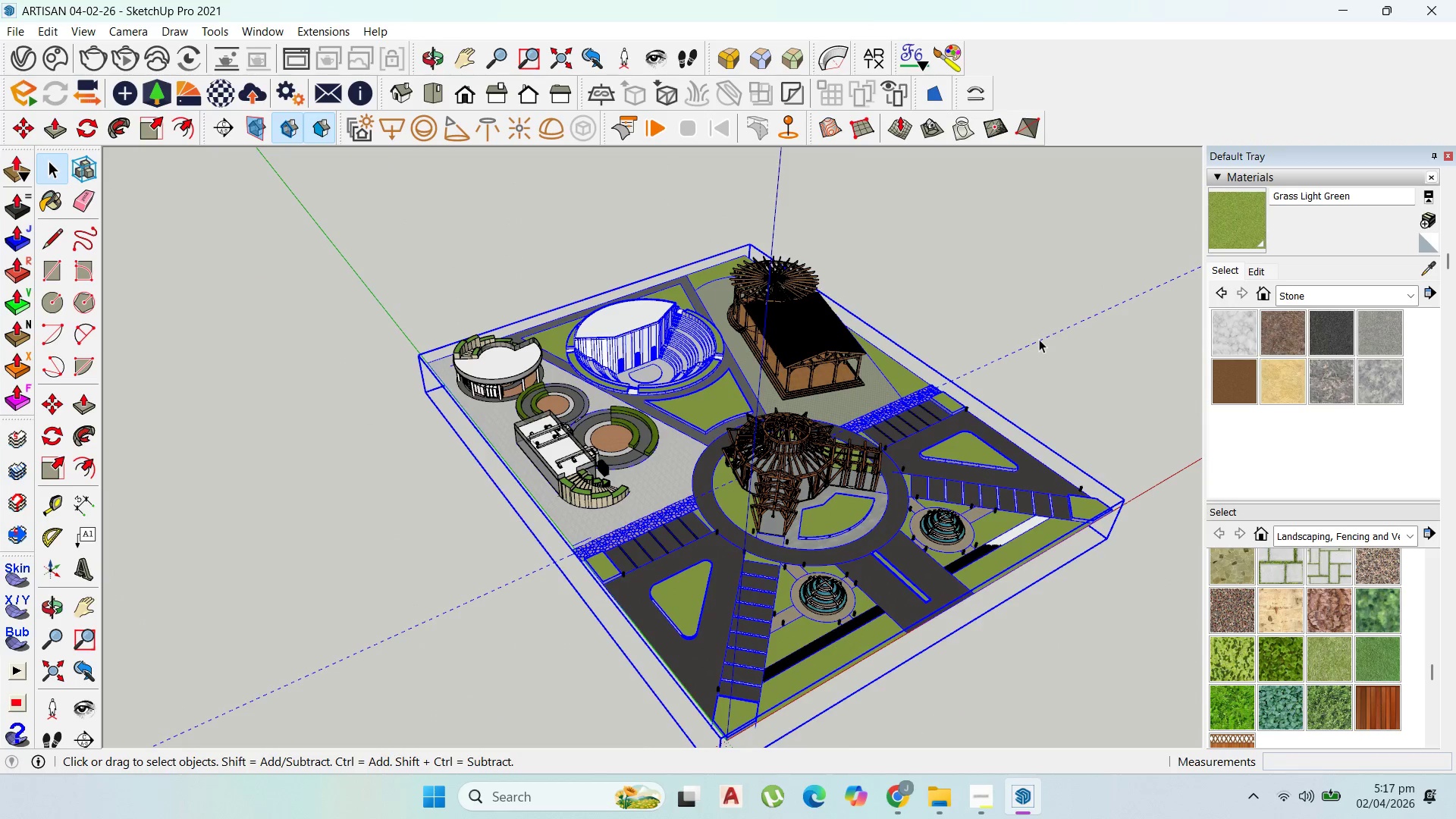 
triple_click([1039, 339])
 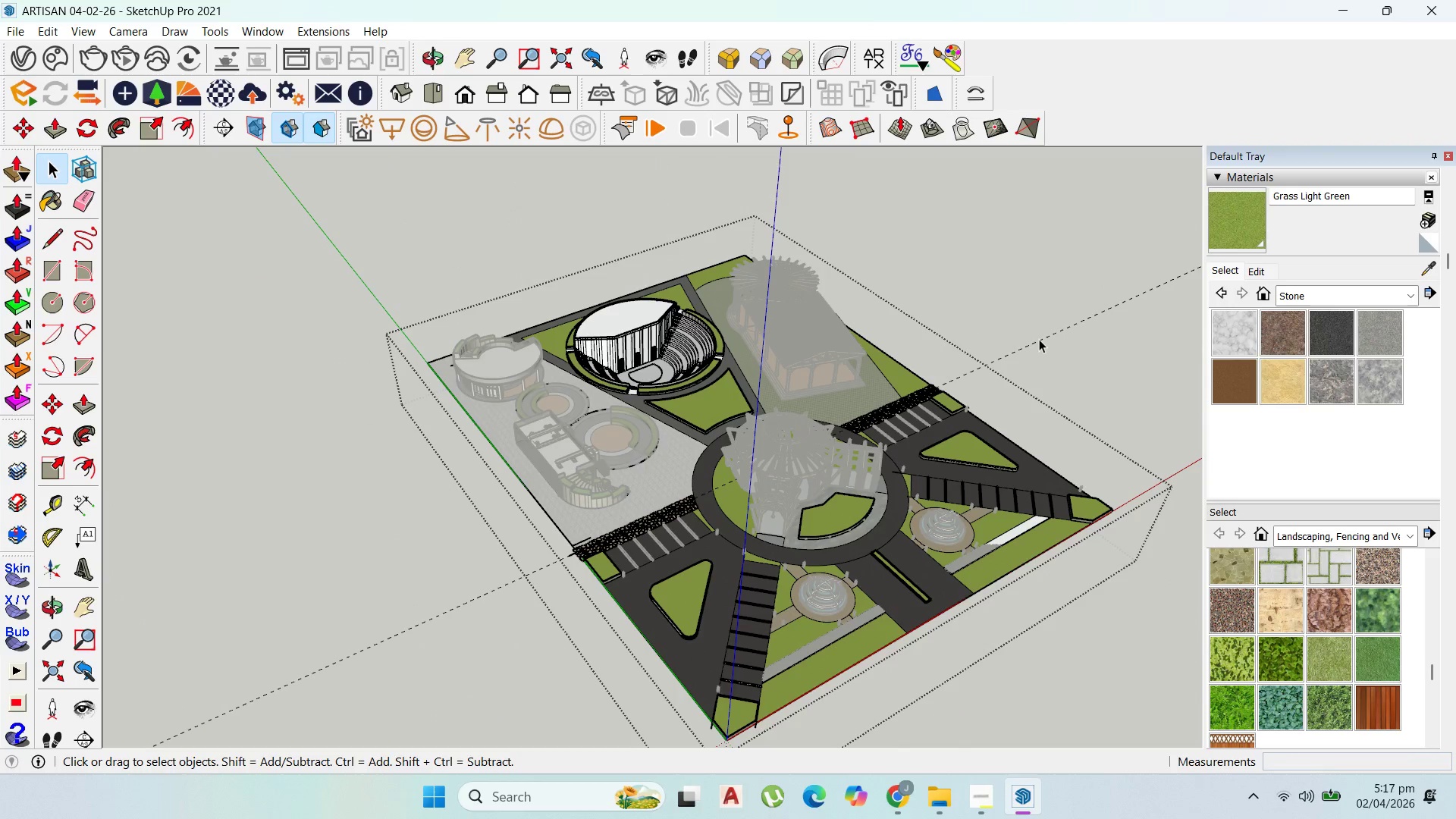 
triple_click([1039, 339])
 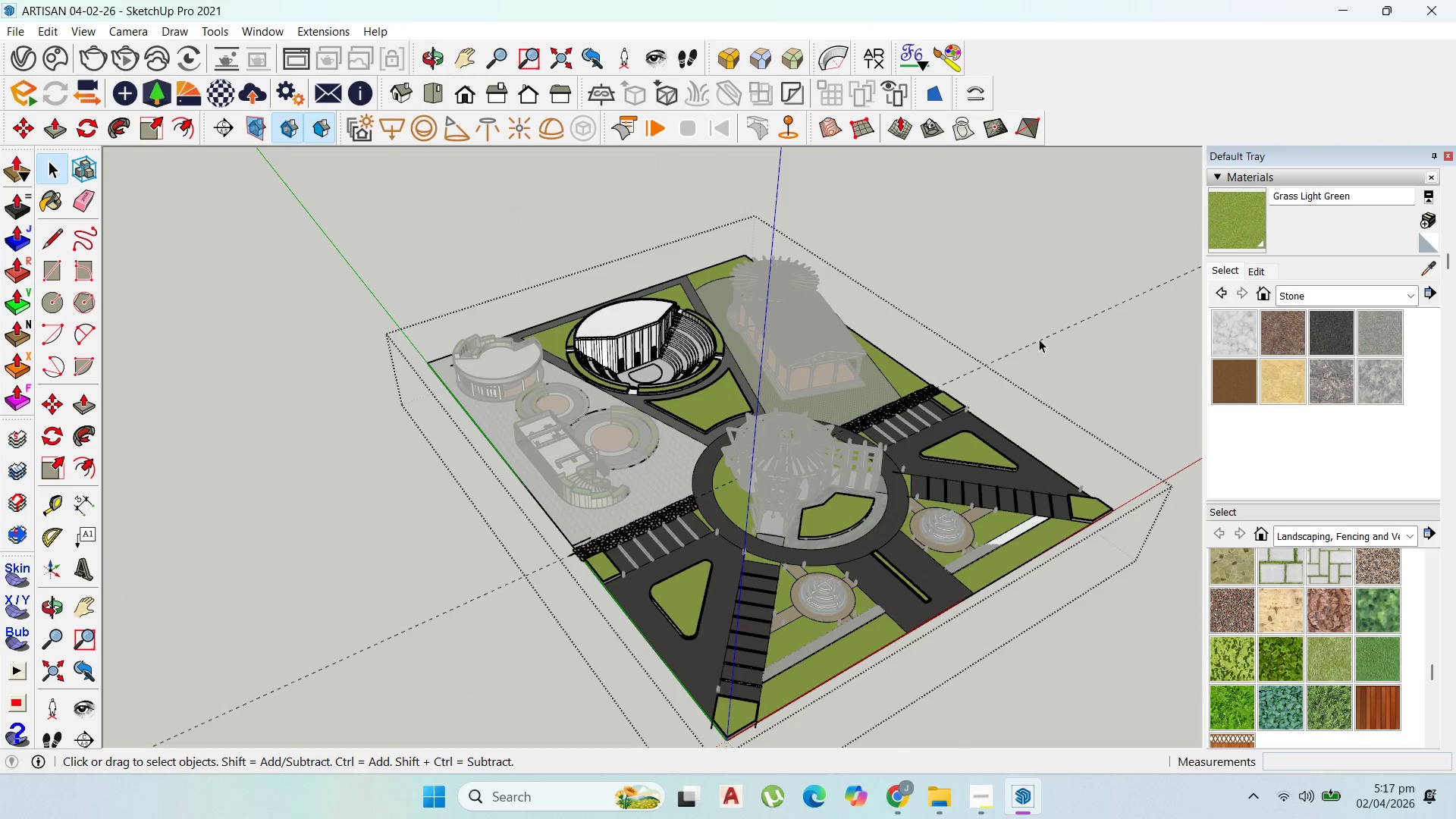 
triple_click([1039, 339])
 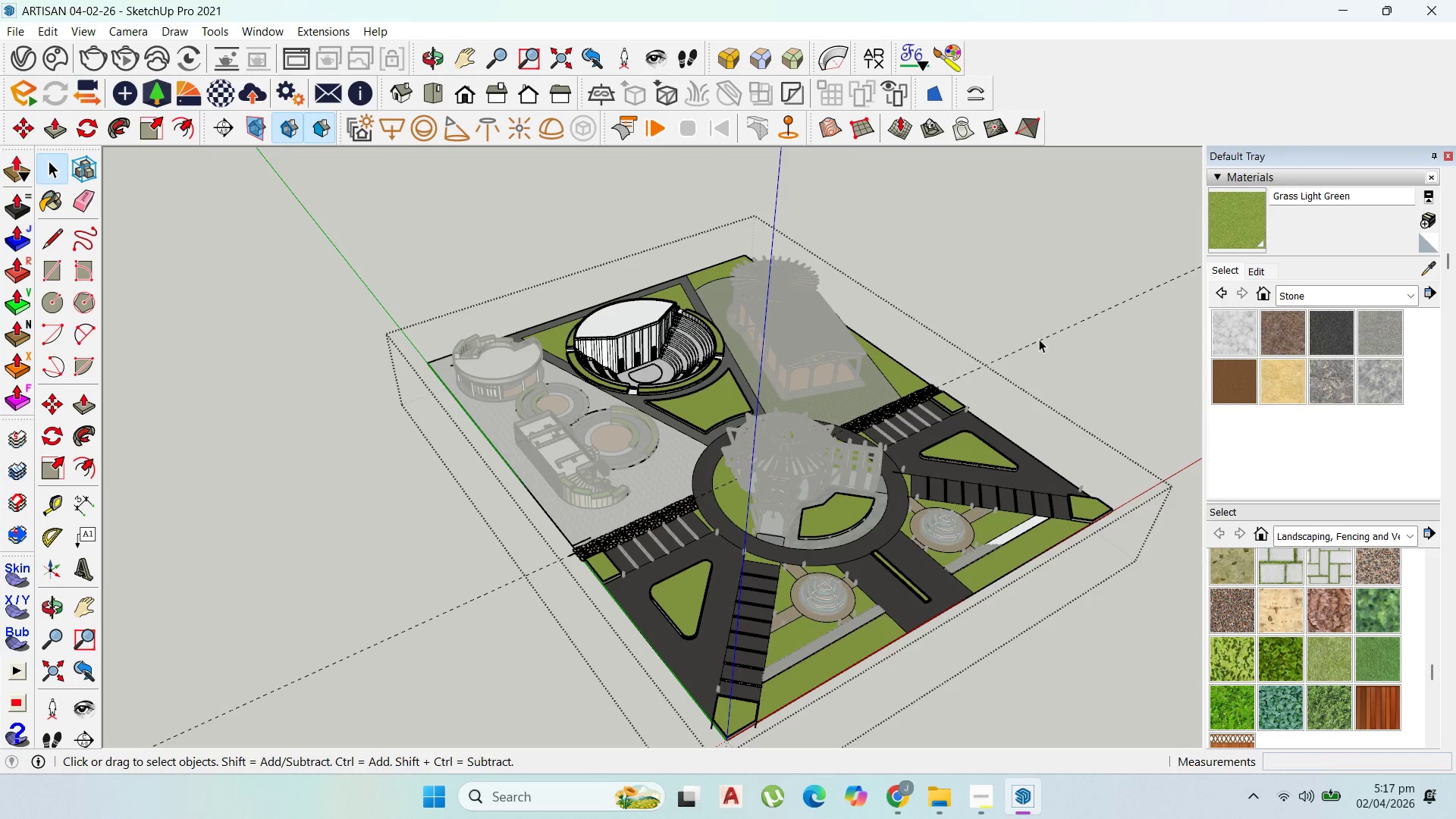 
triple_click([1039, 339])
 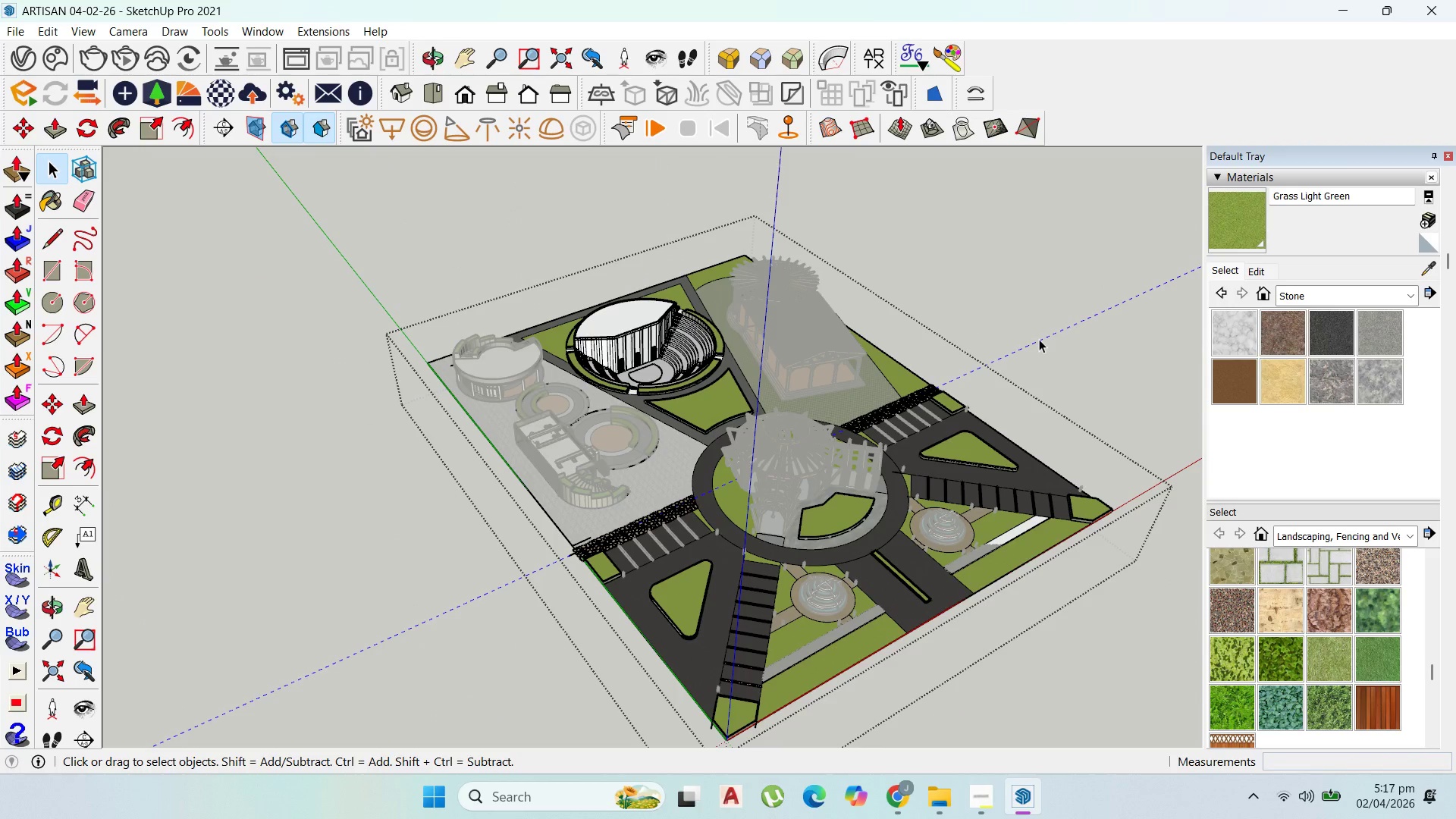 
triple_click([1039, 339])
 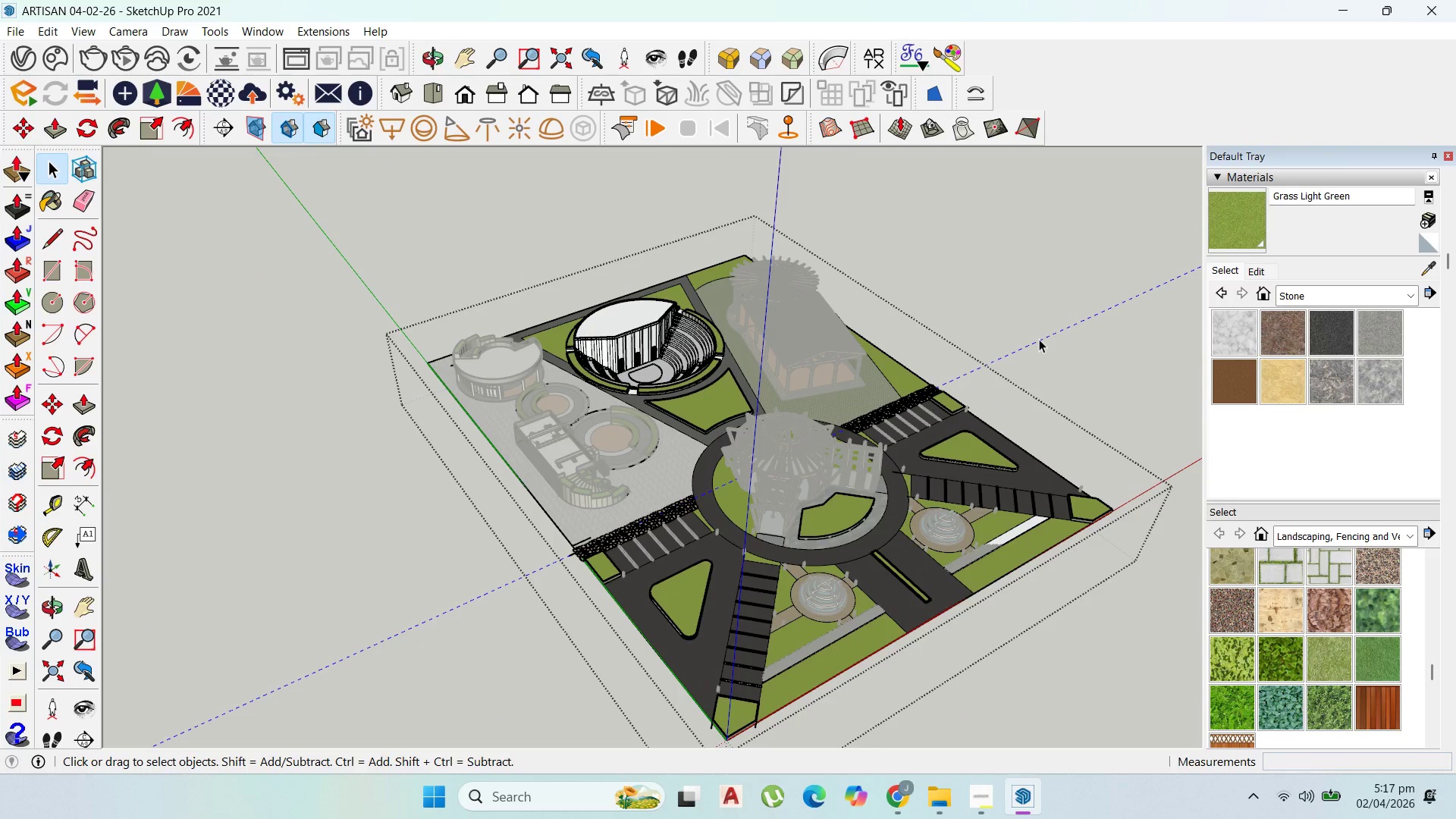 
triple_click([1039, 339])
 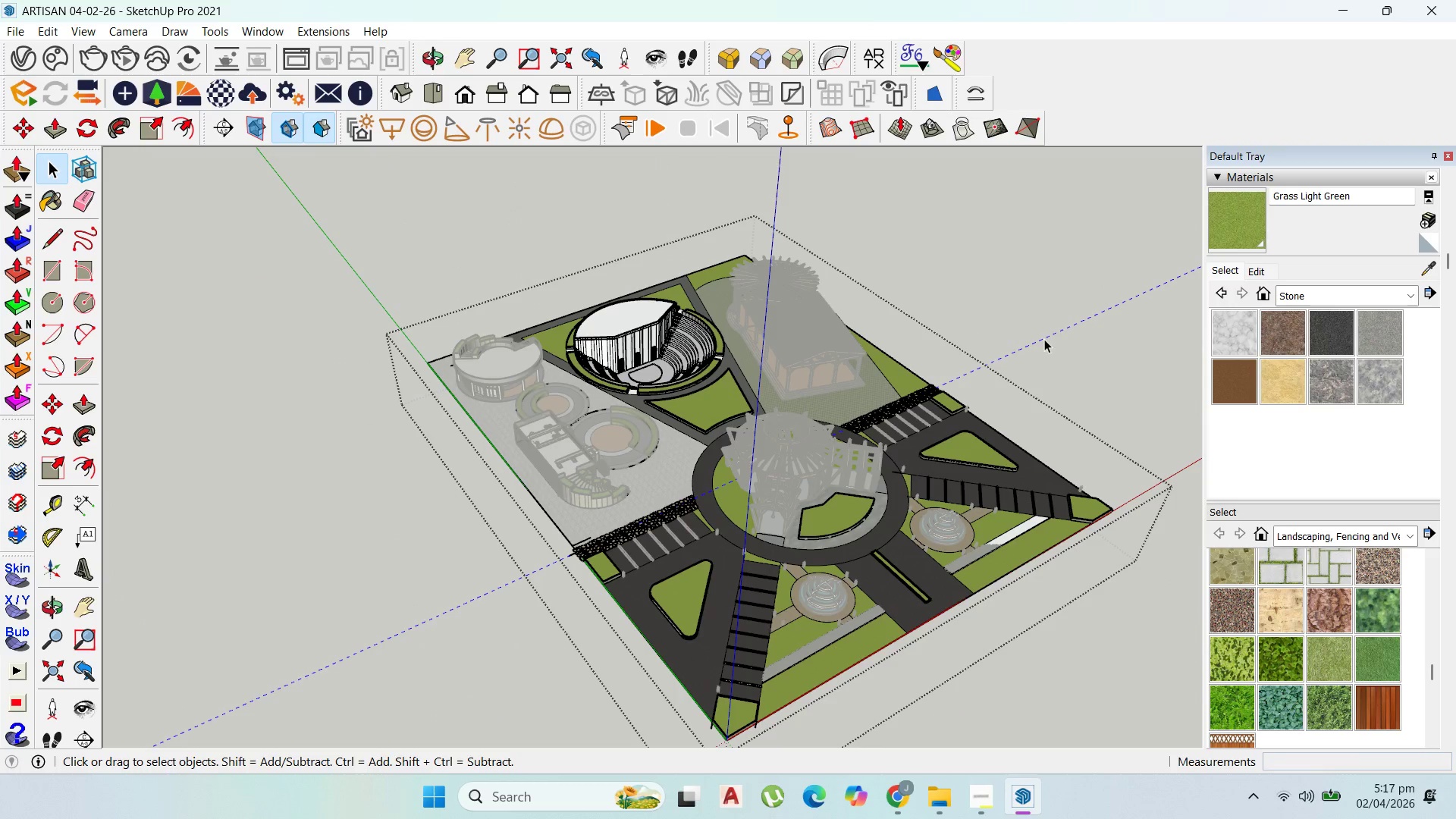 
key(Delete)
 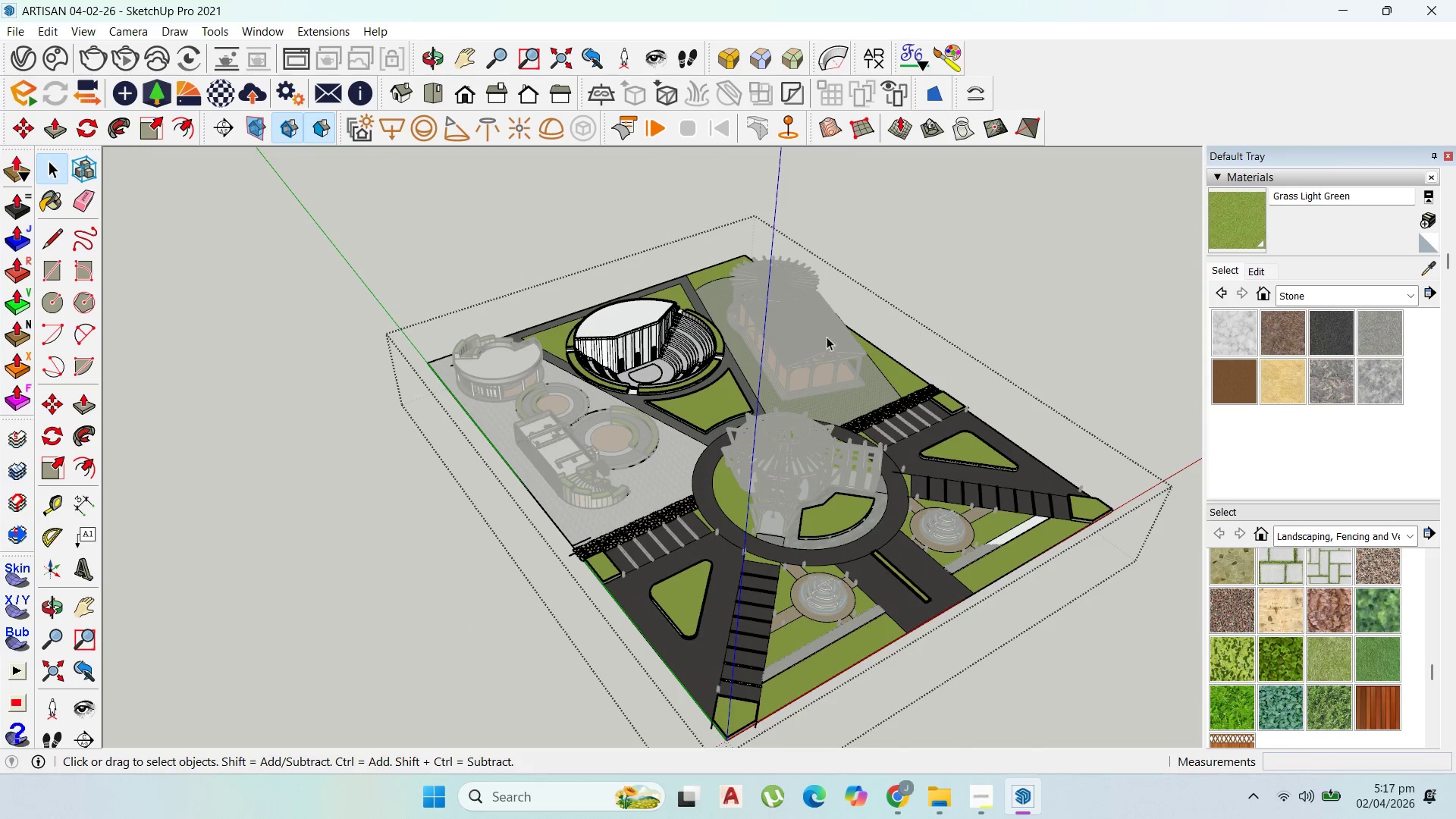 
key(Escape)
 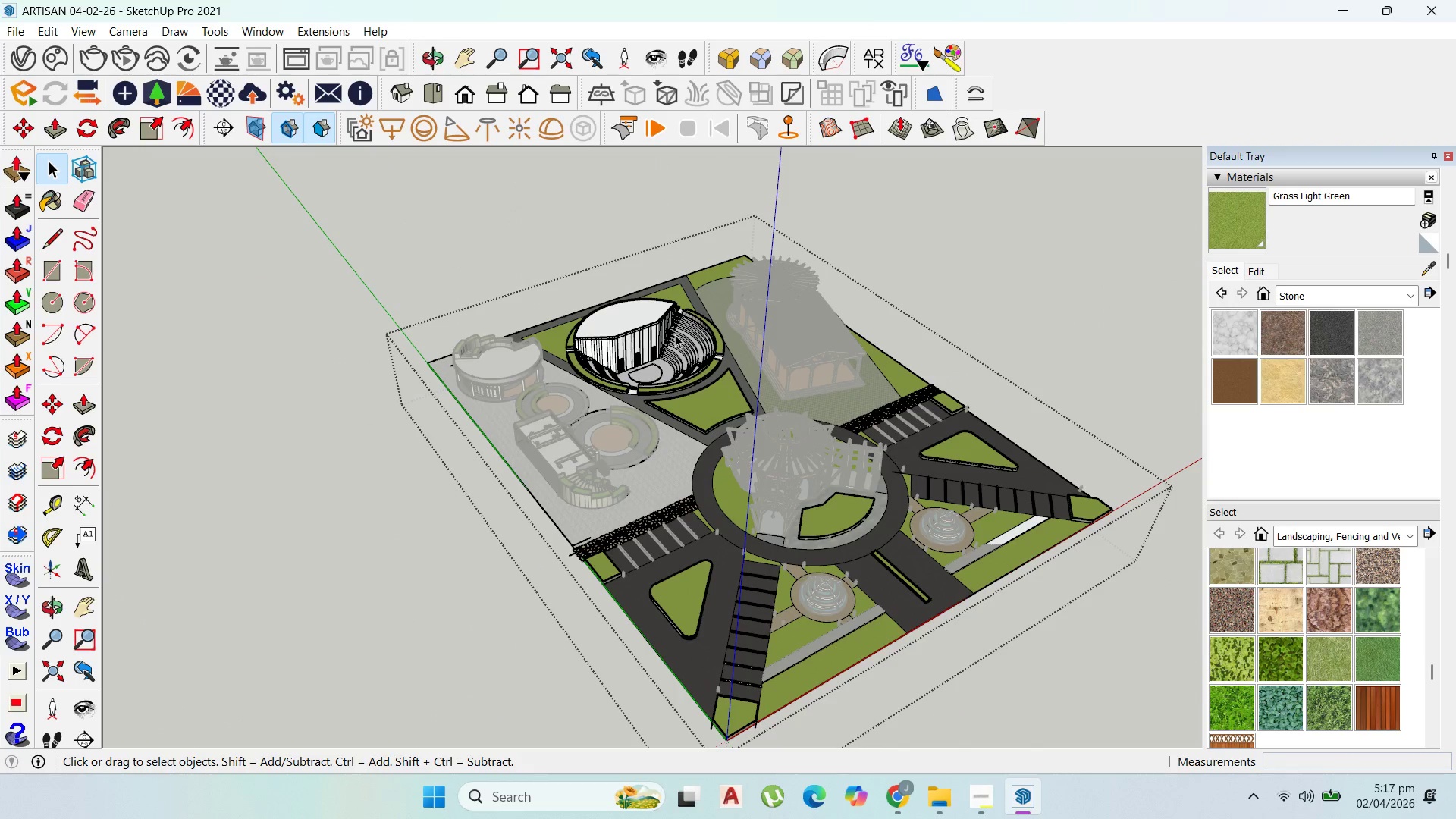 
key(Escape)
 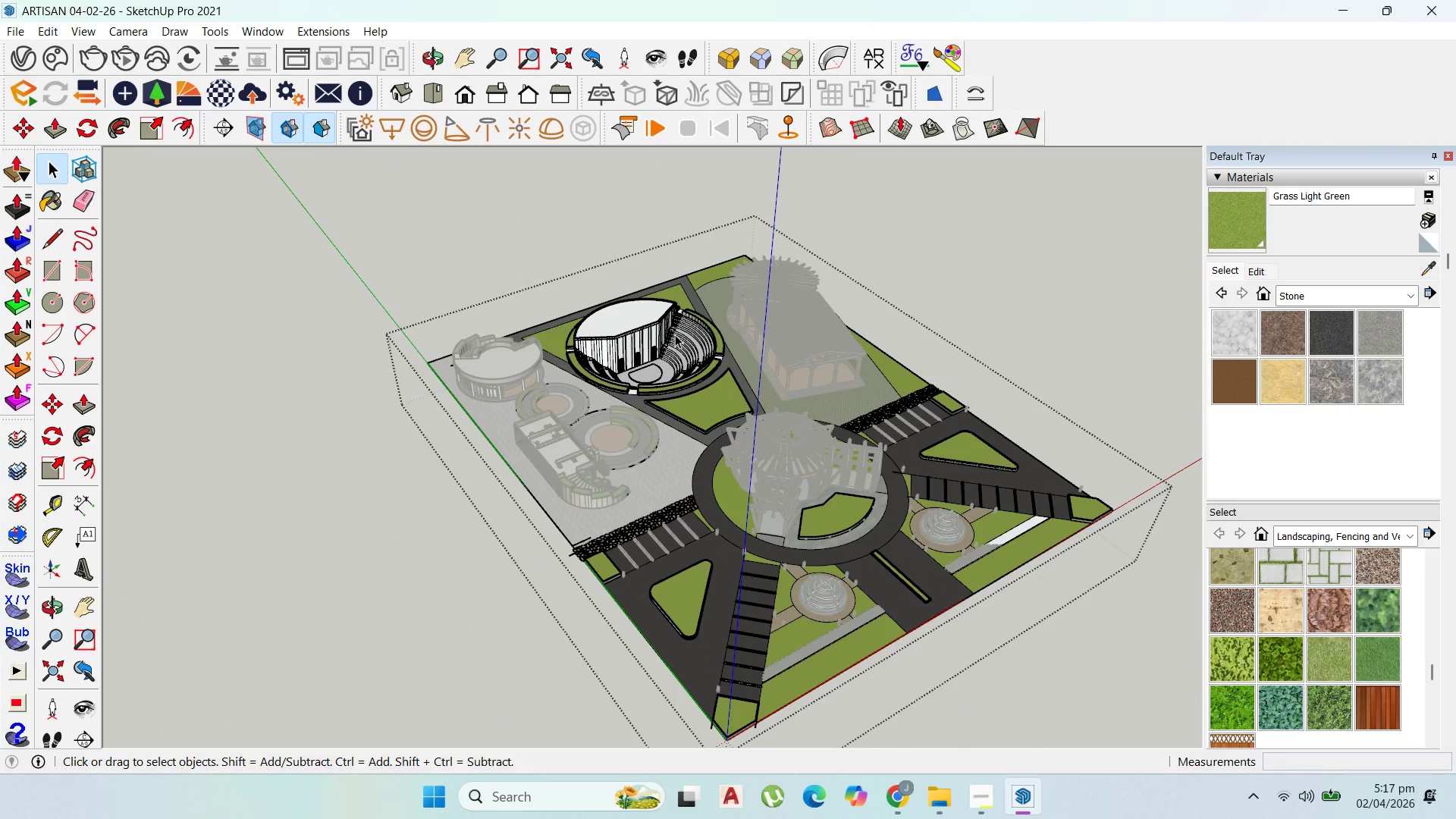 
key(Escape)
 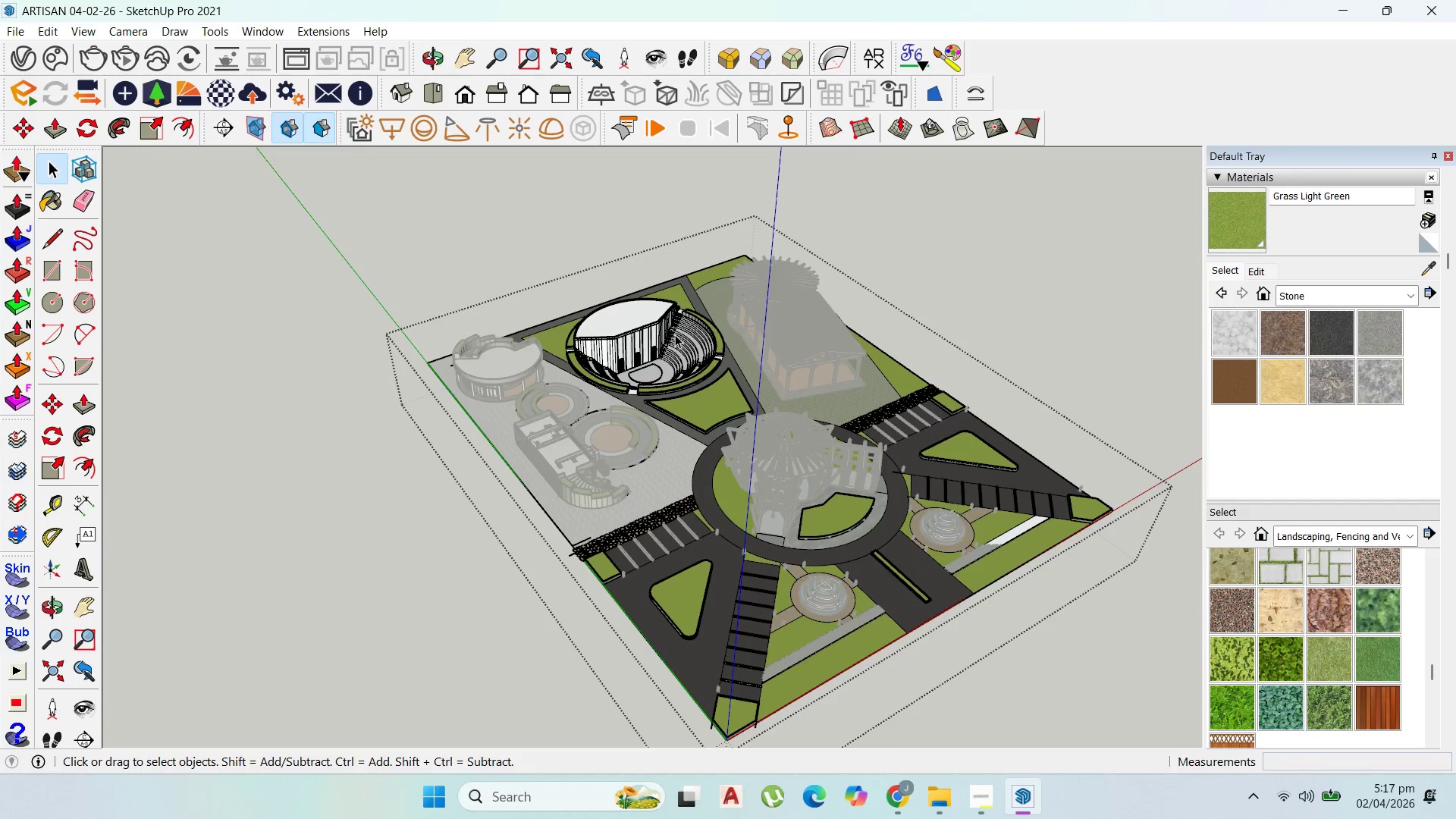 
key(Escape)
 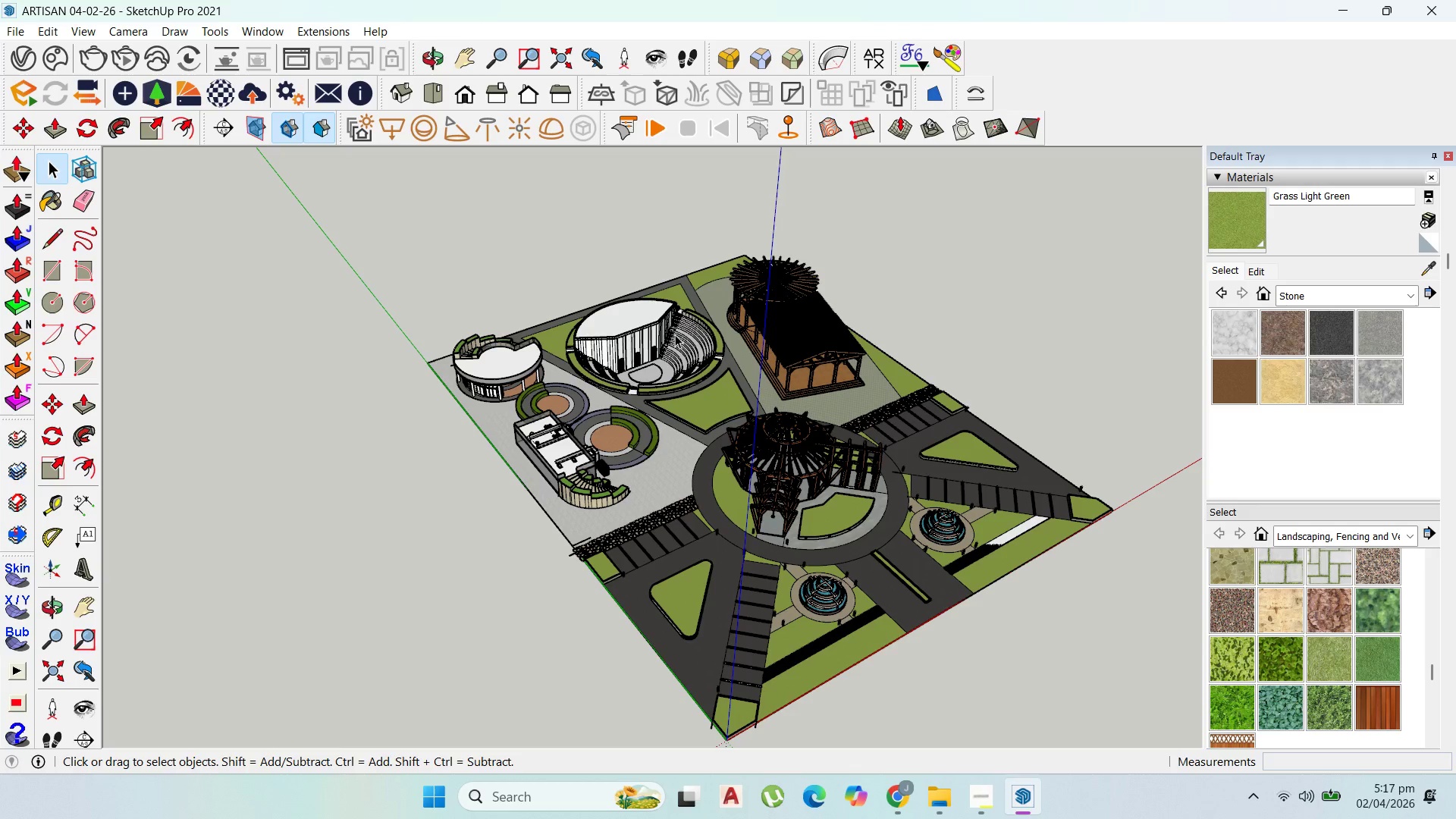 
key(Escape)
 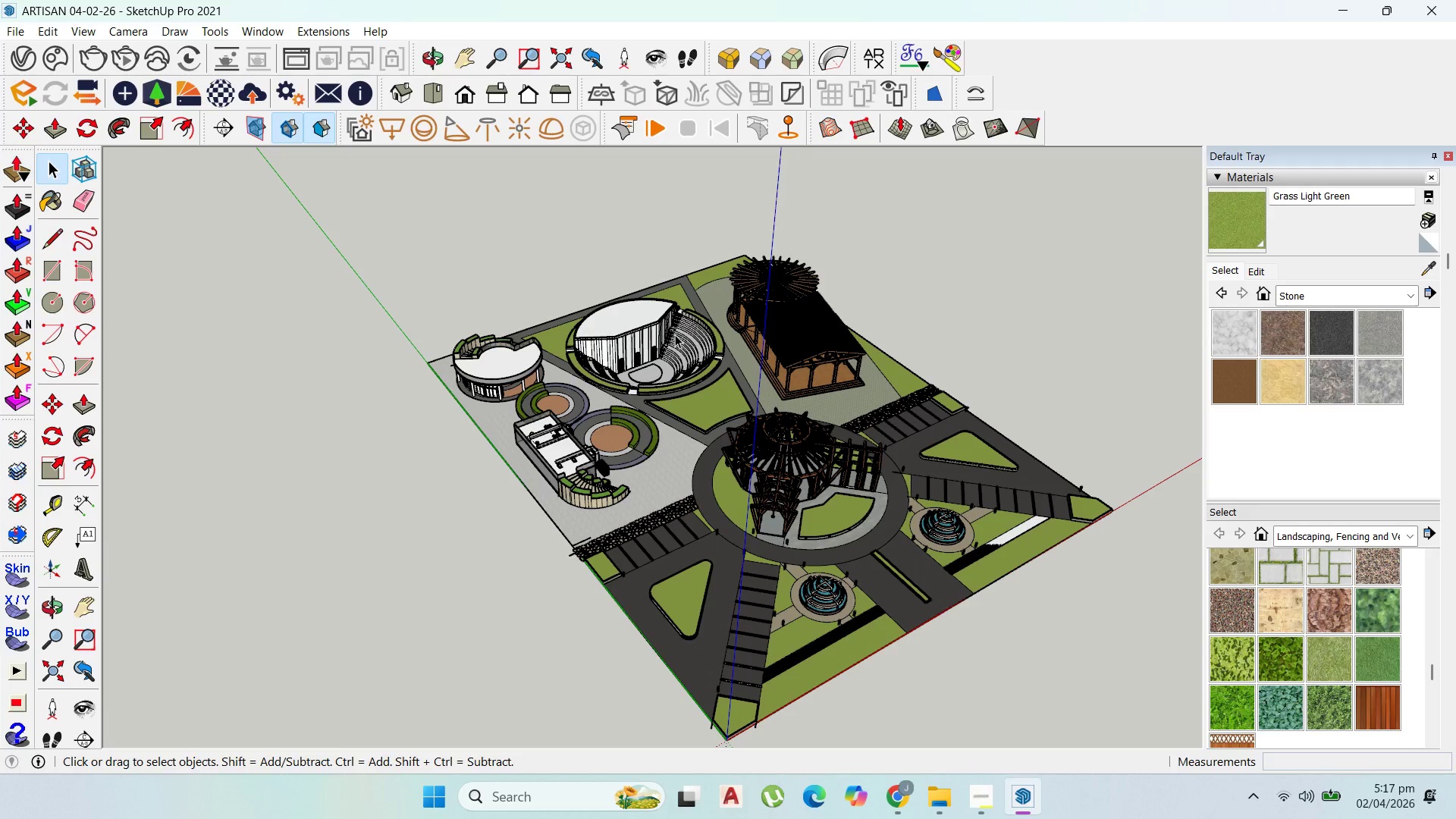 
key(Escape)
 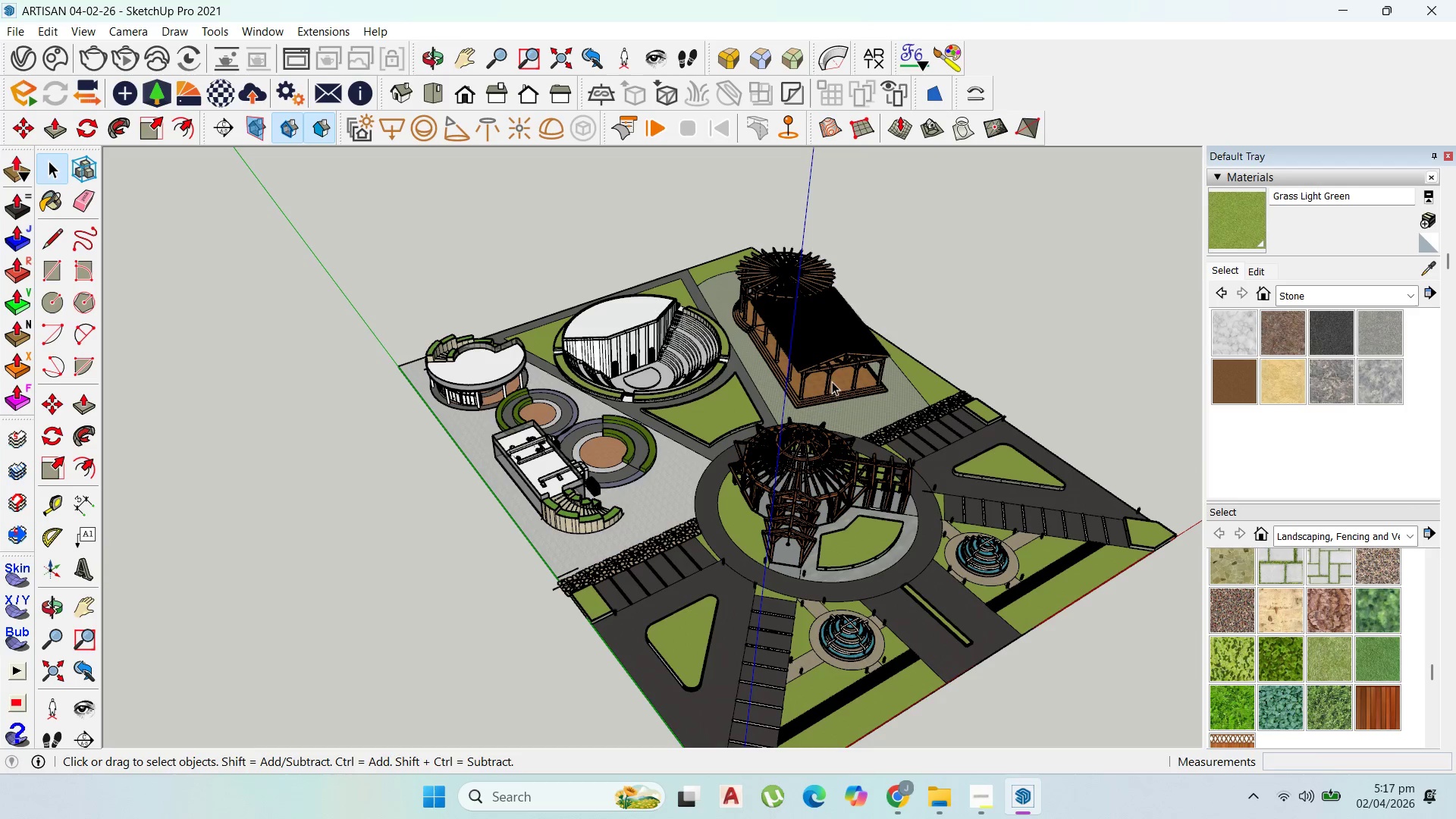 
scroll: coordinate [839, 384], scroll_direction: up, amount: 4.0
 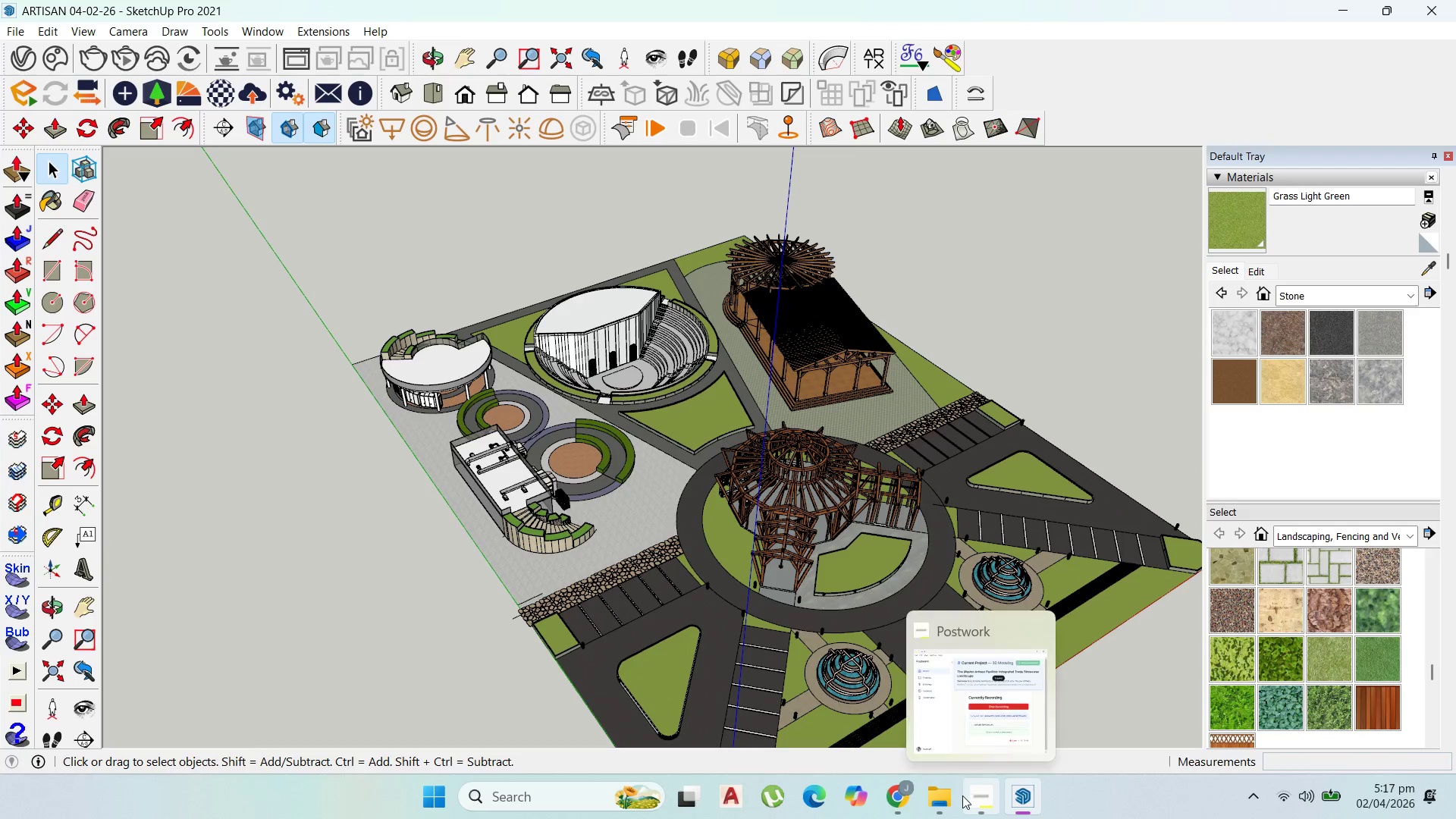 
left_click([962, 795])